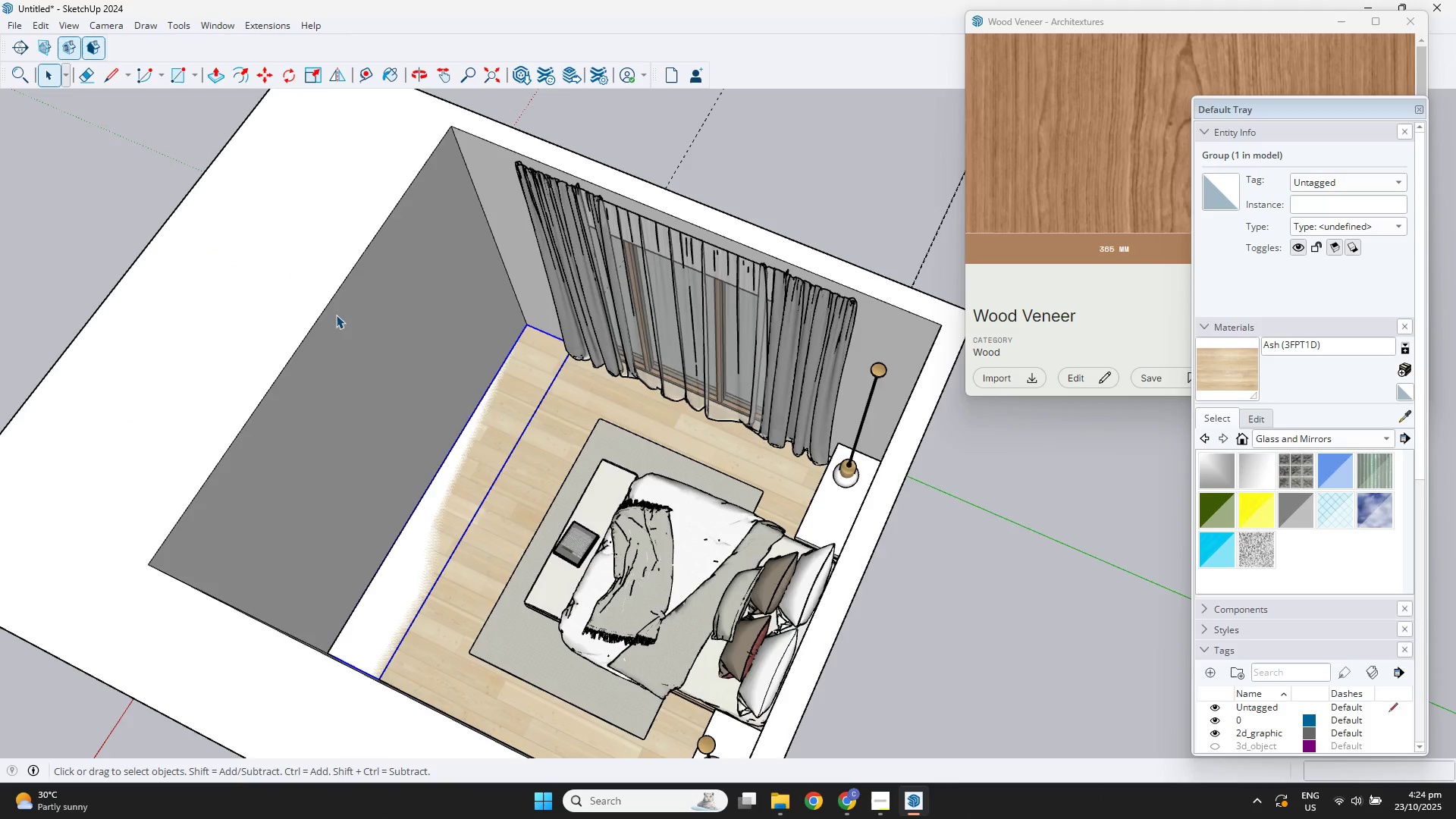 
scroll: coordinate [742, 258], scroll_direction: down, amount: 3.0
 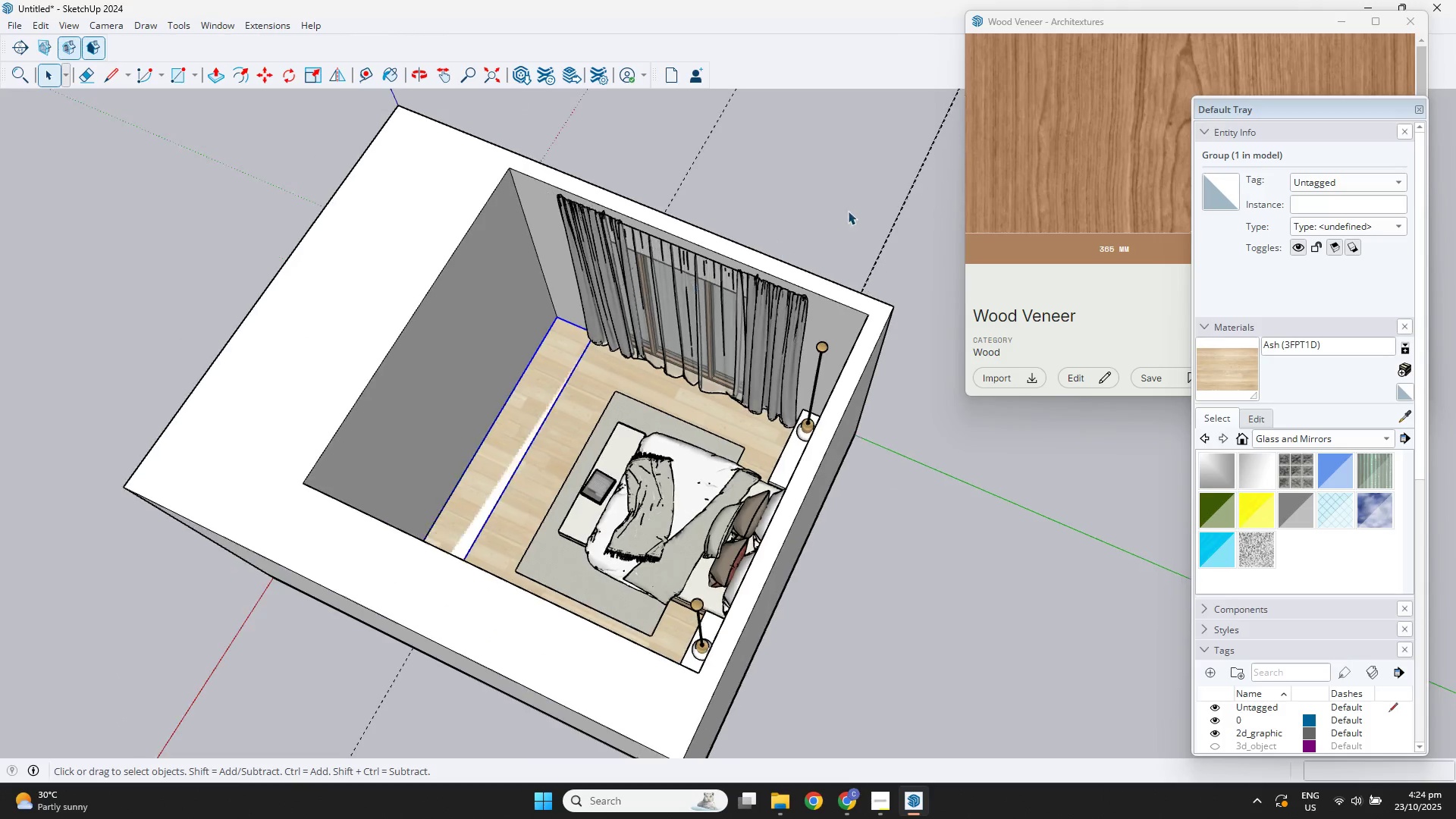 
key(Space)
 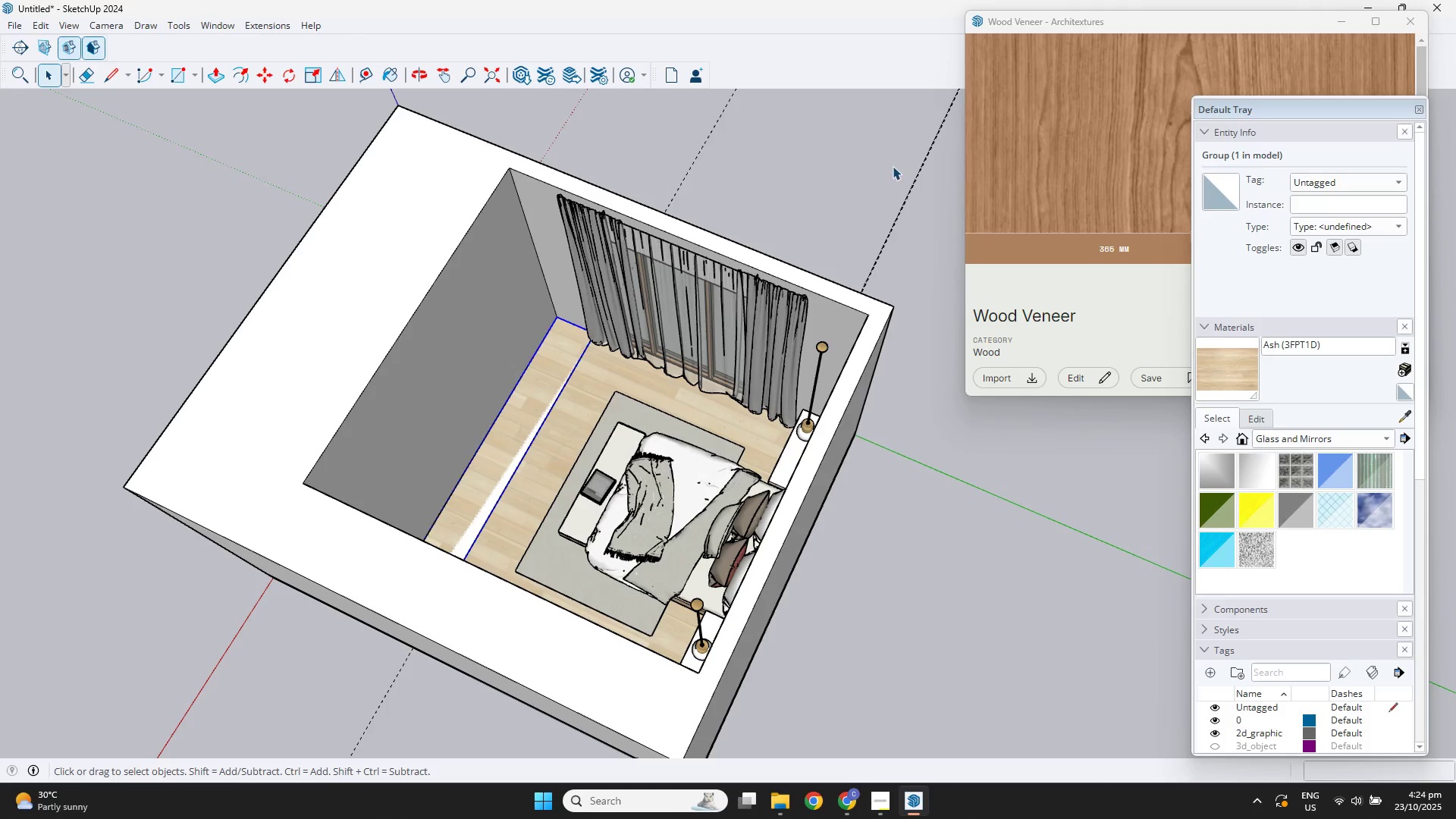 
left_click([893, 166])
 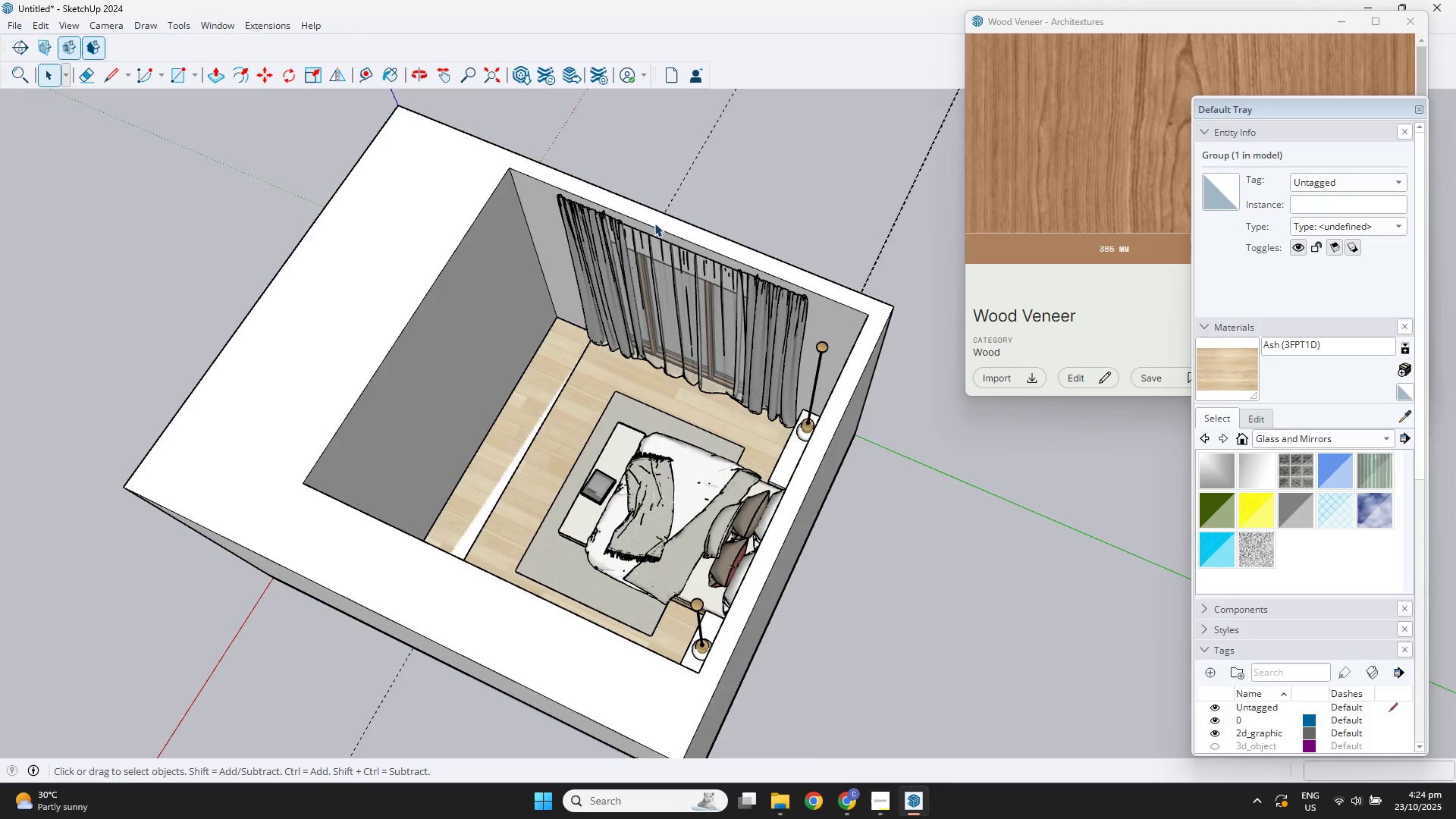 
scroll: coordinate [514, 404], scroll_direction: up, amount: 5.0
 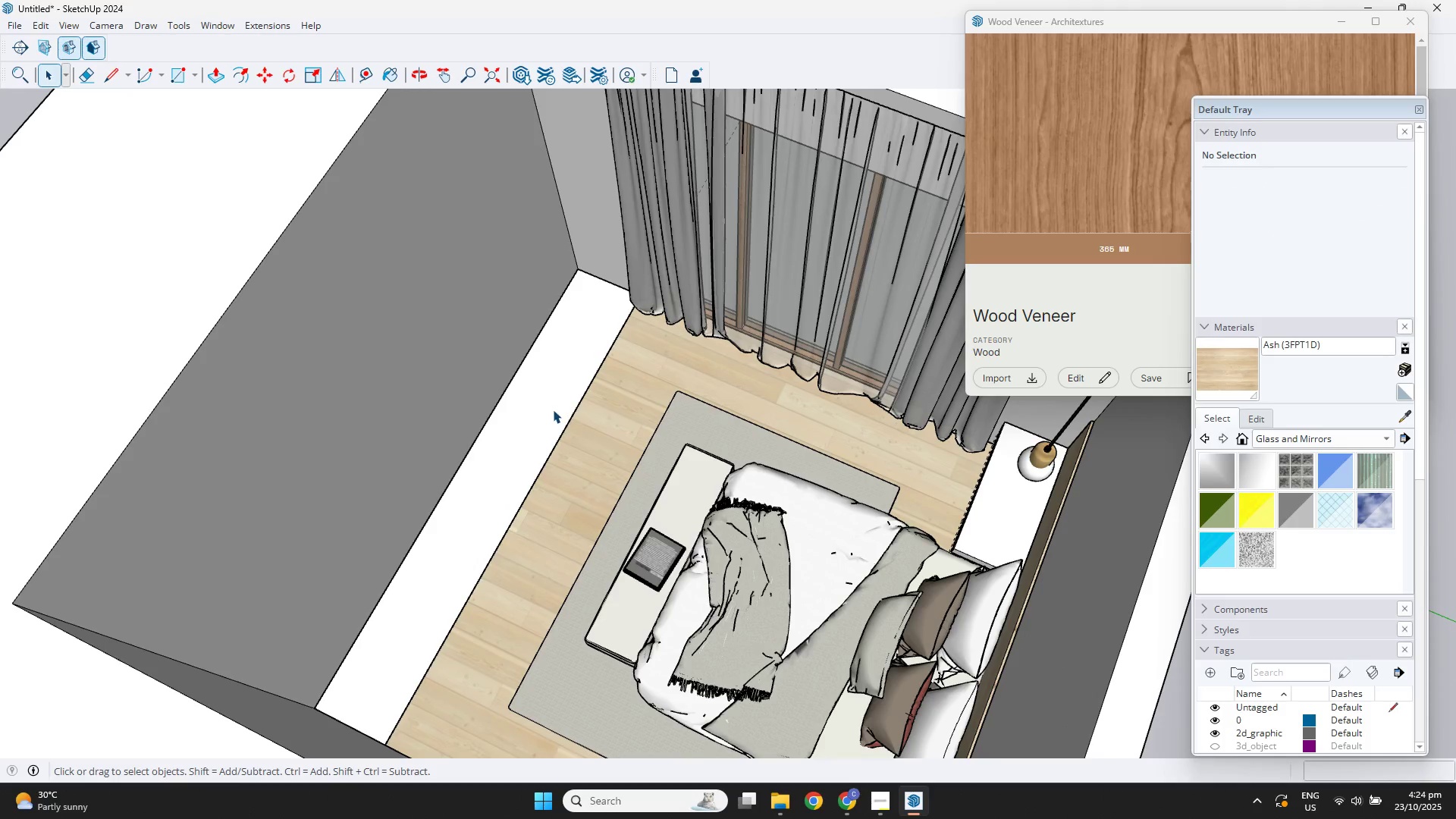 
double_click([553, 410])
 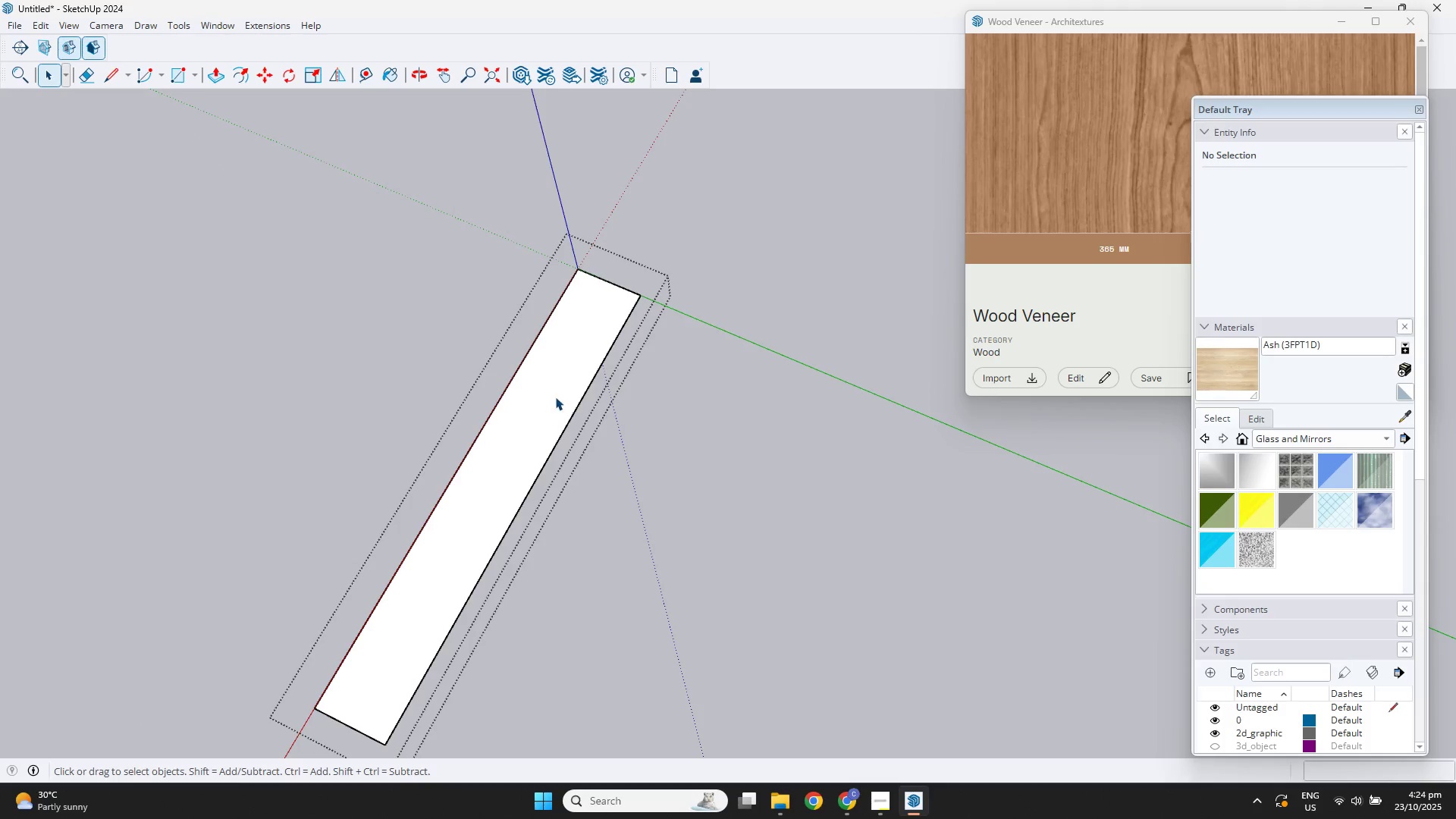 
triple_click([555, 394])
 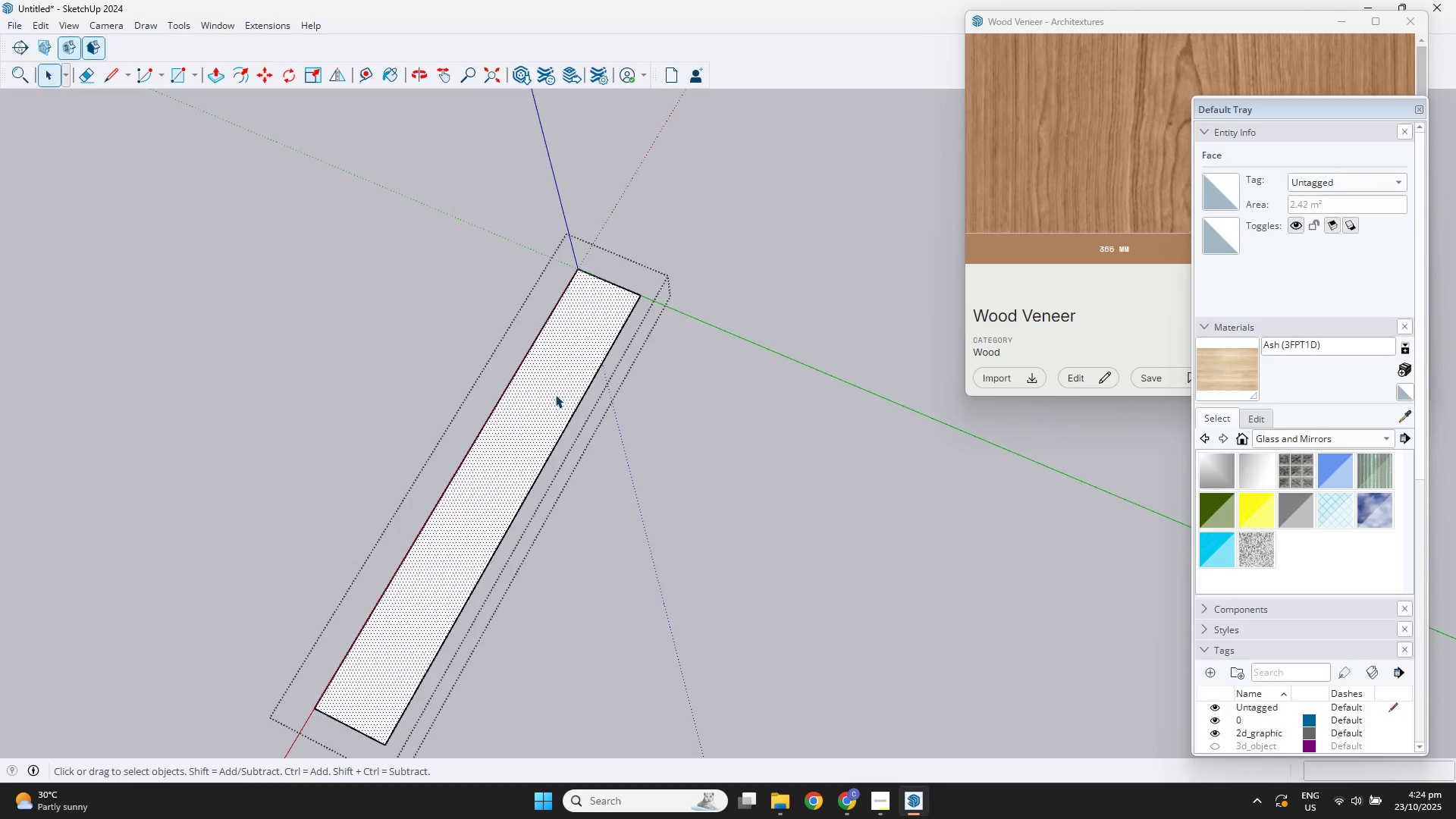 
key(P)
 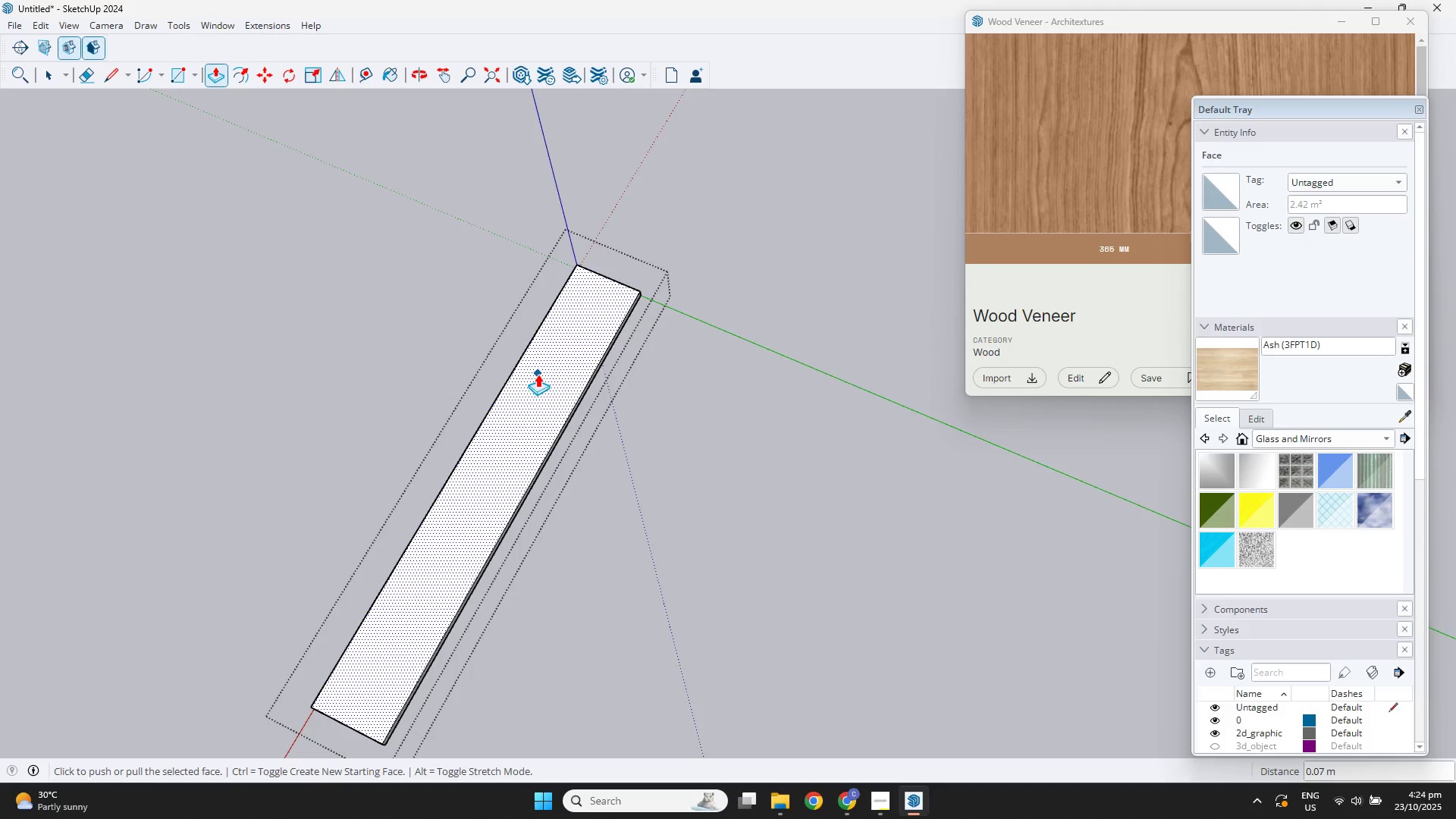 
key(Control+ControlLeft)
 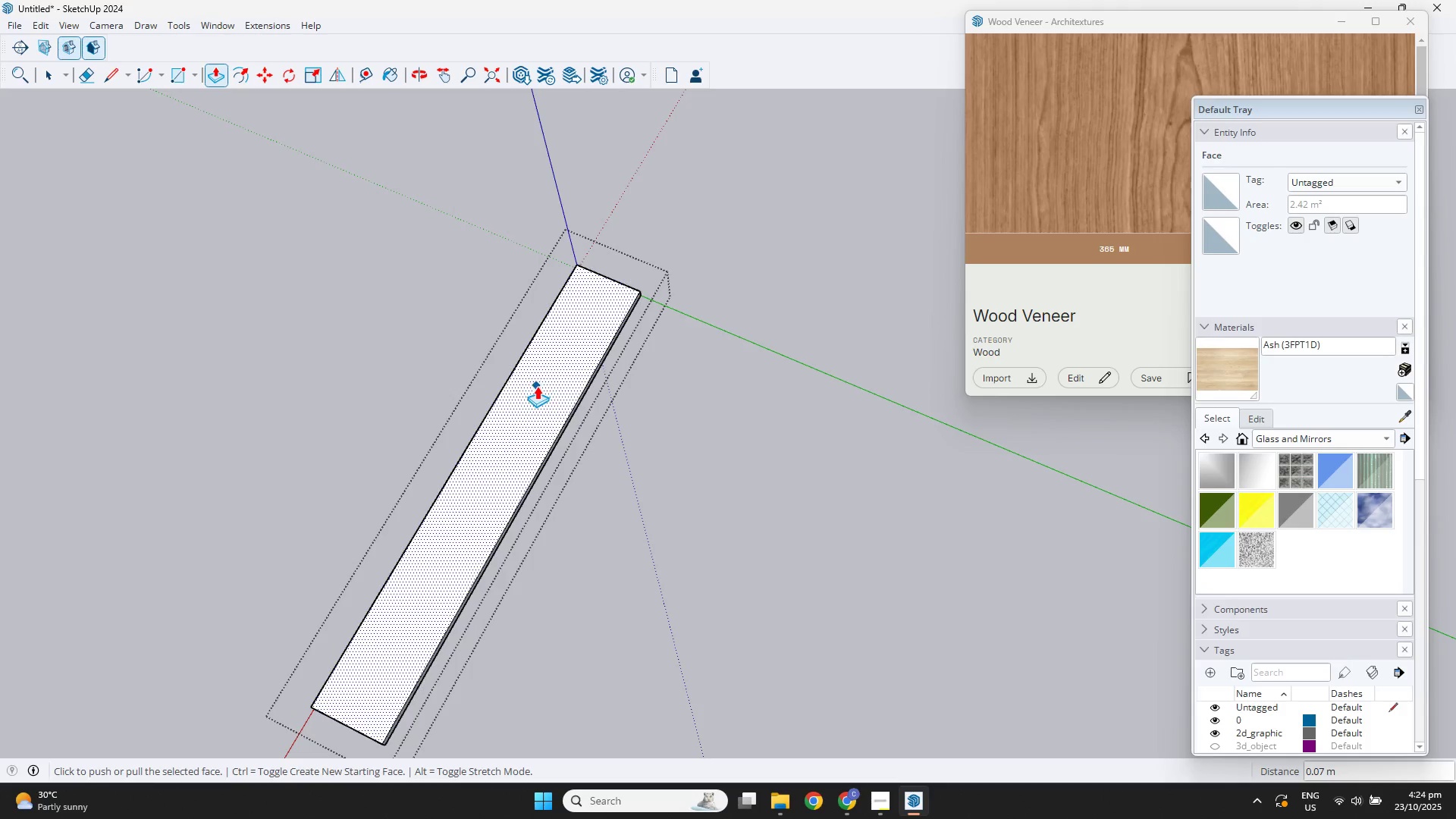 
key(Control+Z)
 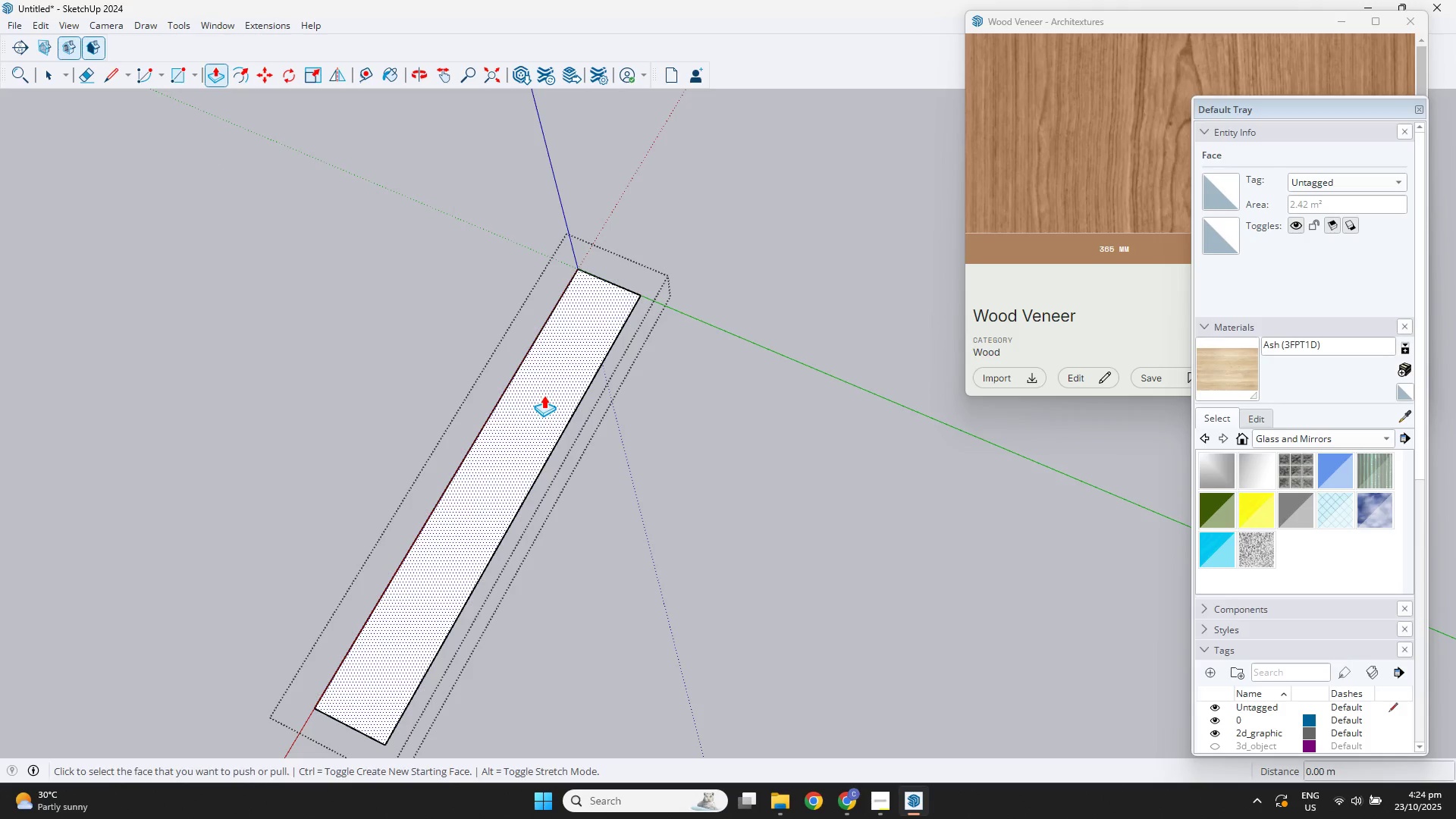 
left_click([544, 395])
 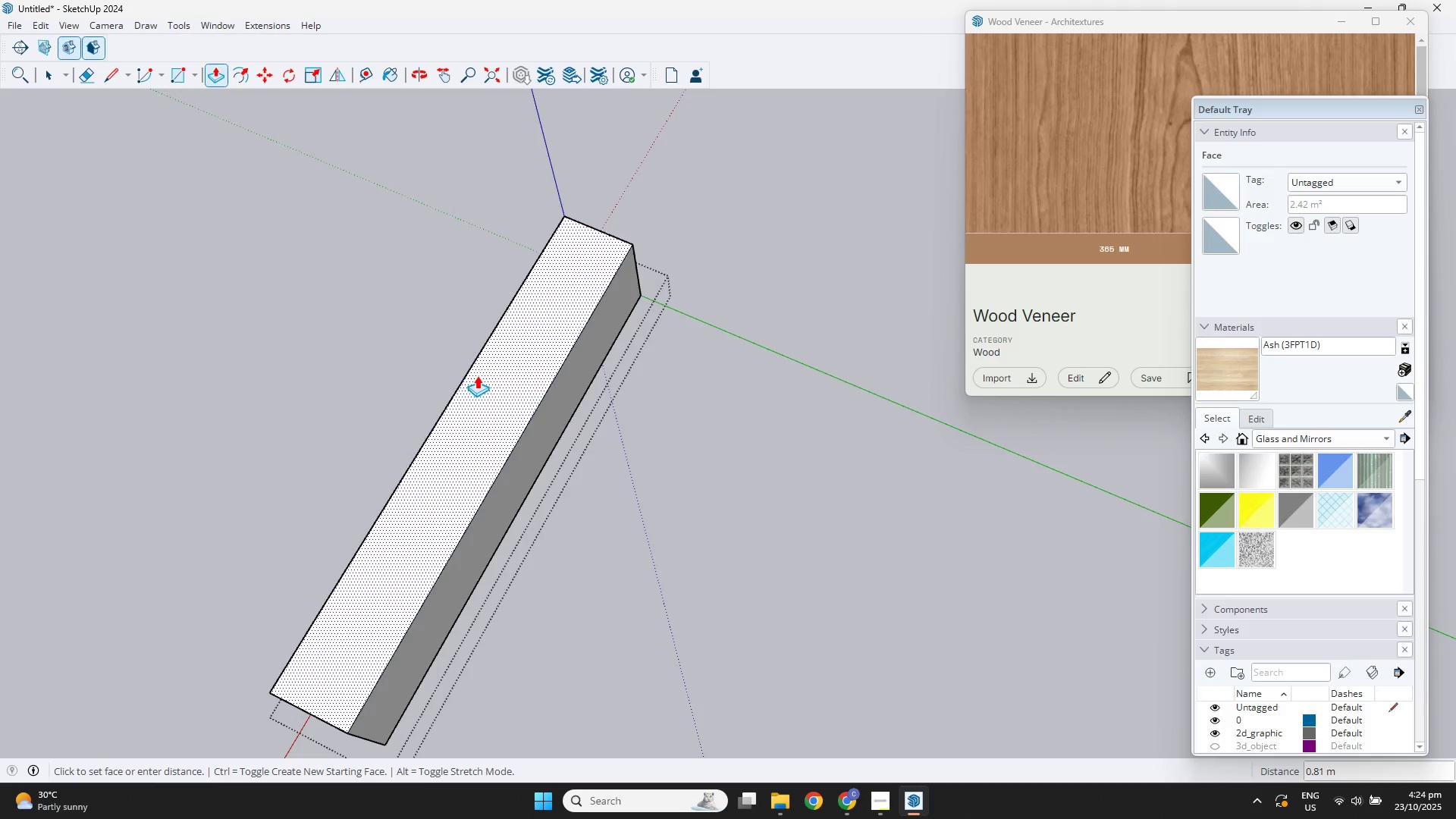 
key(NumpadDecimal)
 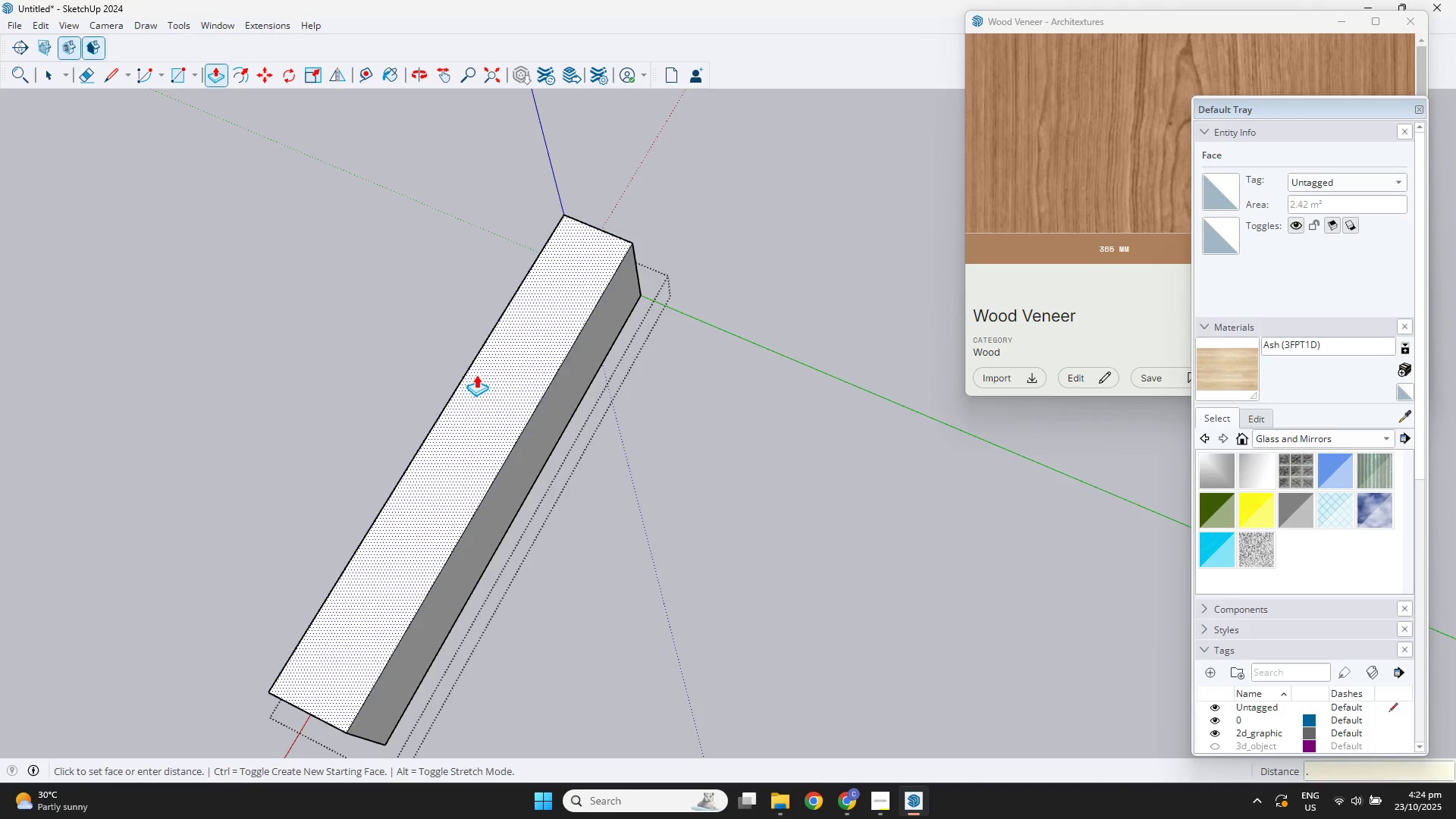 
key(Numpad6)
 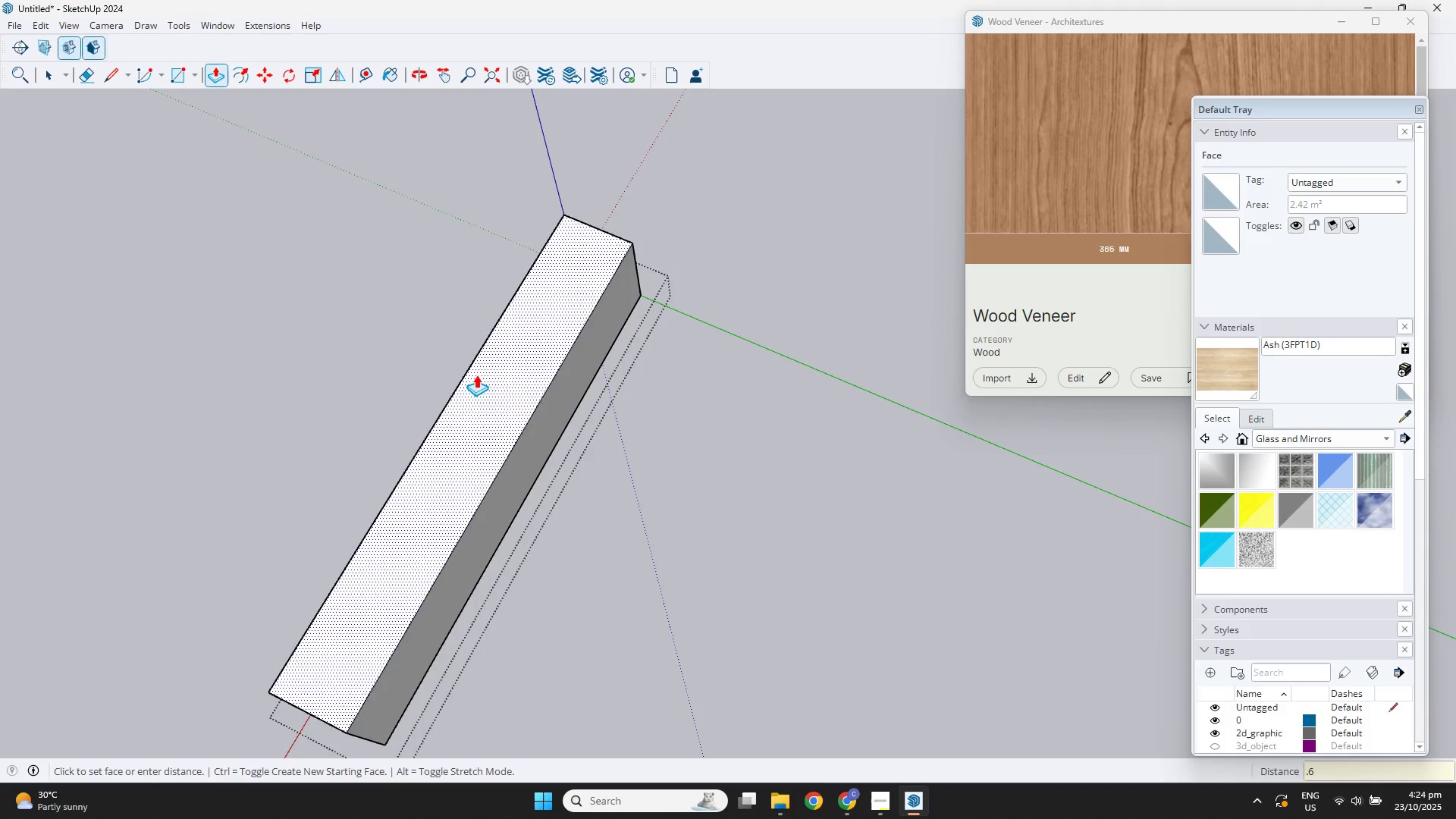 
key(NumpadEnter)
 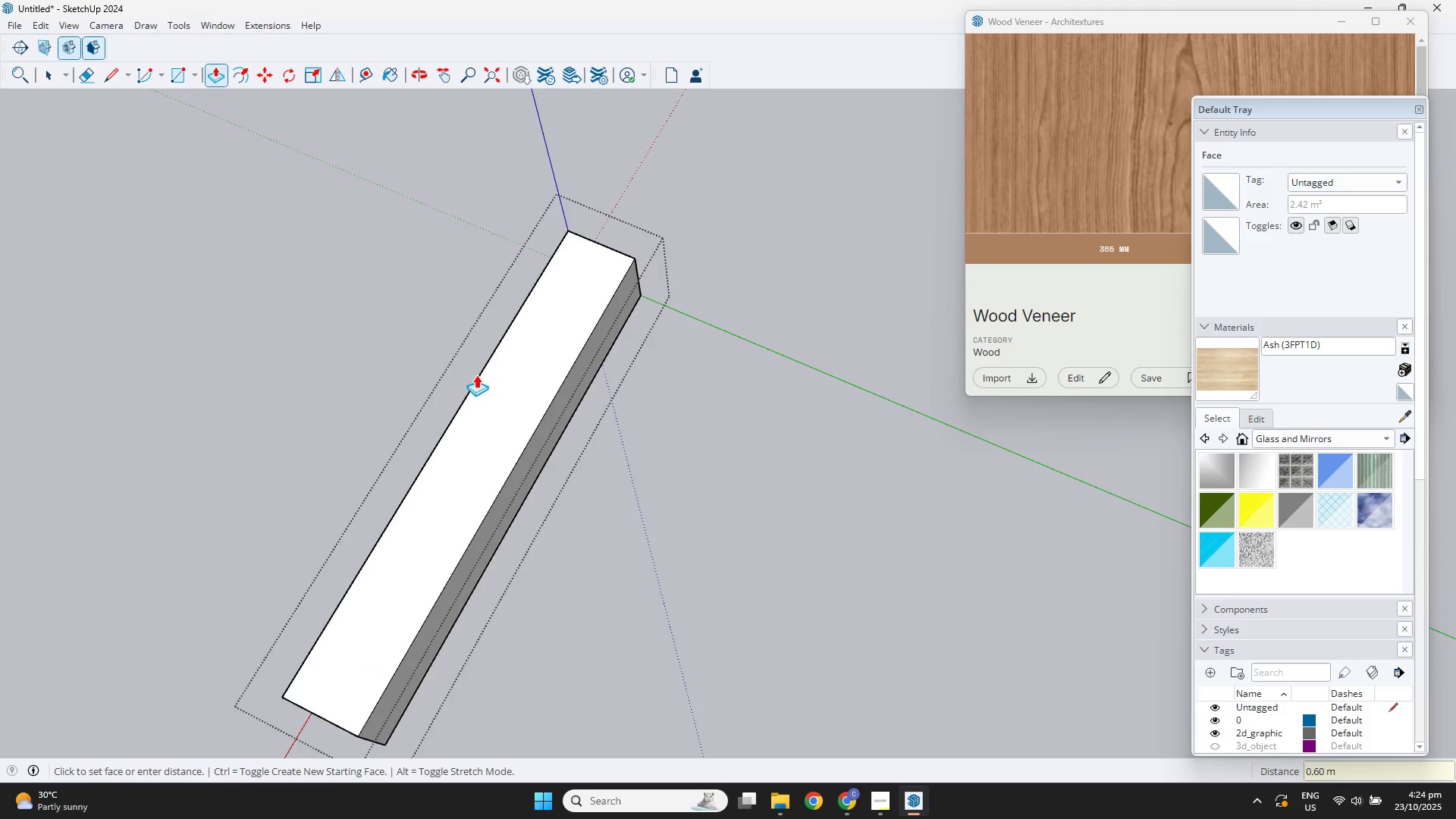 
scroll: coordinate [476, 375], scroll_direction: down, amount: 4.0
 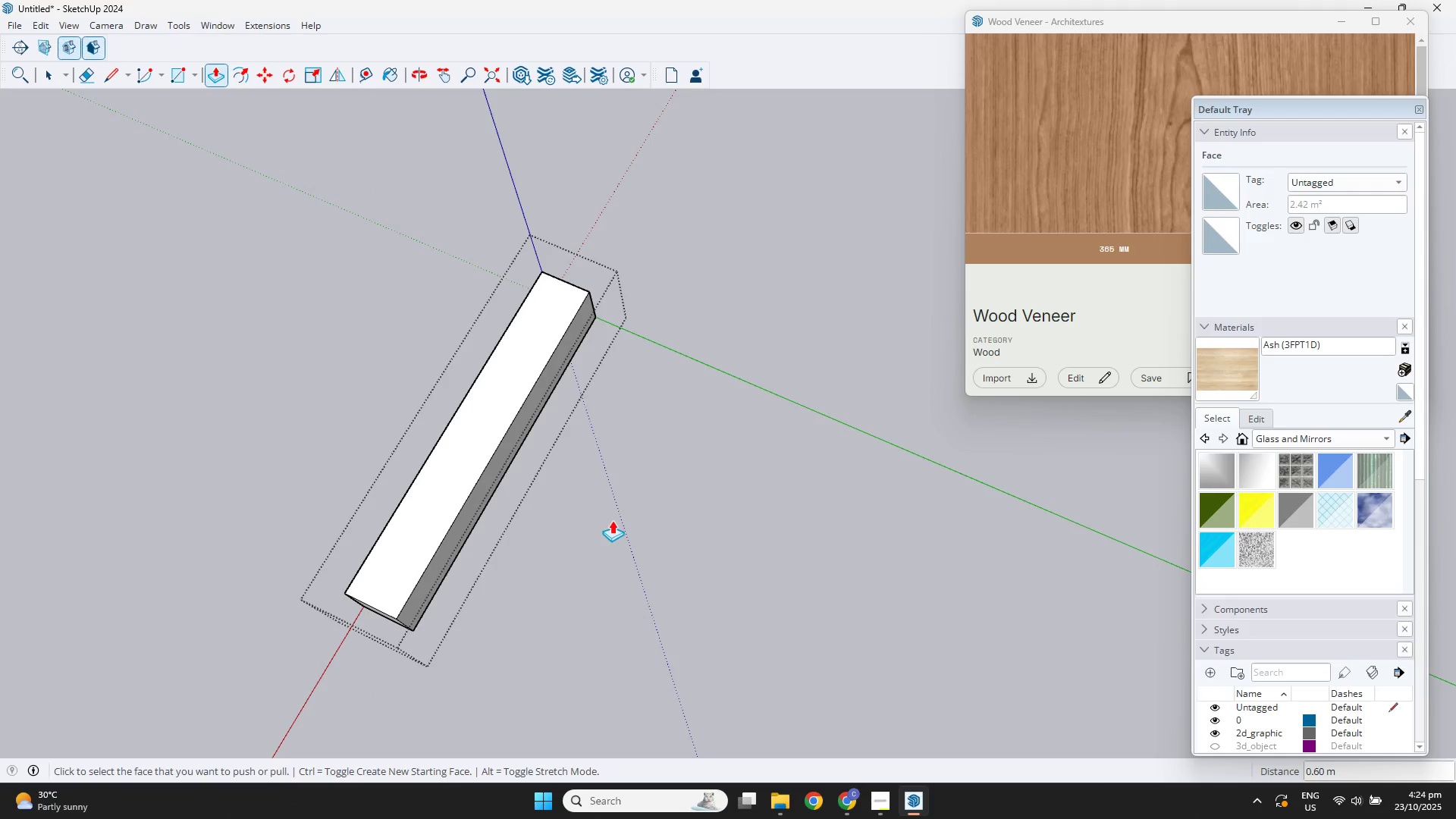 
left_click([612, 520])
 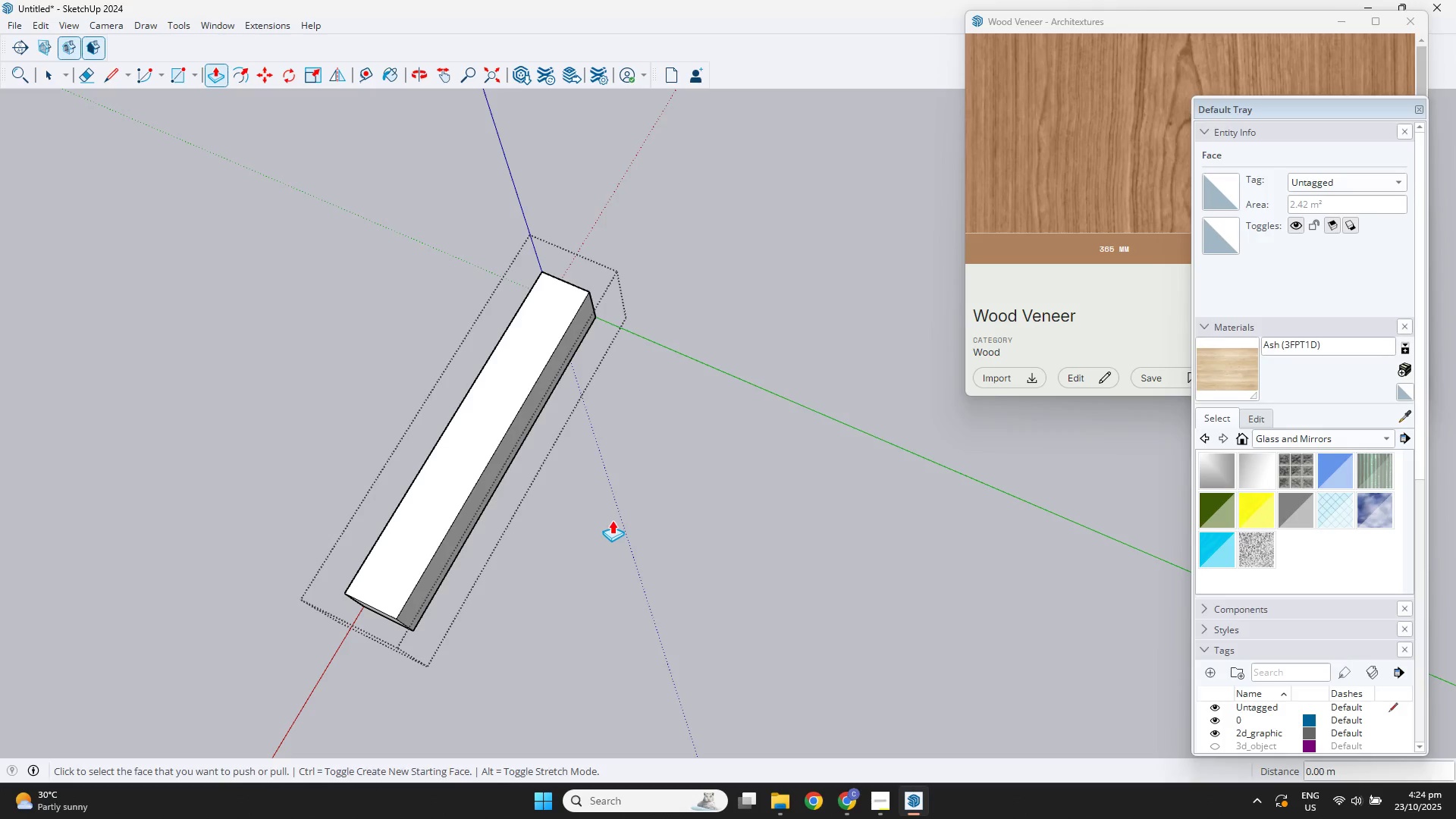 
key(Space)
 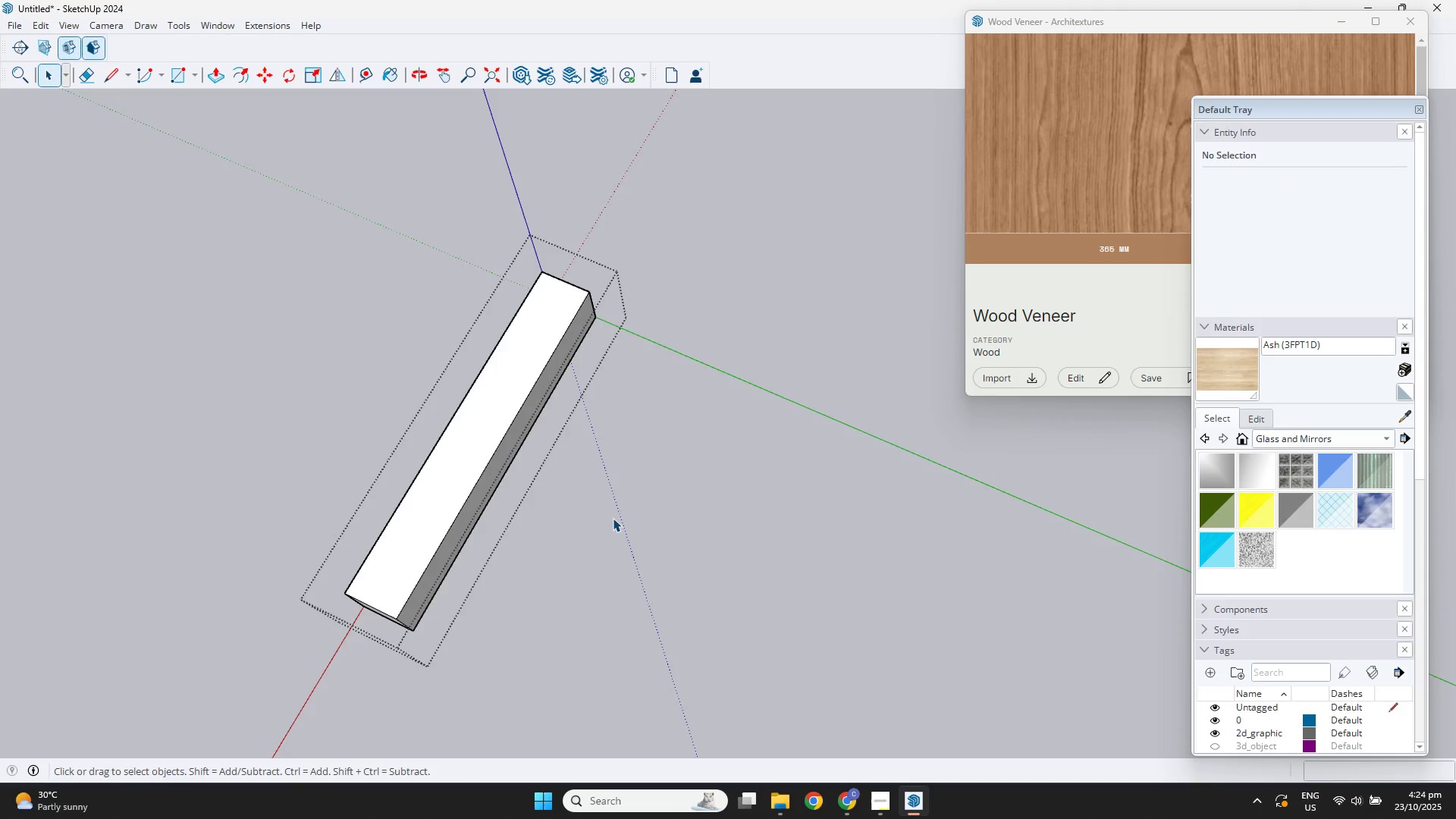 
scroll: coordinate [613, 518], scroll_direction: down, amount: 3.0
 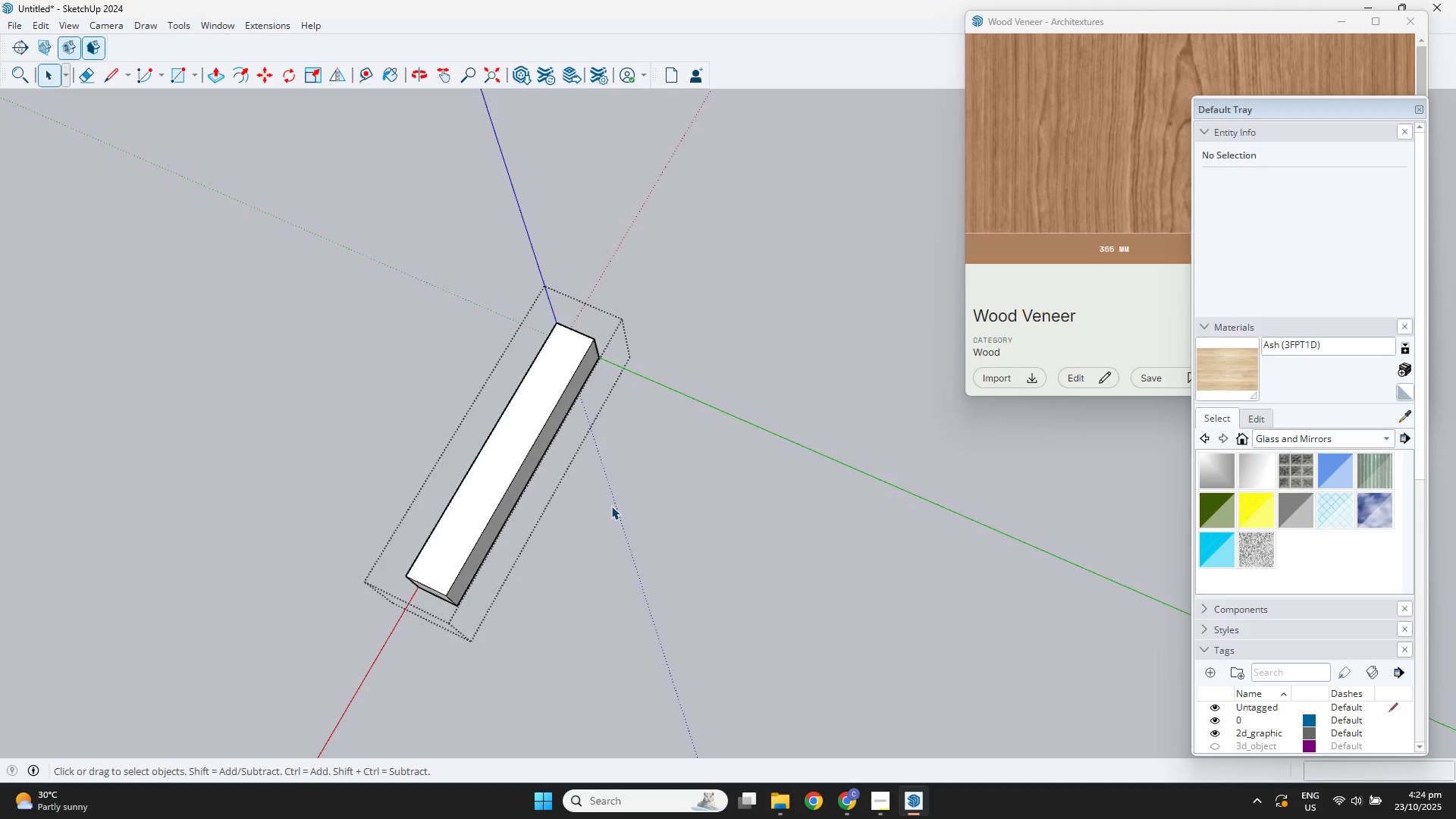 
key(Escape)
 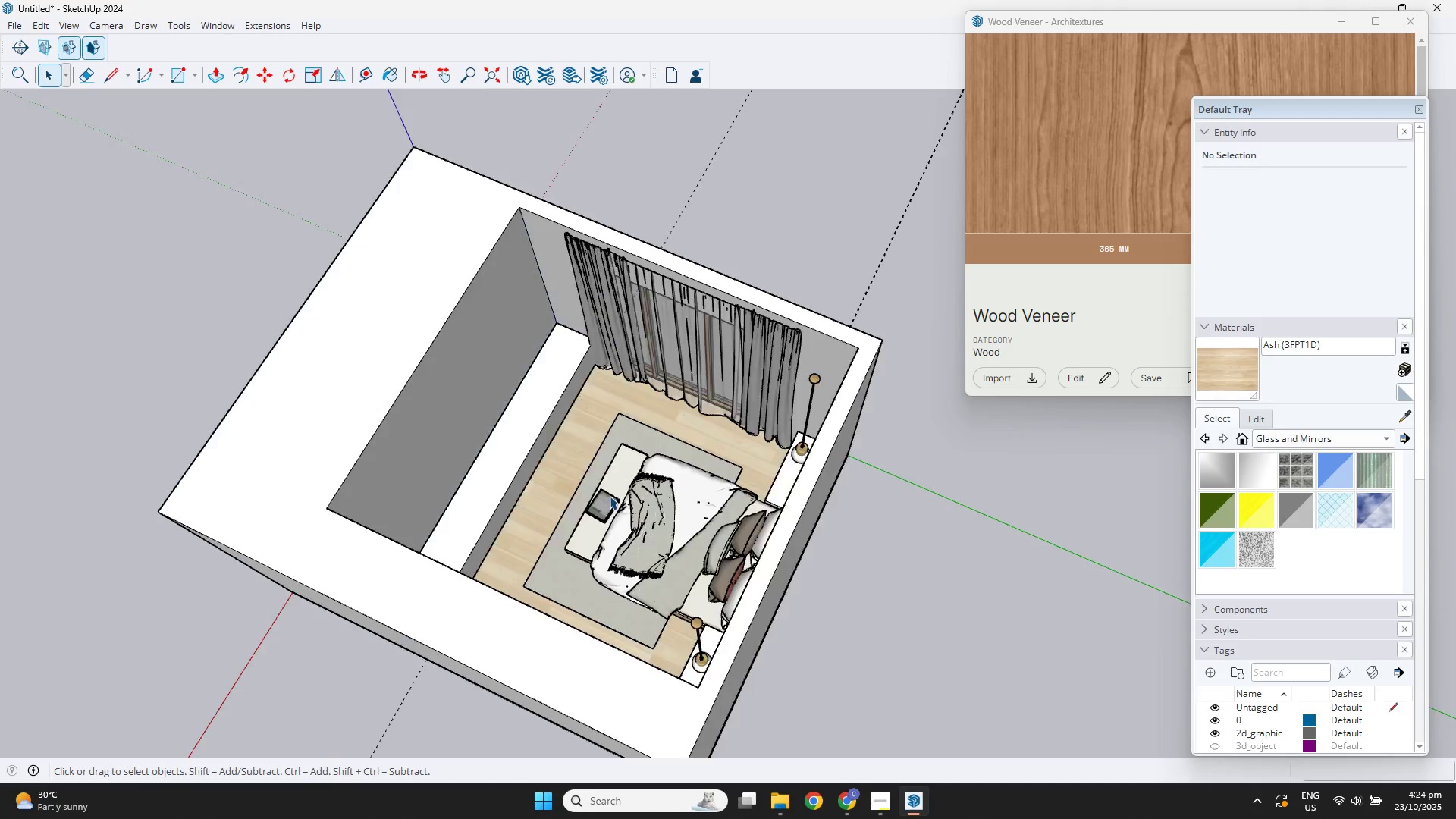 
key(Escape)
 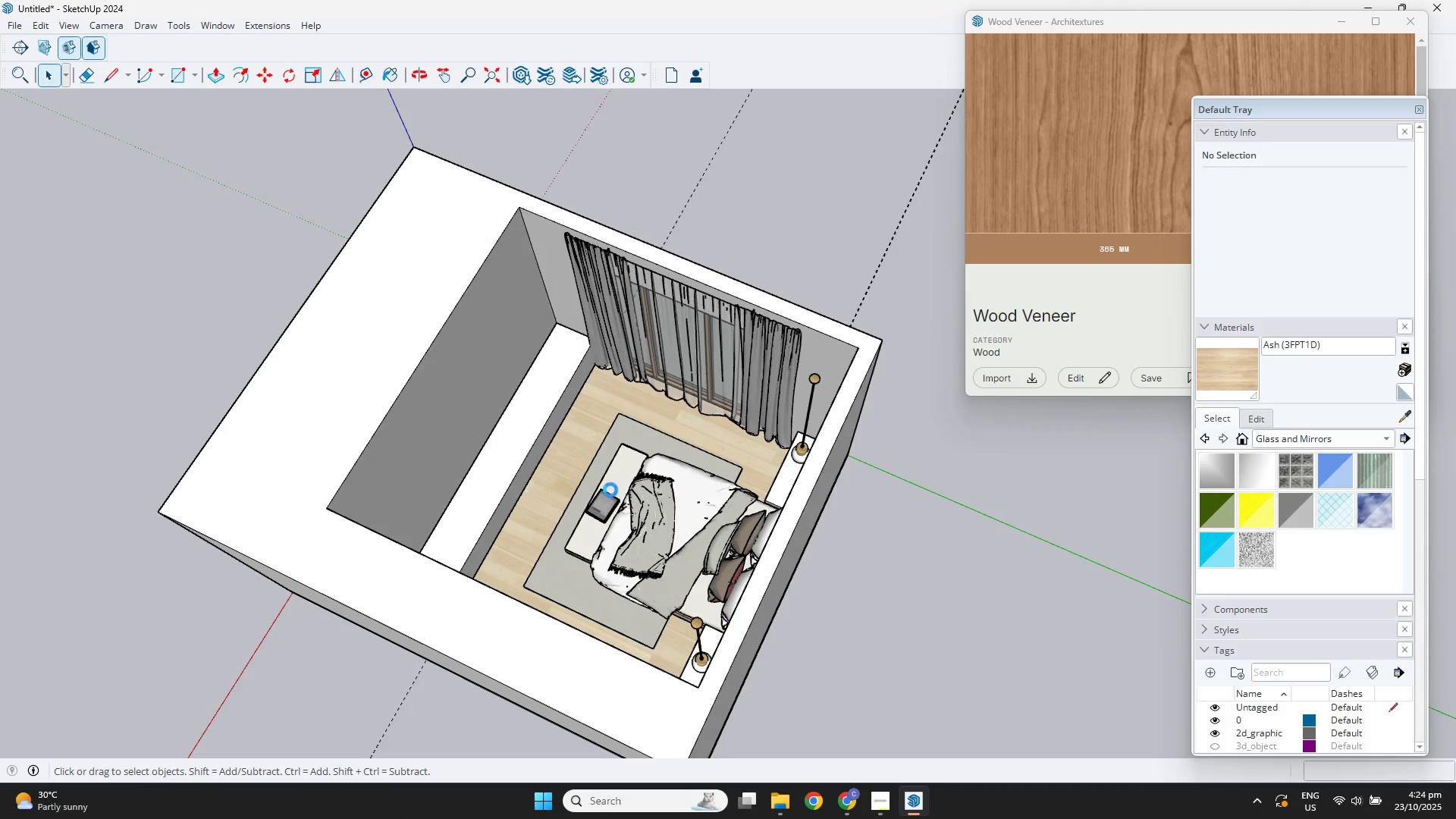 
scroll: coordinate [569, 467], scroll_direction: up, amount: 3.0
 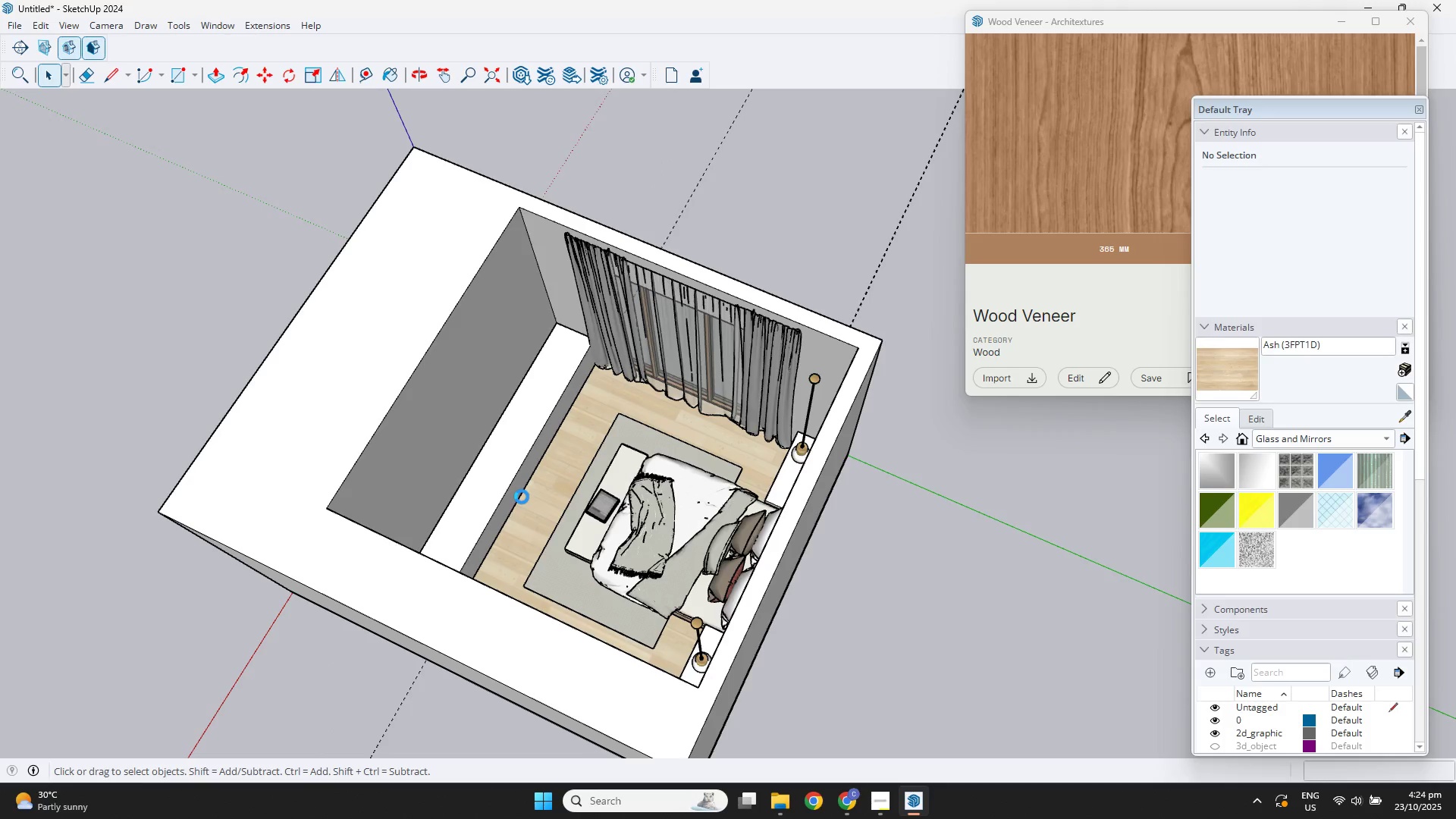 
wait(7.26)
 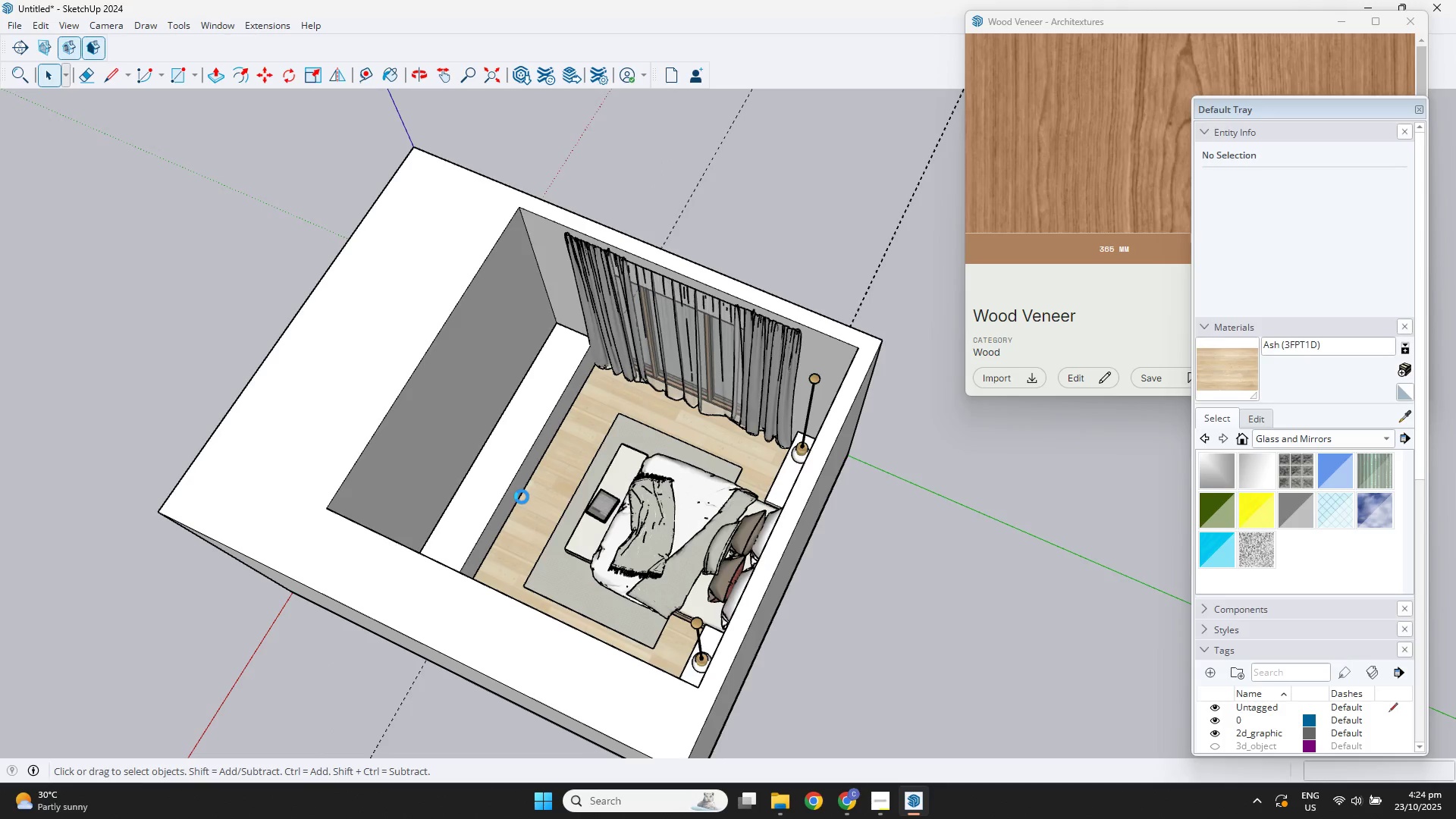 
scroll: coordinate [572, 369], scroll_direction: up, amount: 8.0
 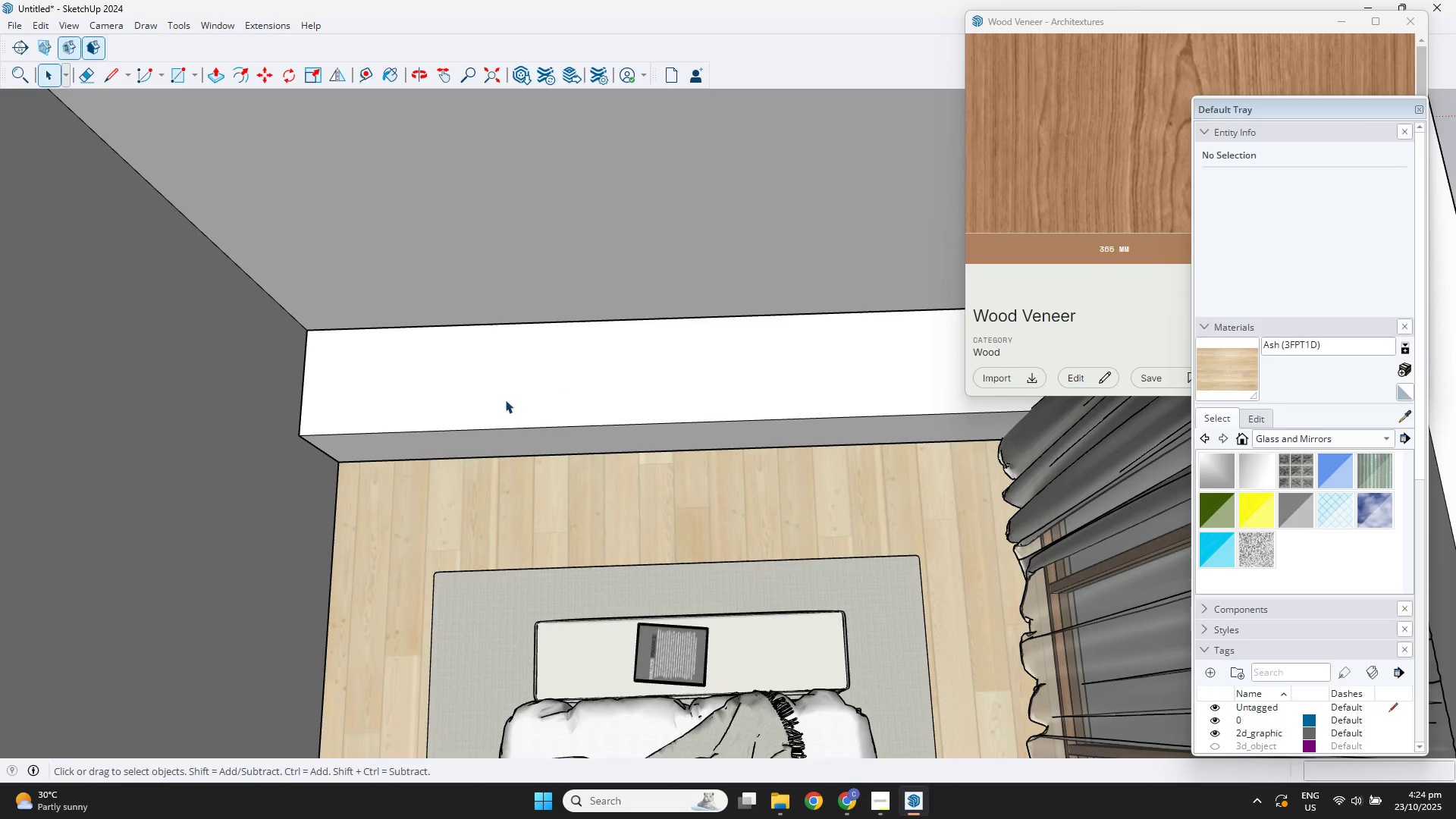 
hold_key(key=ShiftLeft, duration=0.4)
 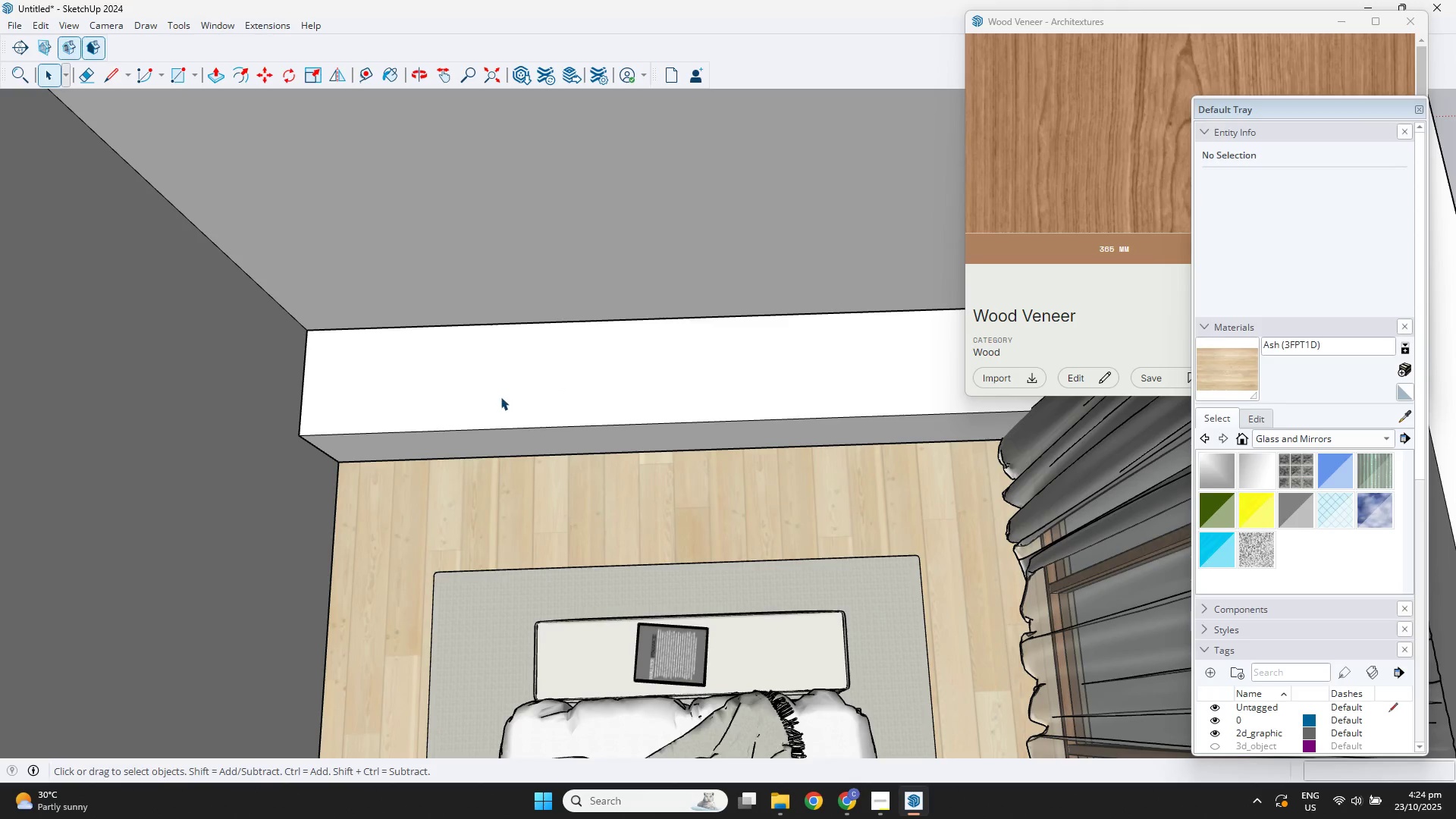 
double_click([500, 397])
 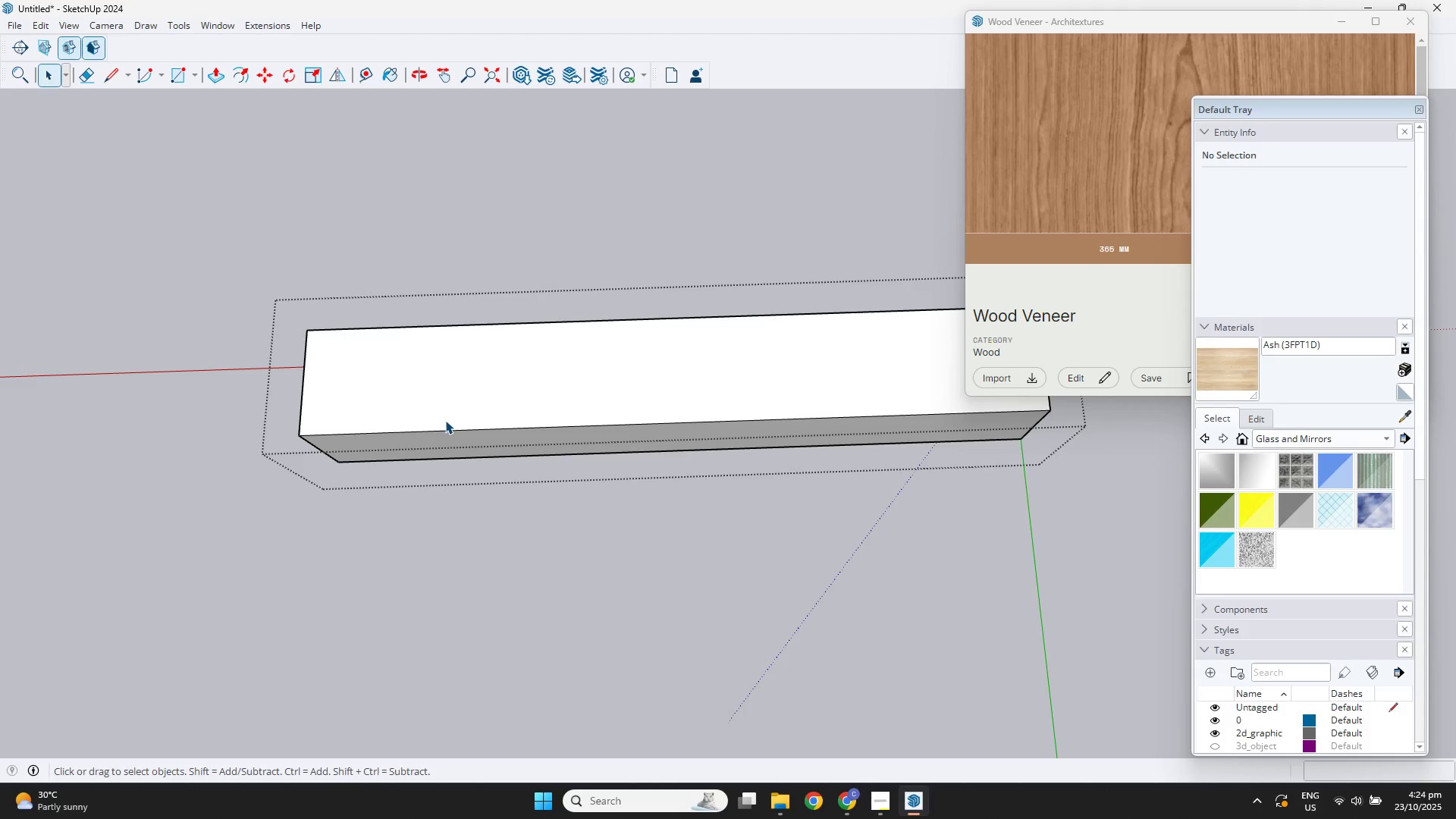 
double_click([445, 420])
 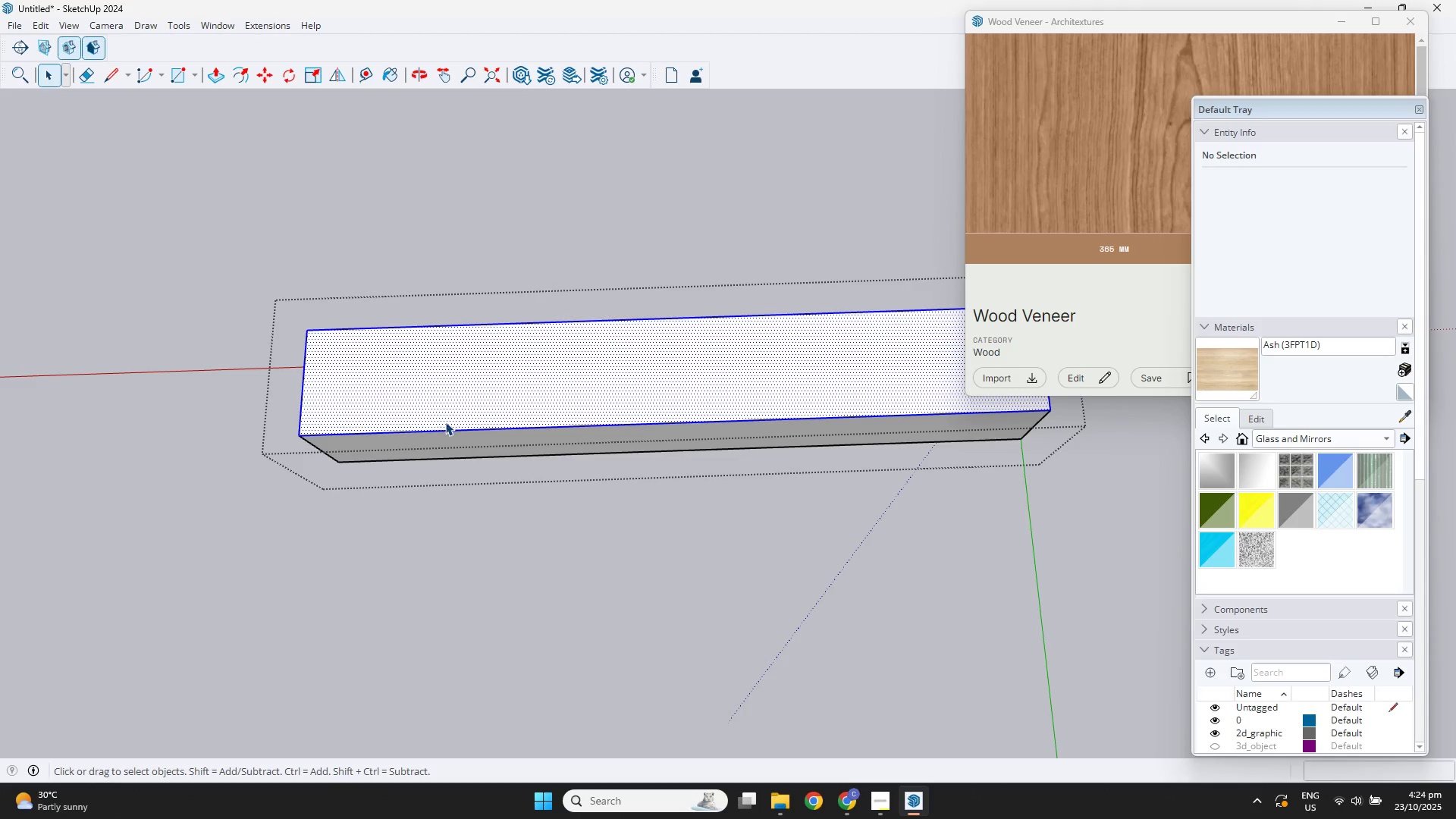 
scroll: coordinate [399, 150], scroll_direction: up, amount: 4.0
 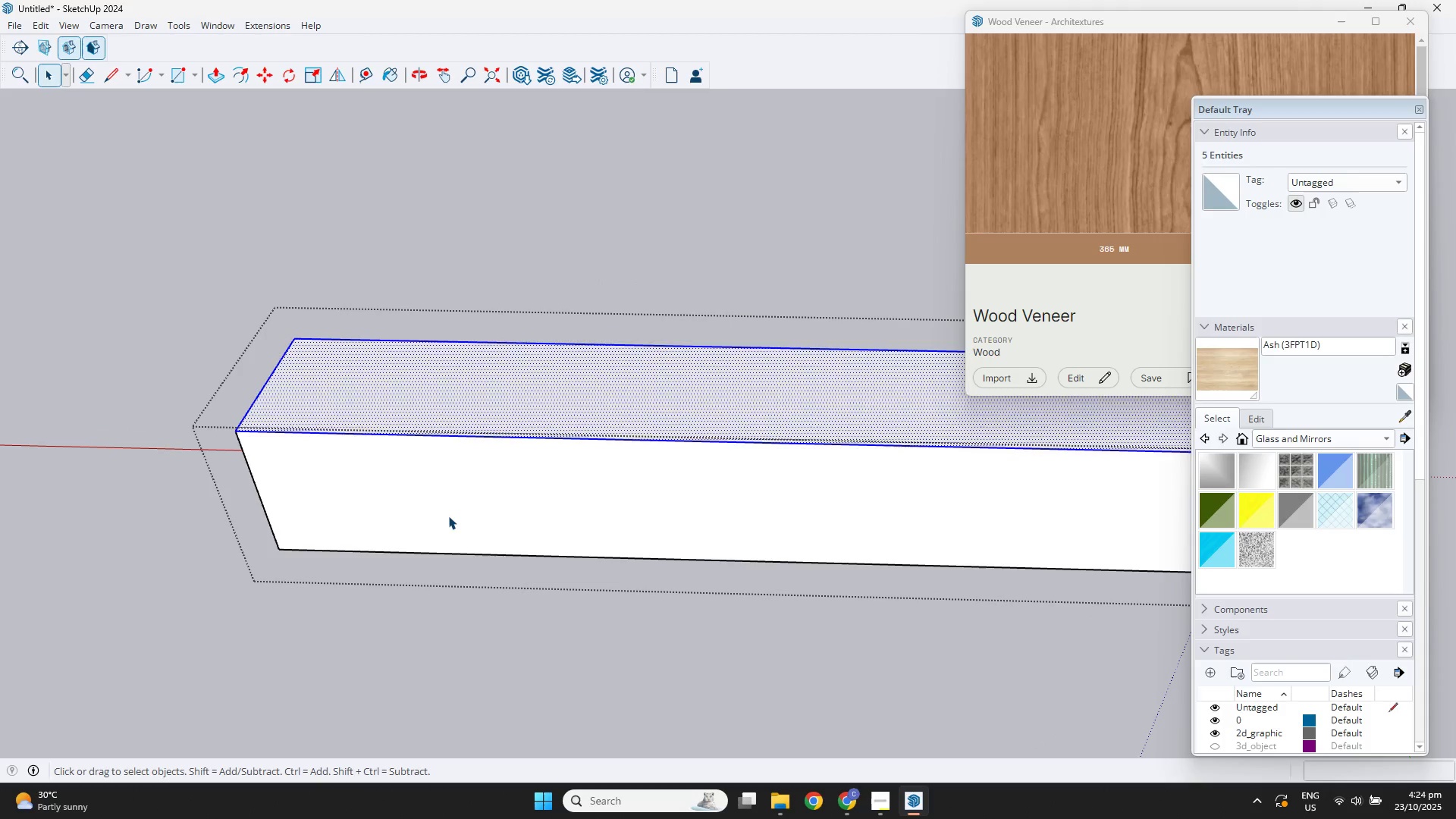 
double_click([448, 515])
 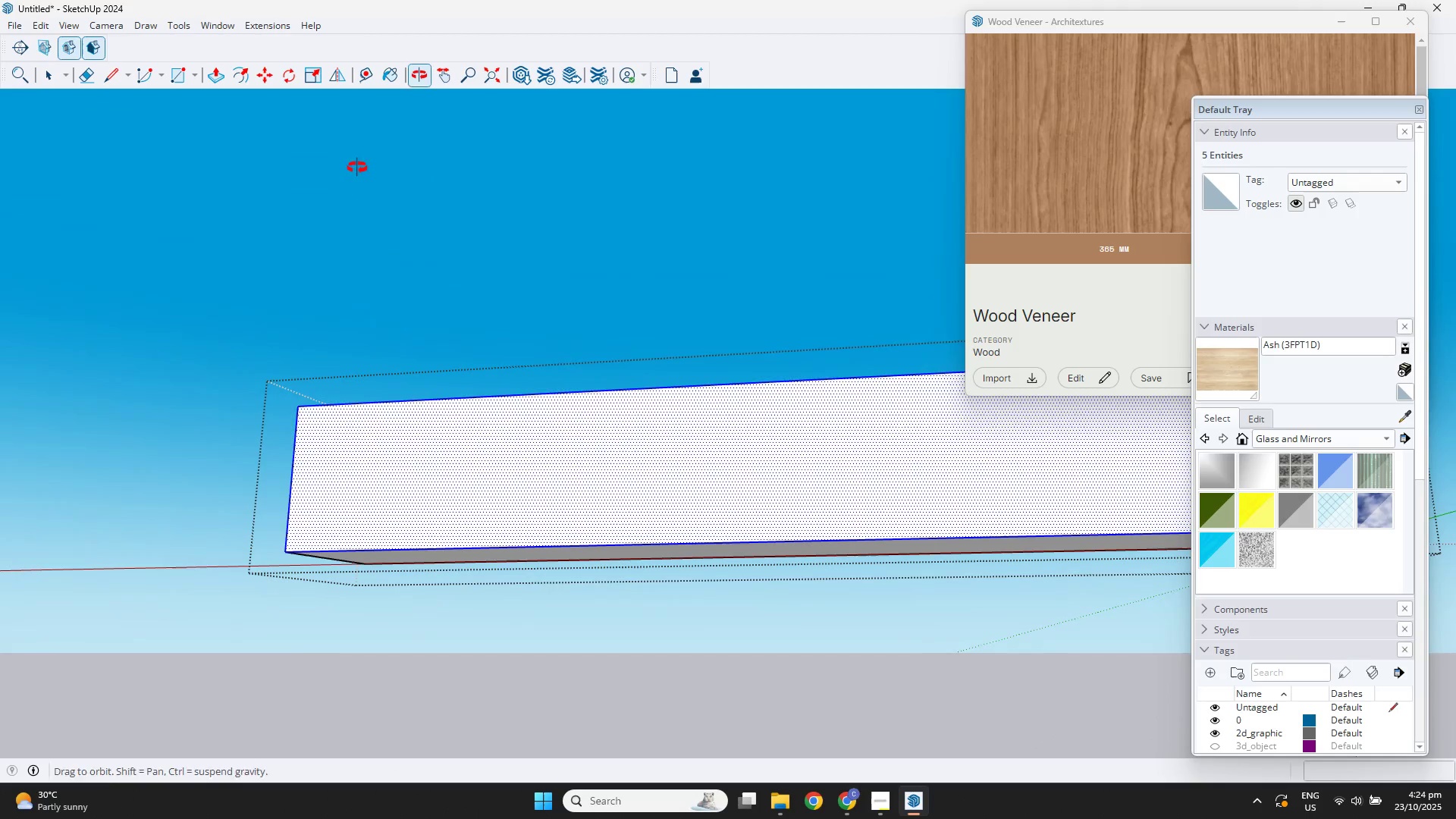 
left_click([385, 552])
 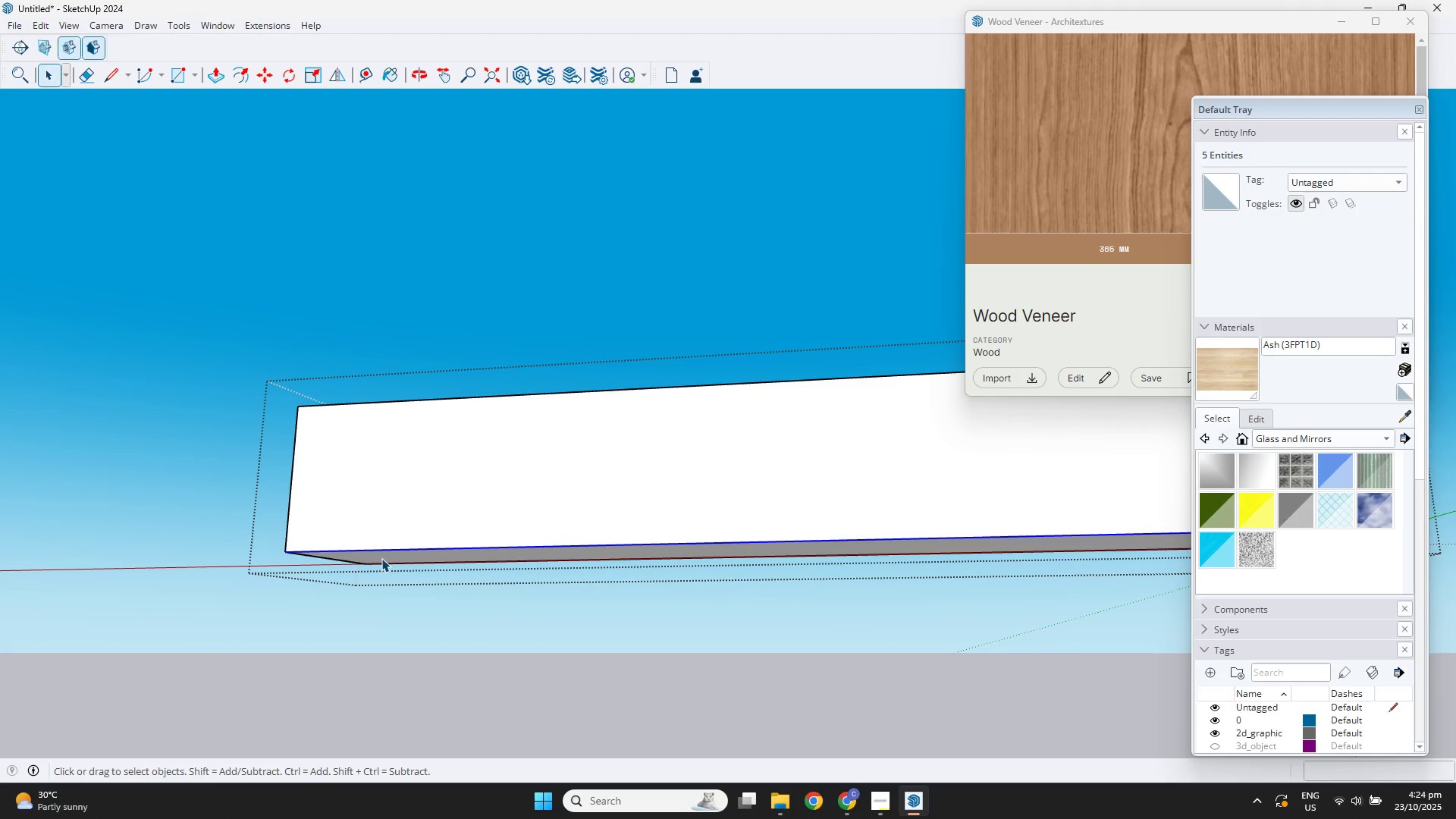 
double_click([381, 558])
 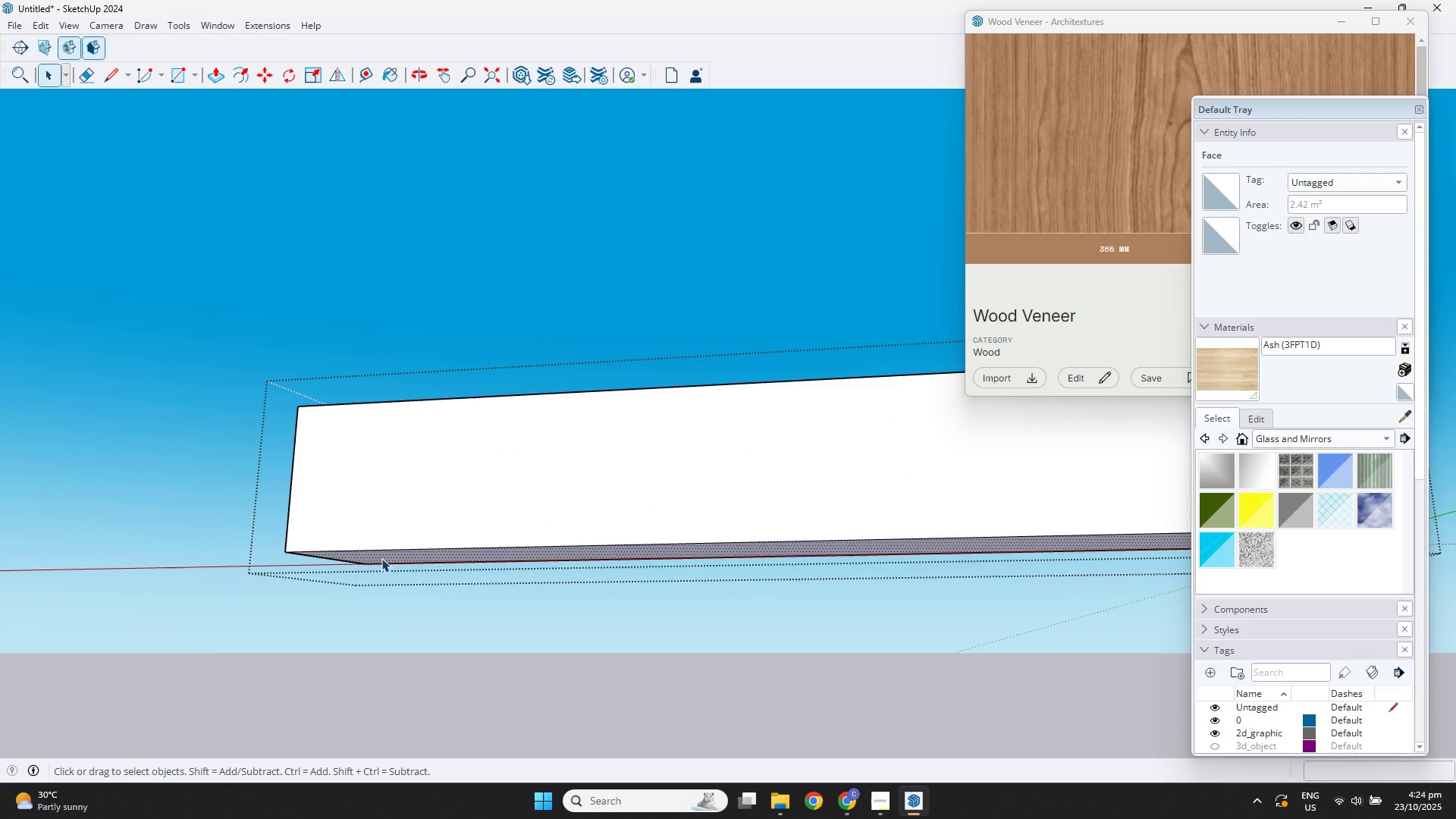 
key(P)
 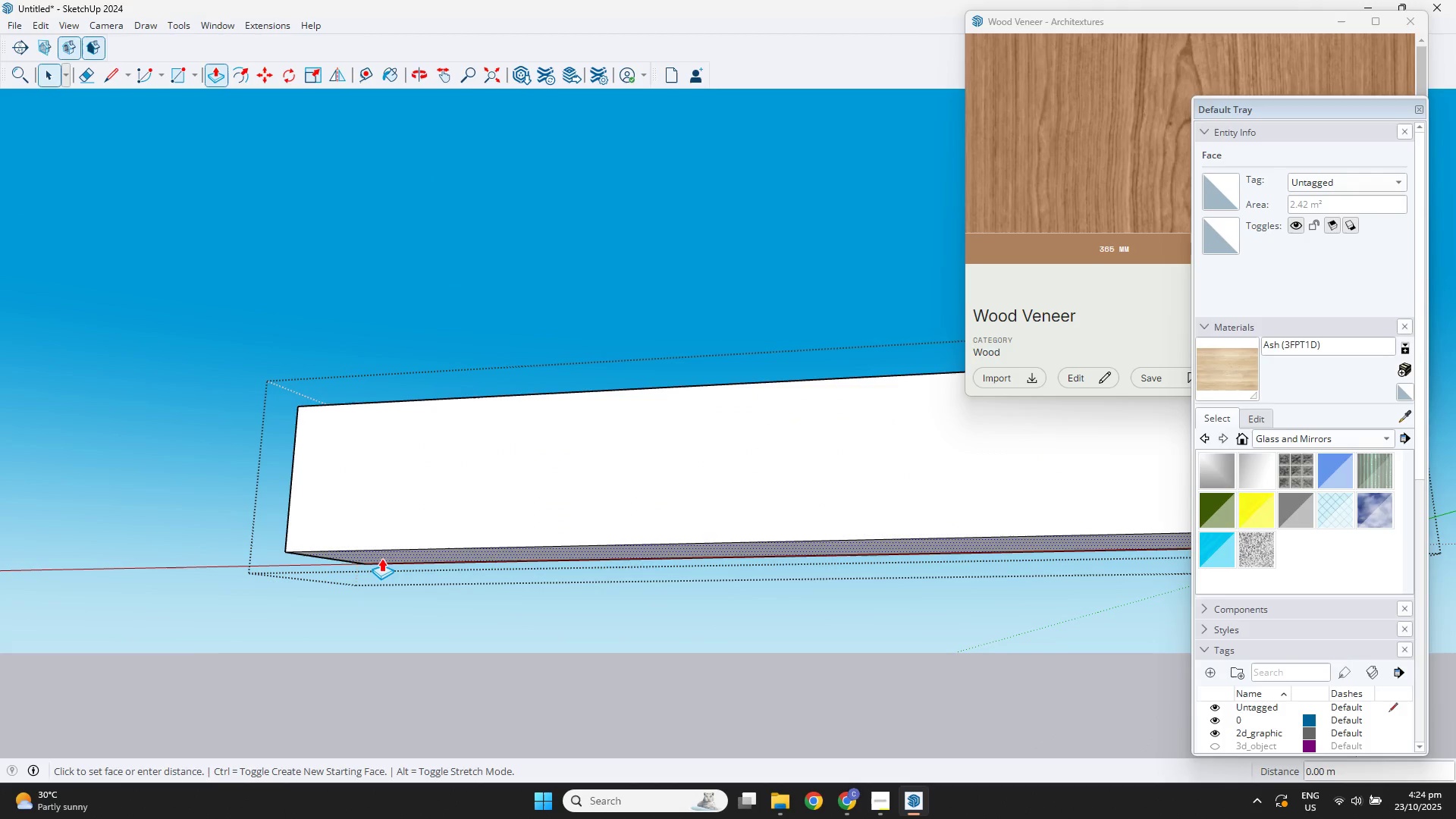 
left_click([381, 558])
 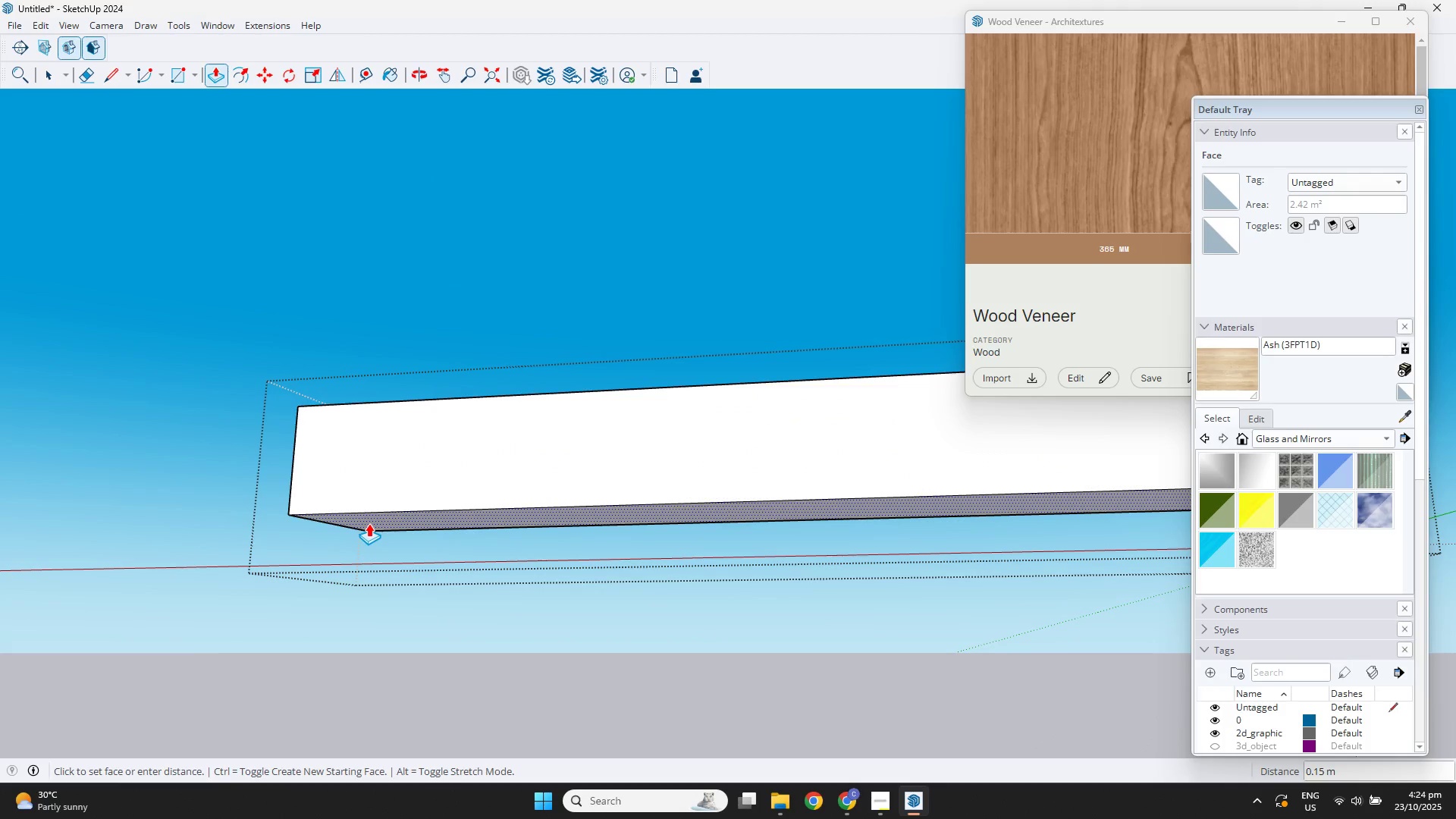 
key(NumpadDecimal)
 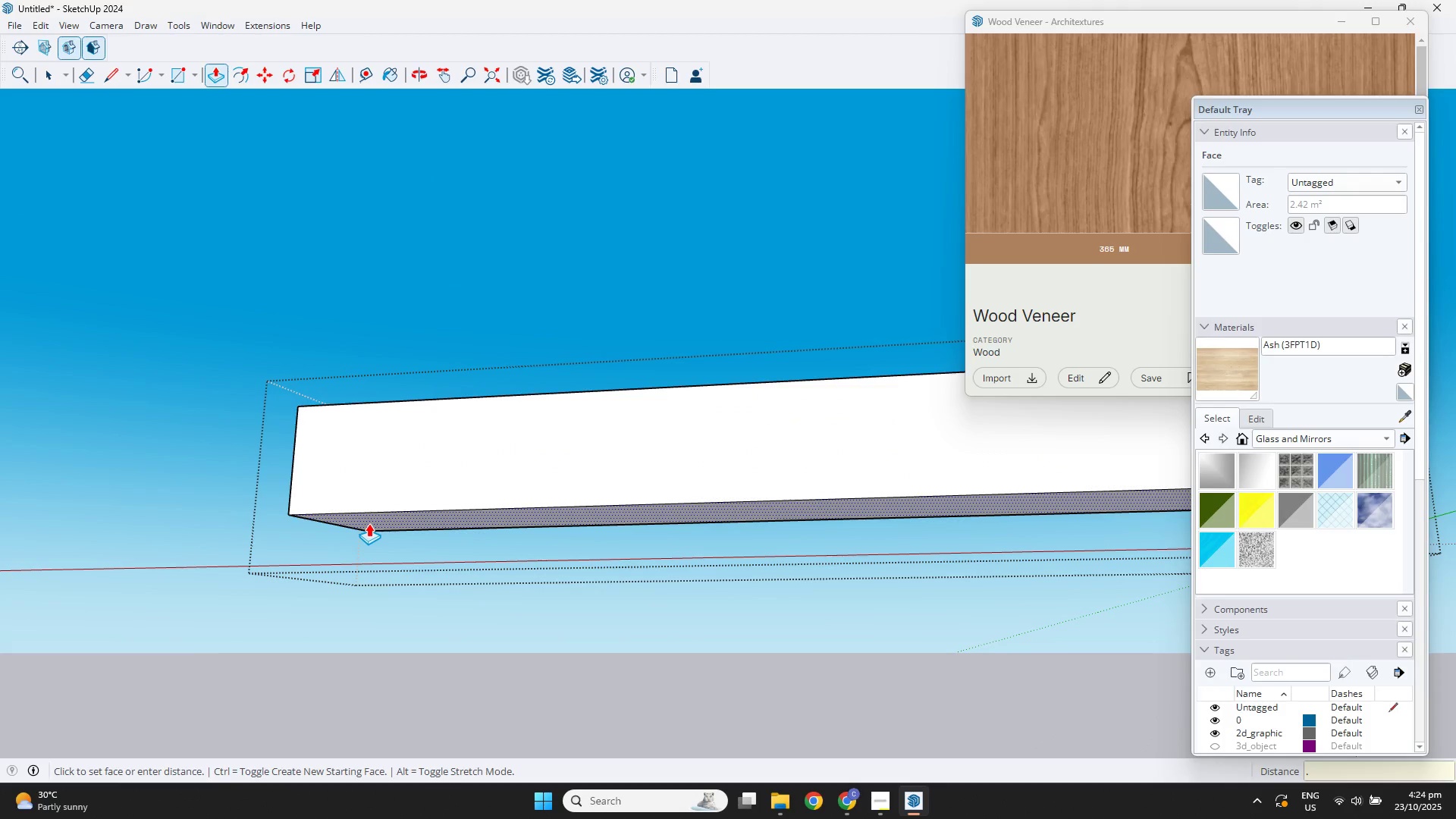 
key(Numpad4)
 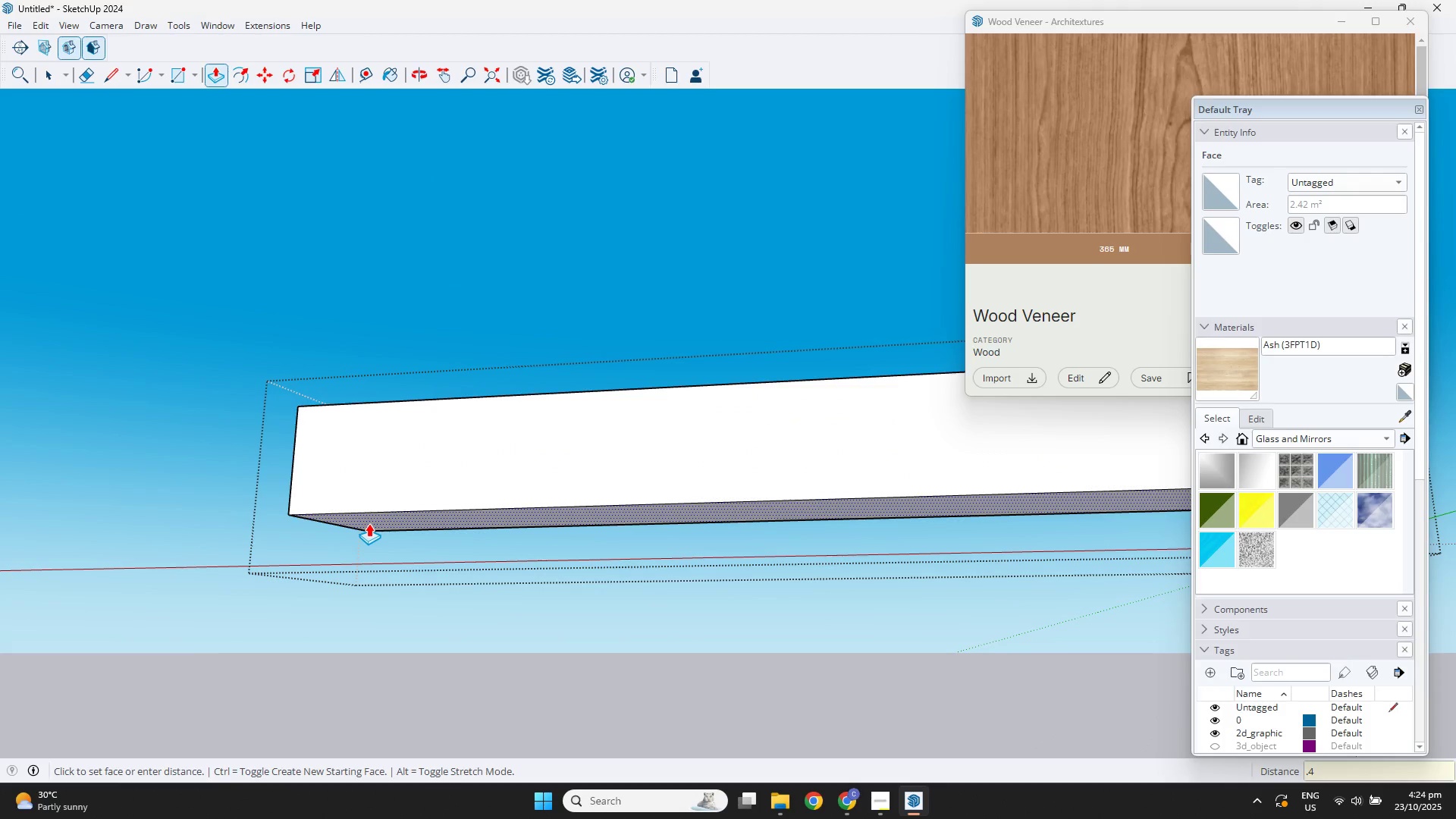 
key(Numpad5)
 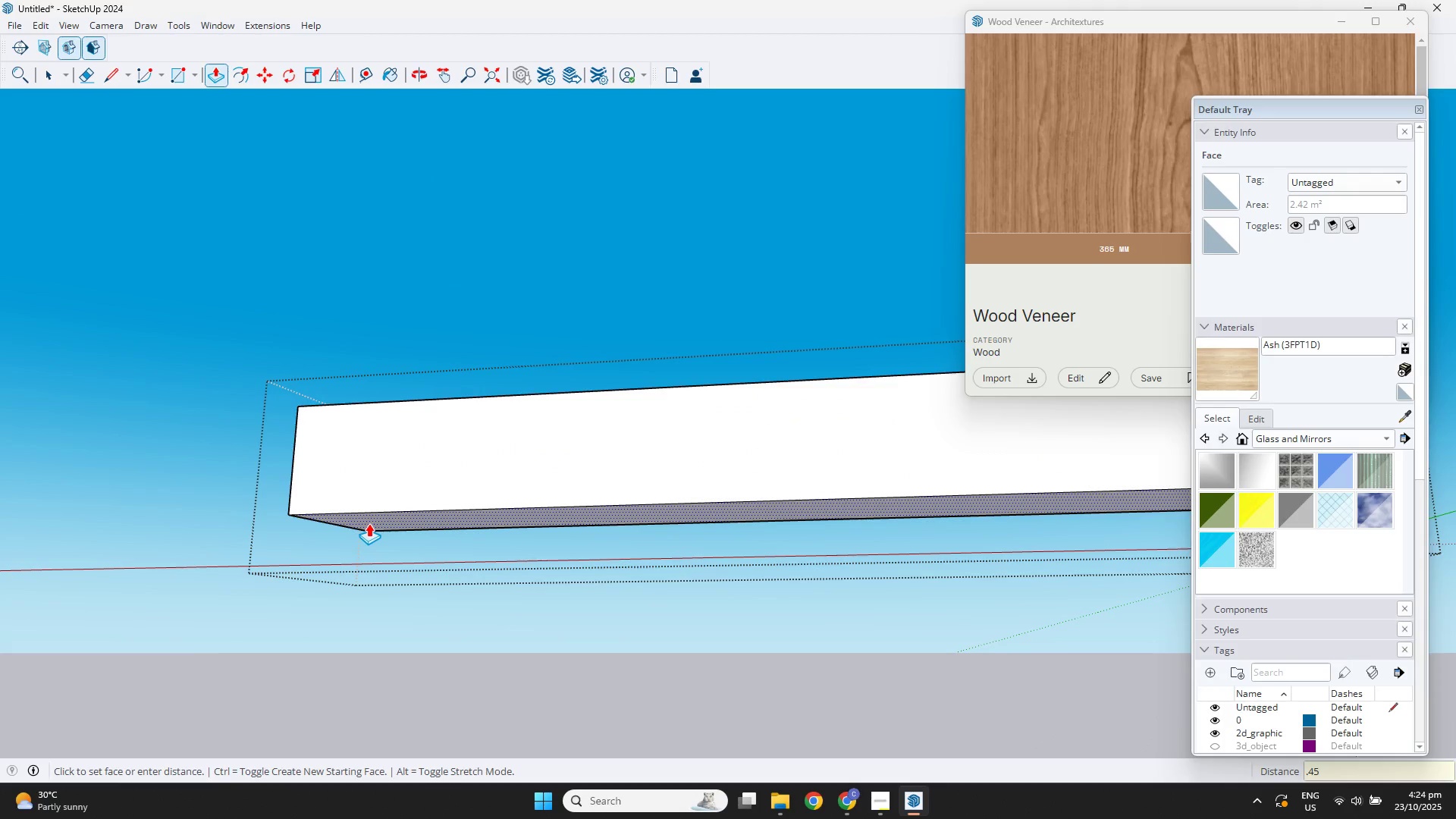 
key(NumpadEnter)
 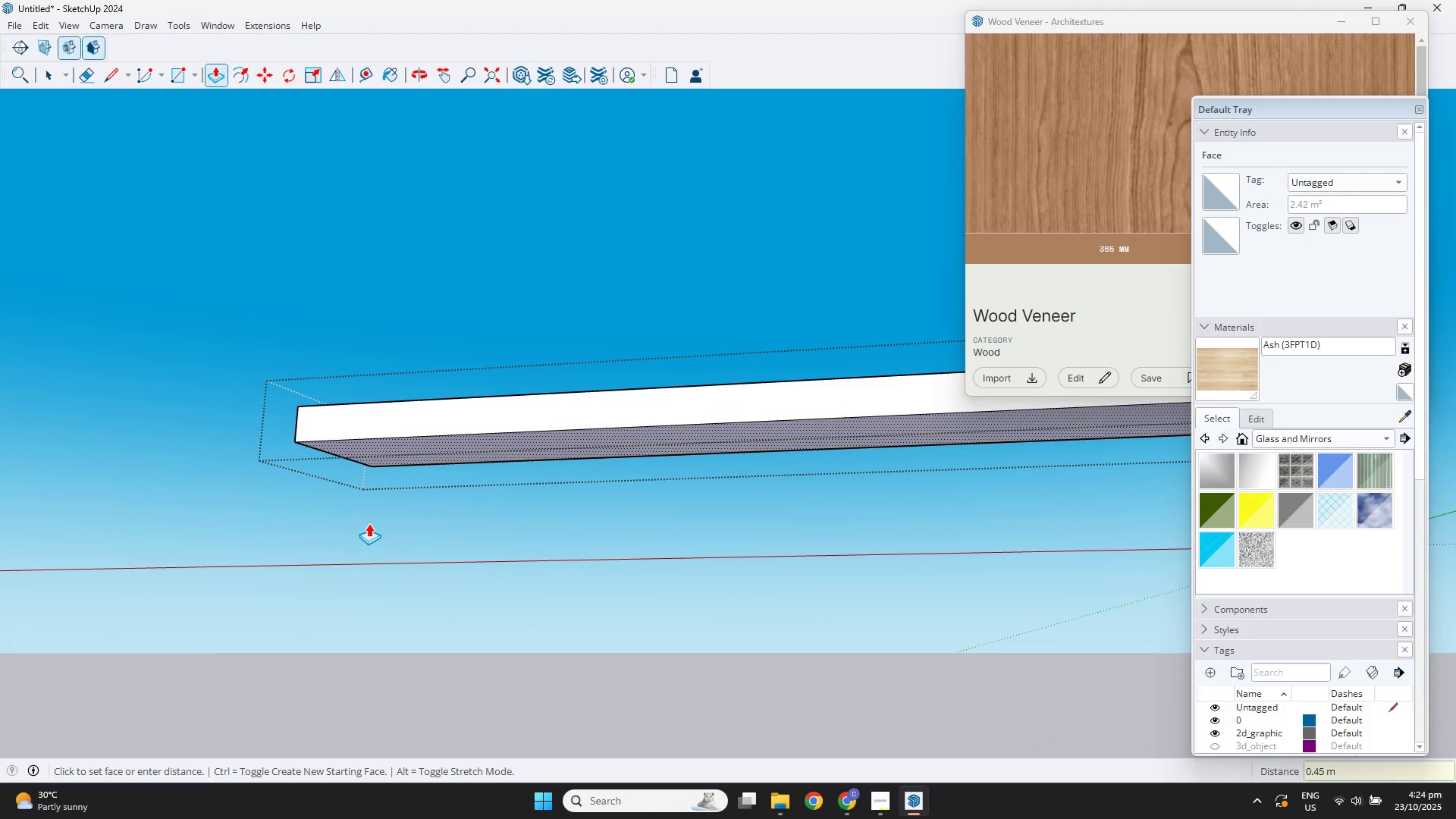 
scroll: coordinate [369, 523], scroll_direction: down, amount: 1.0
 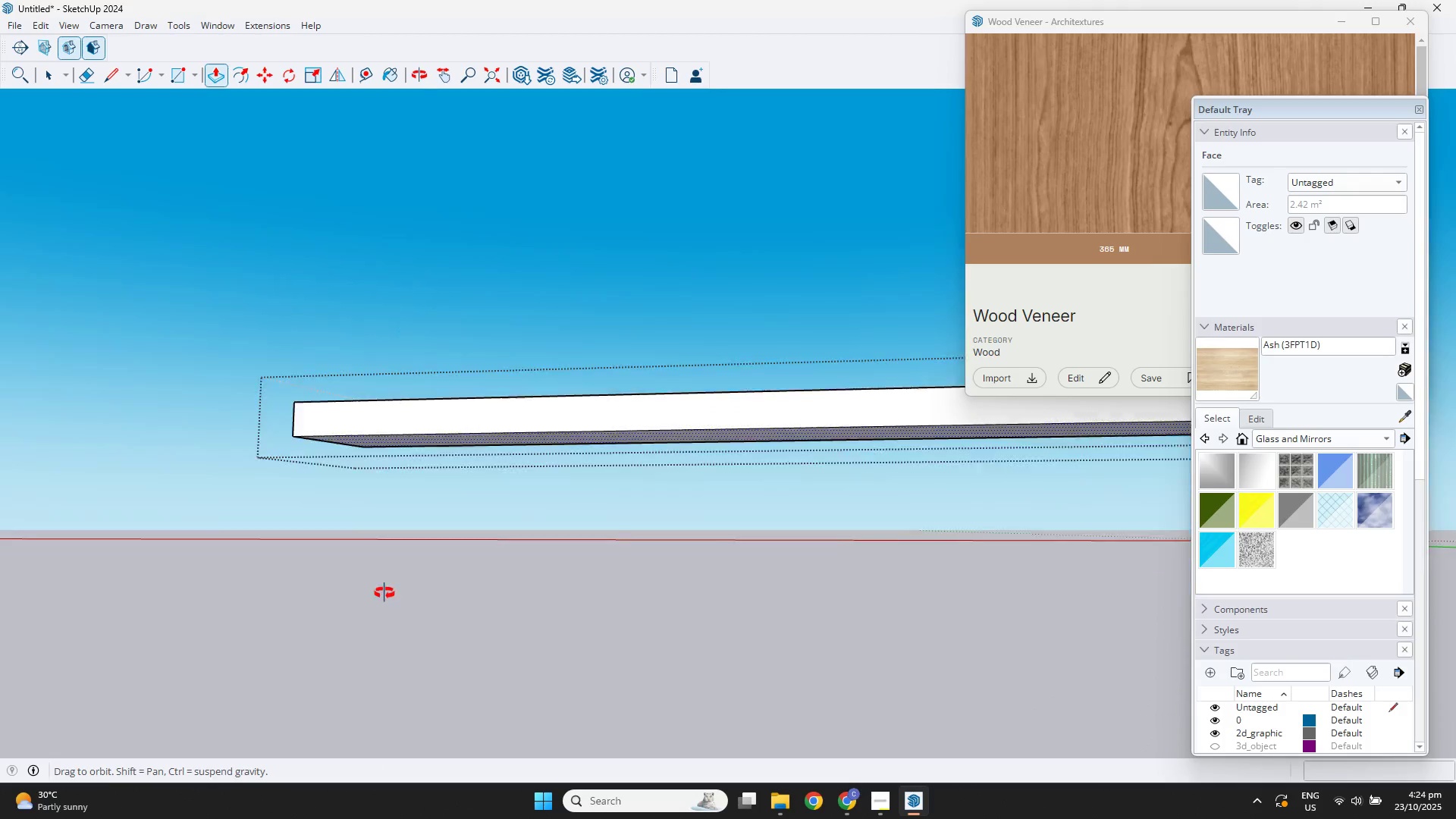 
key(Space)
 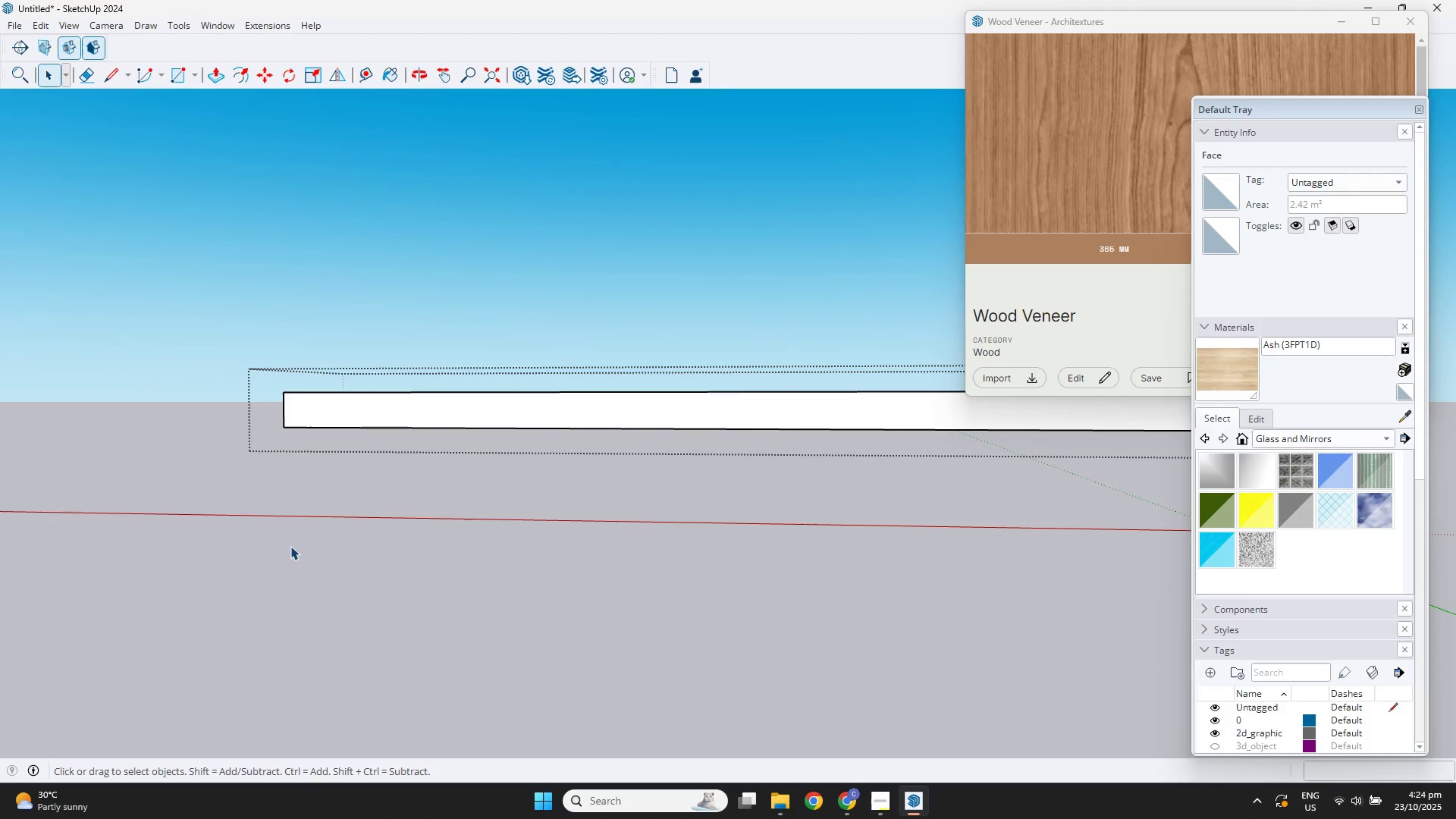 
left_click([278, 544])
 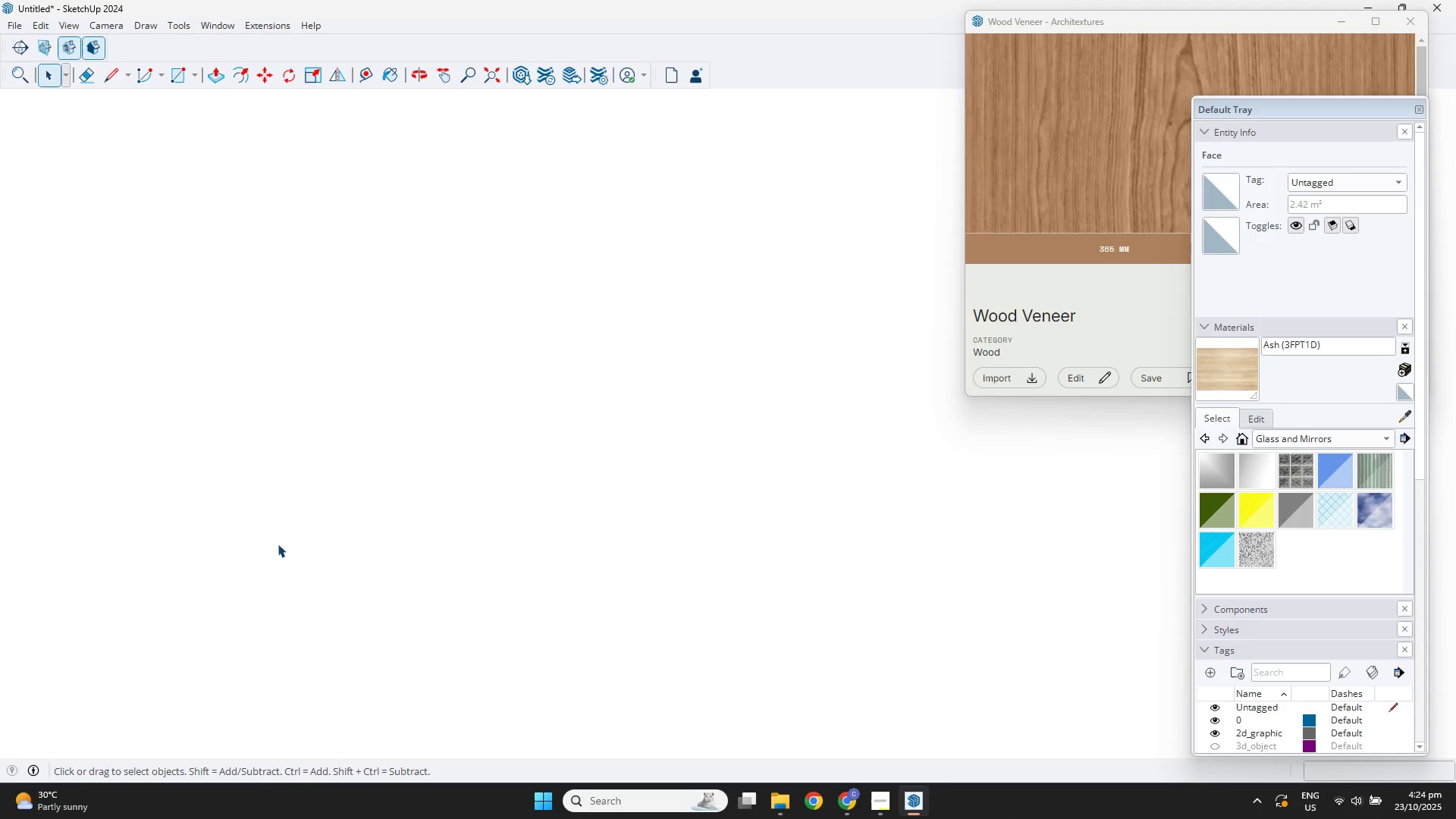 
scroll: coordinate [460, 620], scroll_direction: down, amount: 36.0
 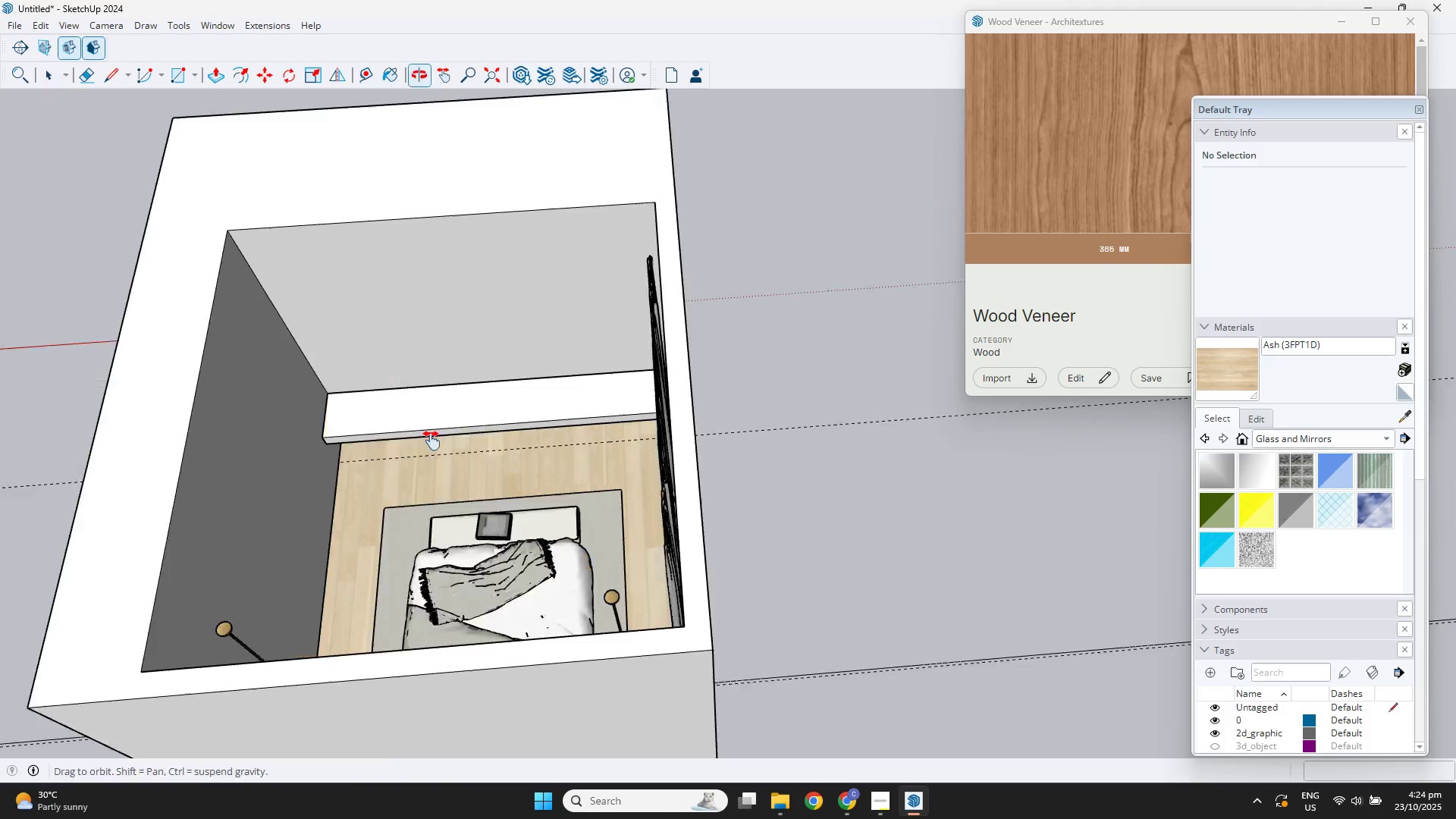 
key(Escape)
 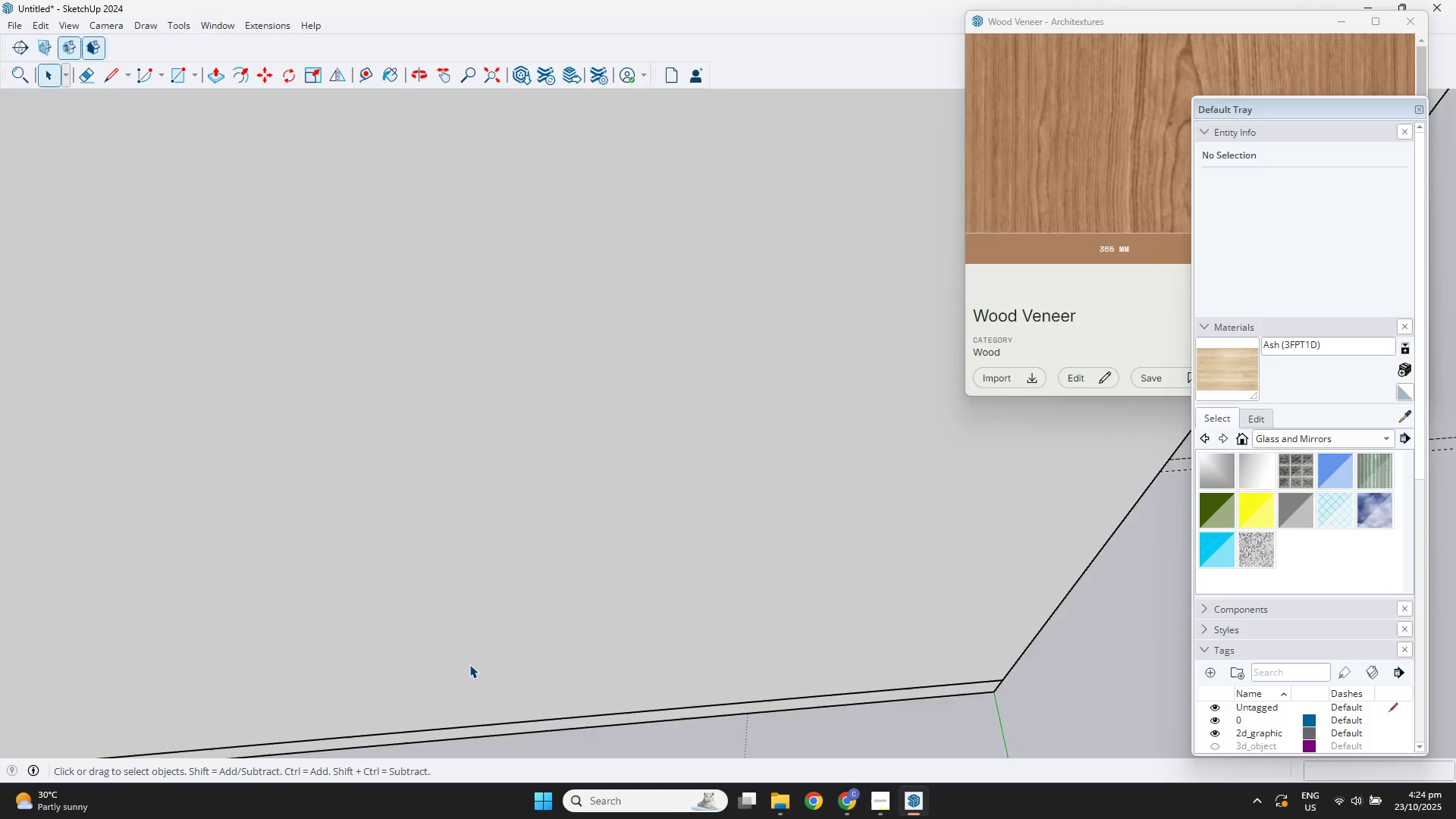 
key(Shift+ShiftLeft)
 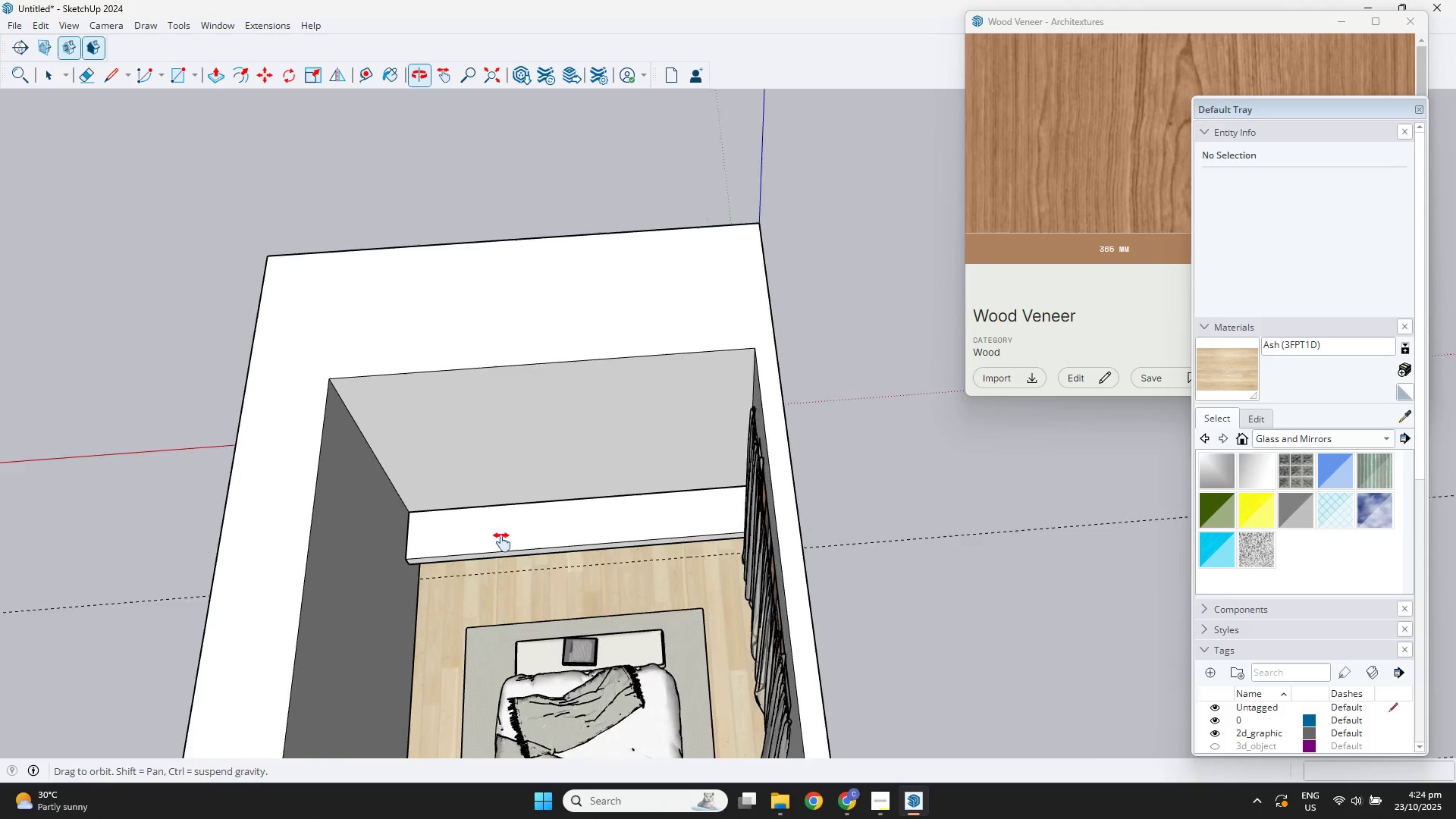 
scroll: coordinate [664, 539], scroll_direction: up, amount: 6.0
 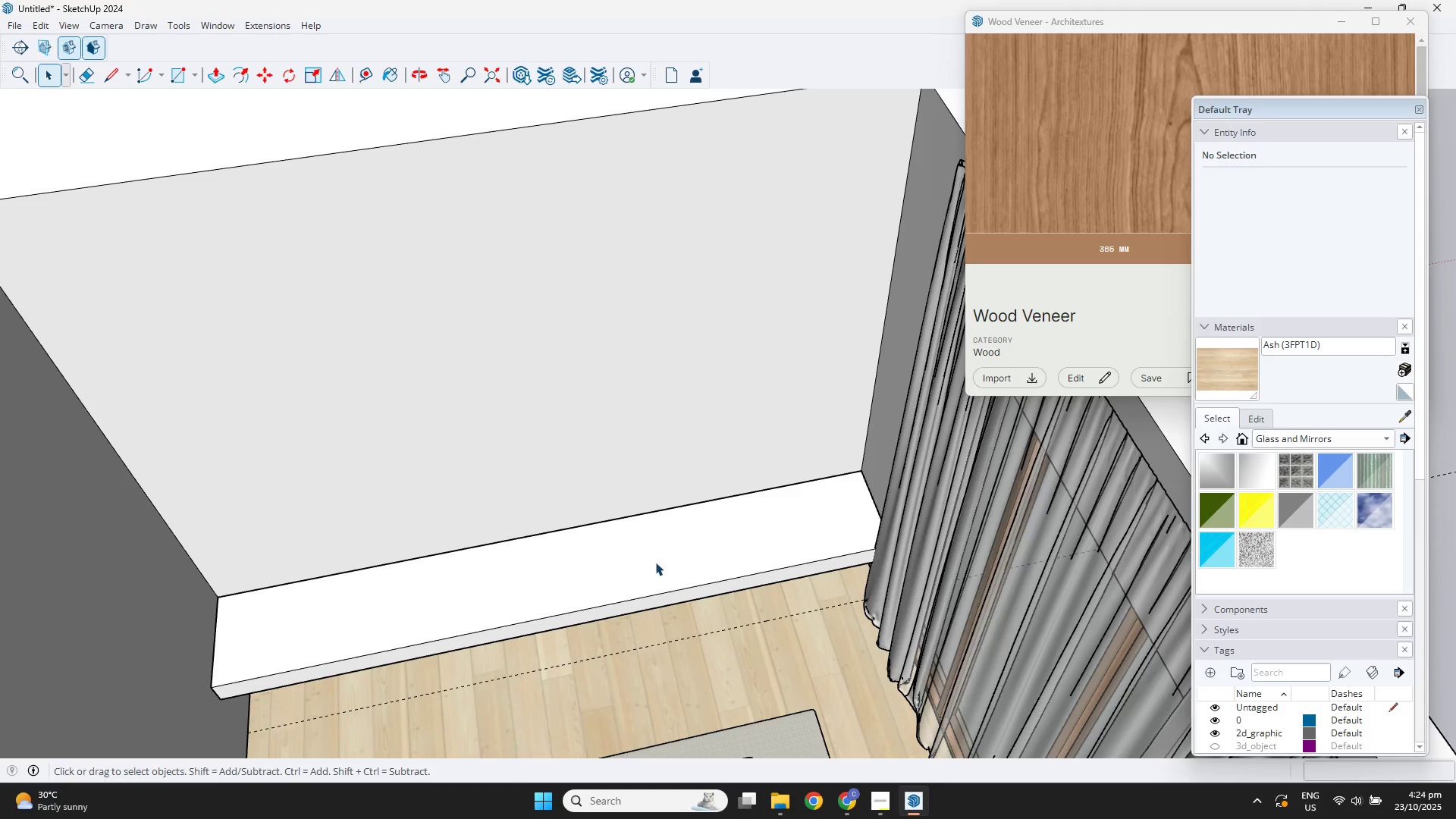 
scroll: coordinate [438, 479], scroll_direction: down, amount: 7.0
 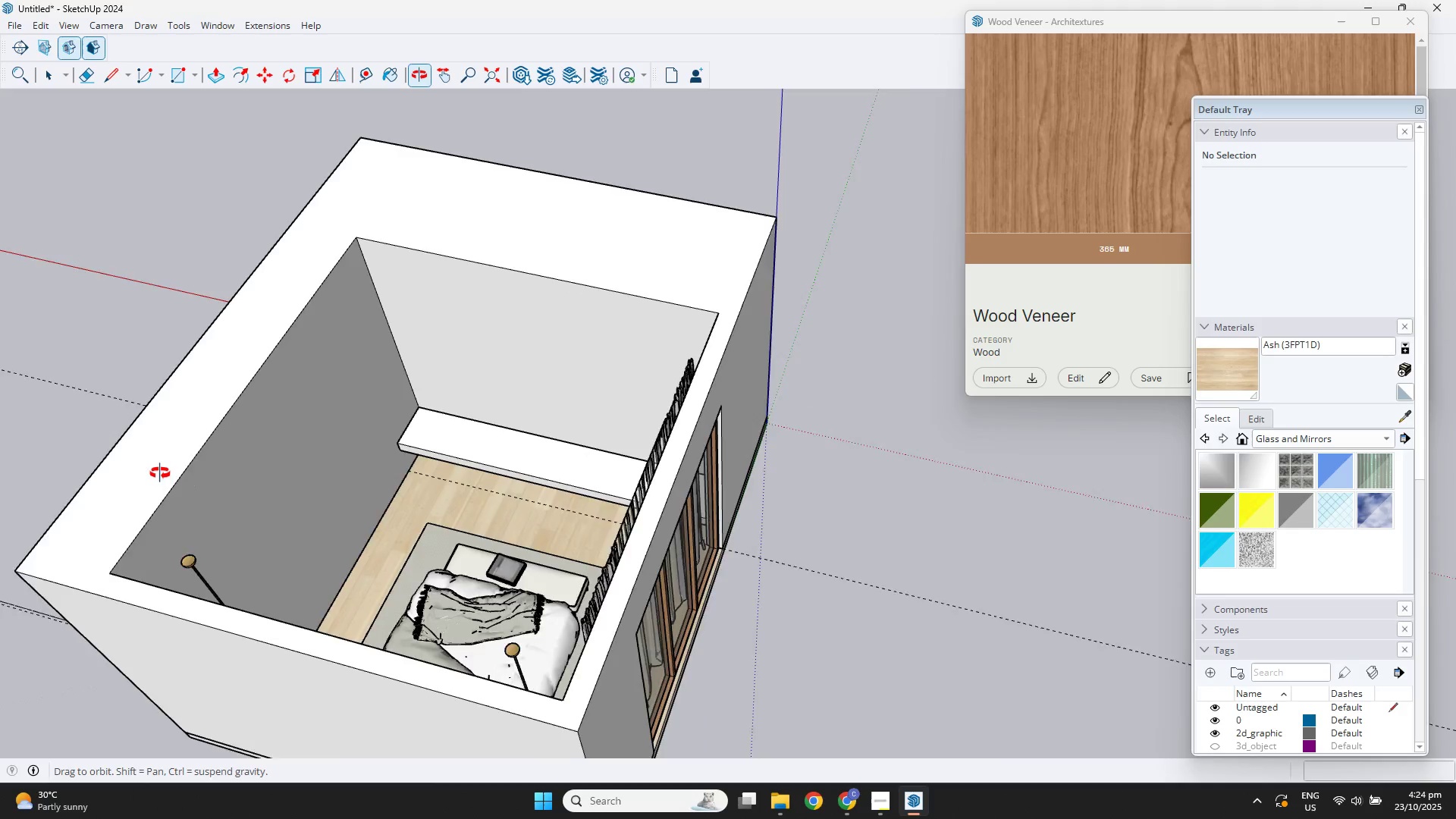 
hold_key(key=ShiftLeft, duration=0.36)
 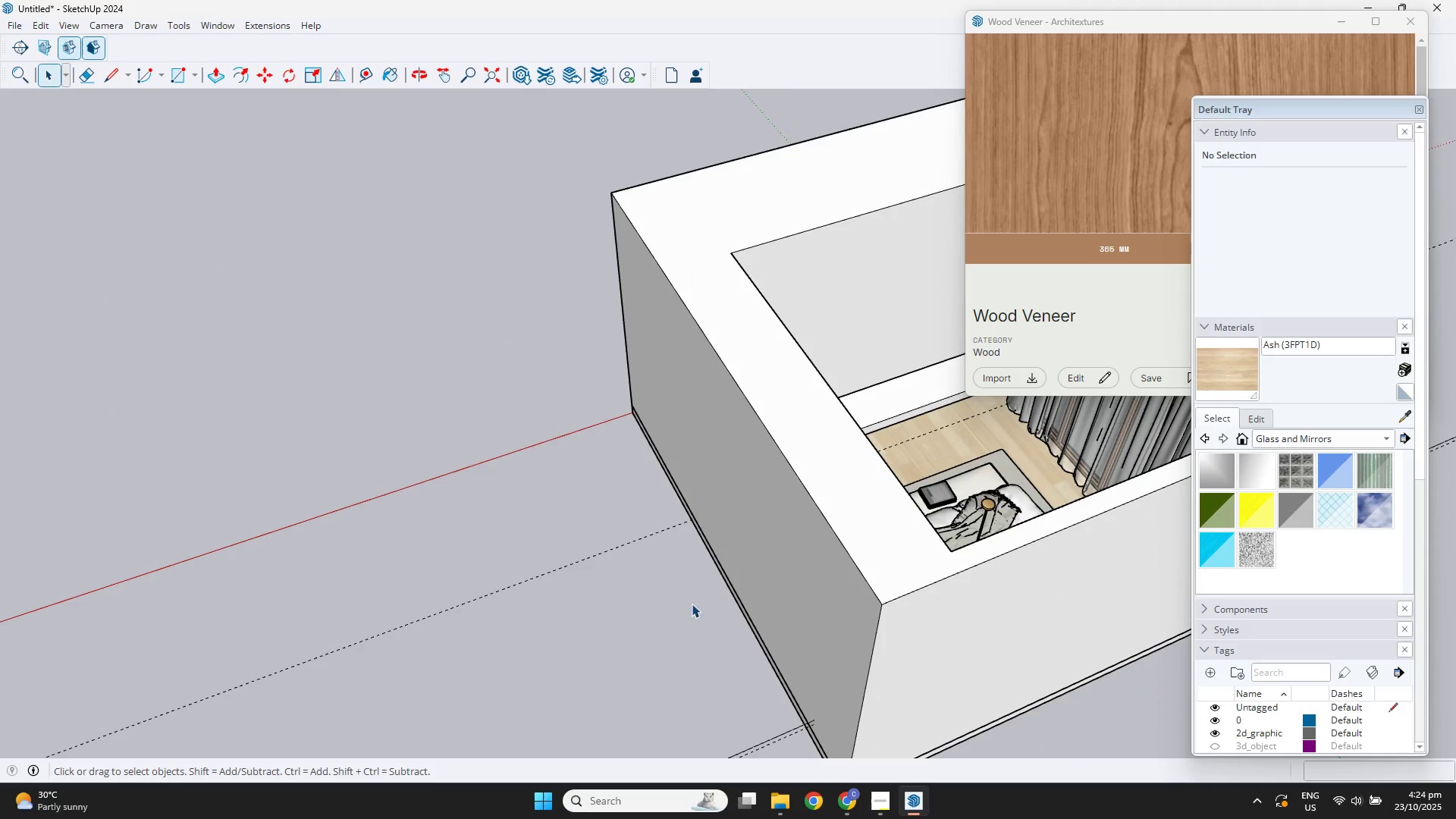 
double_click([763, 535])
 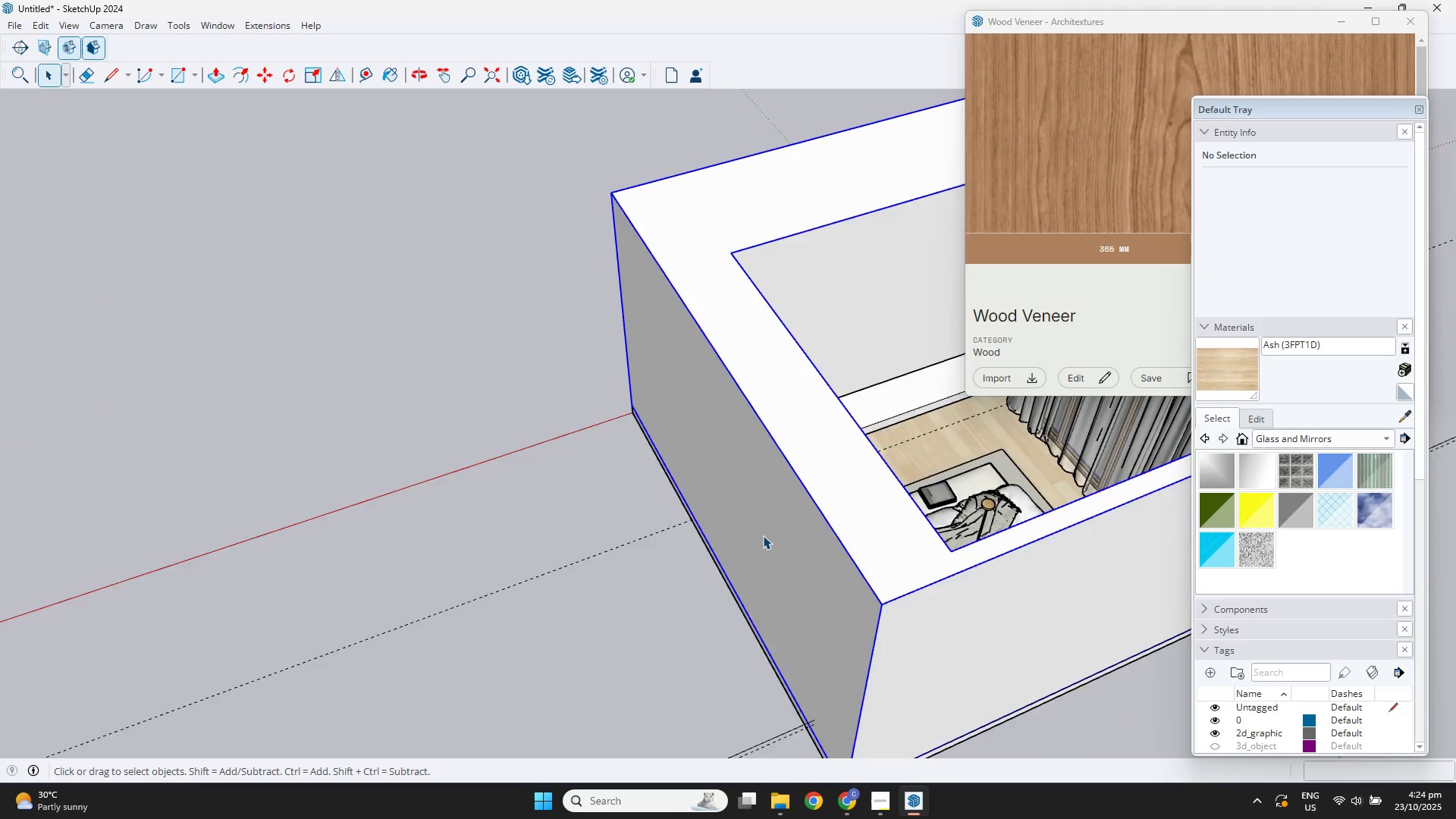 
triple_click([763, 535])
 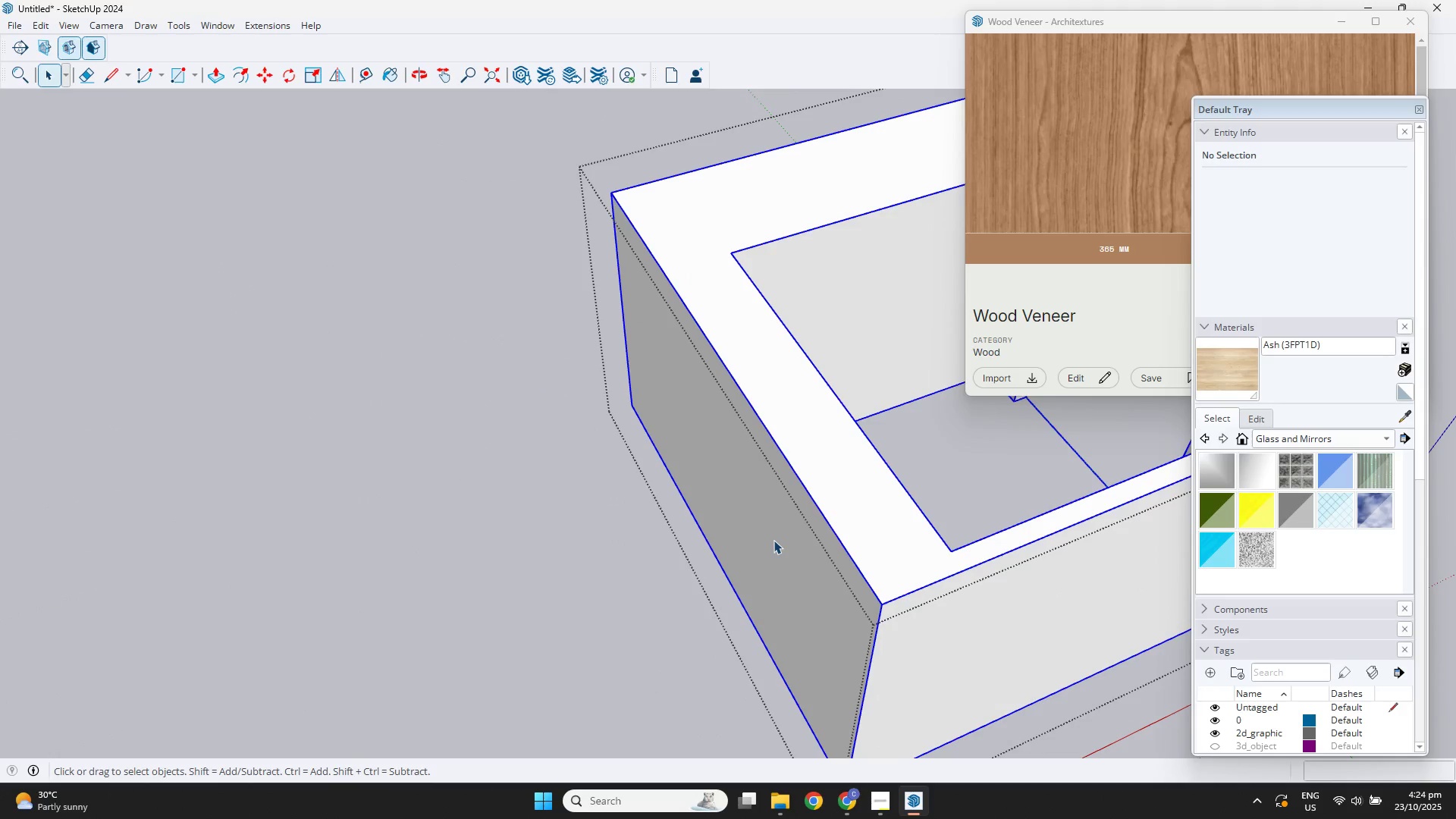 
triple_click([783, 538])
 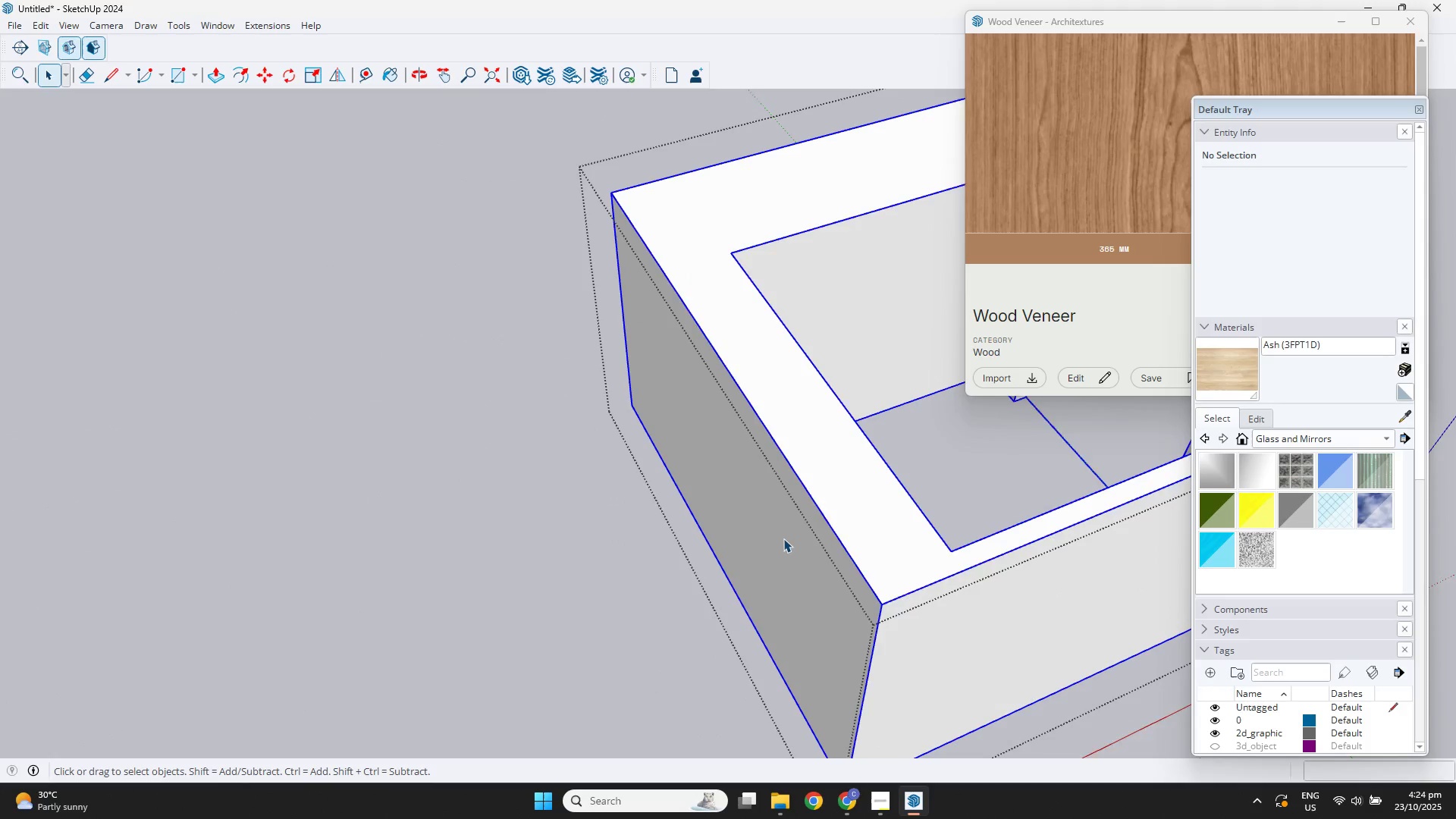 
triple_click([783, 538])
 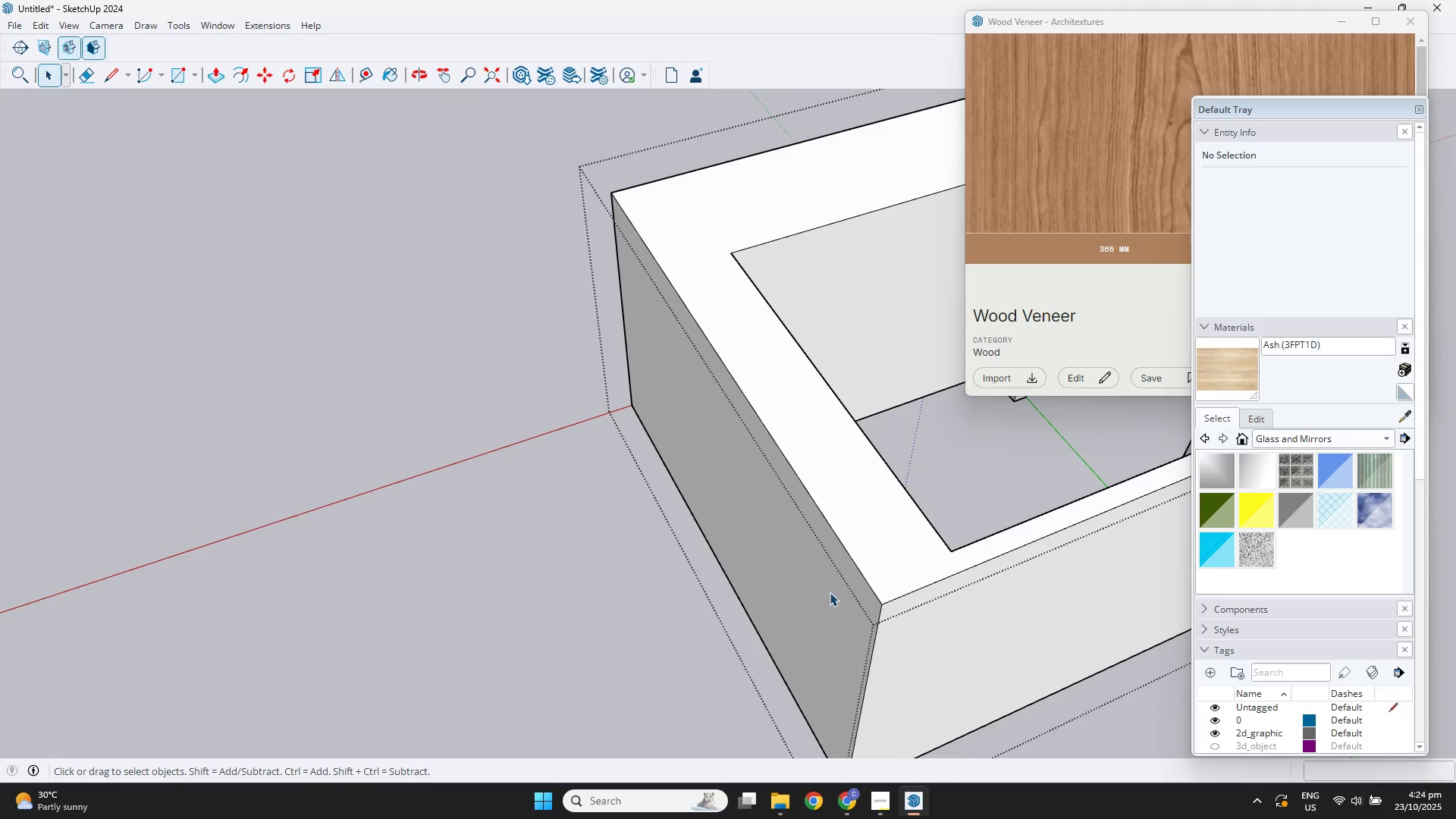 
triple_click([830, 593])
 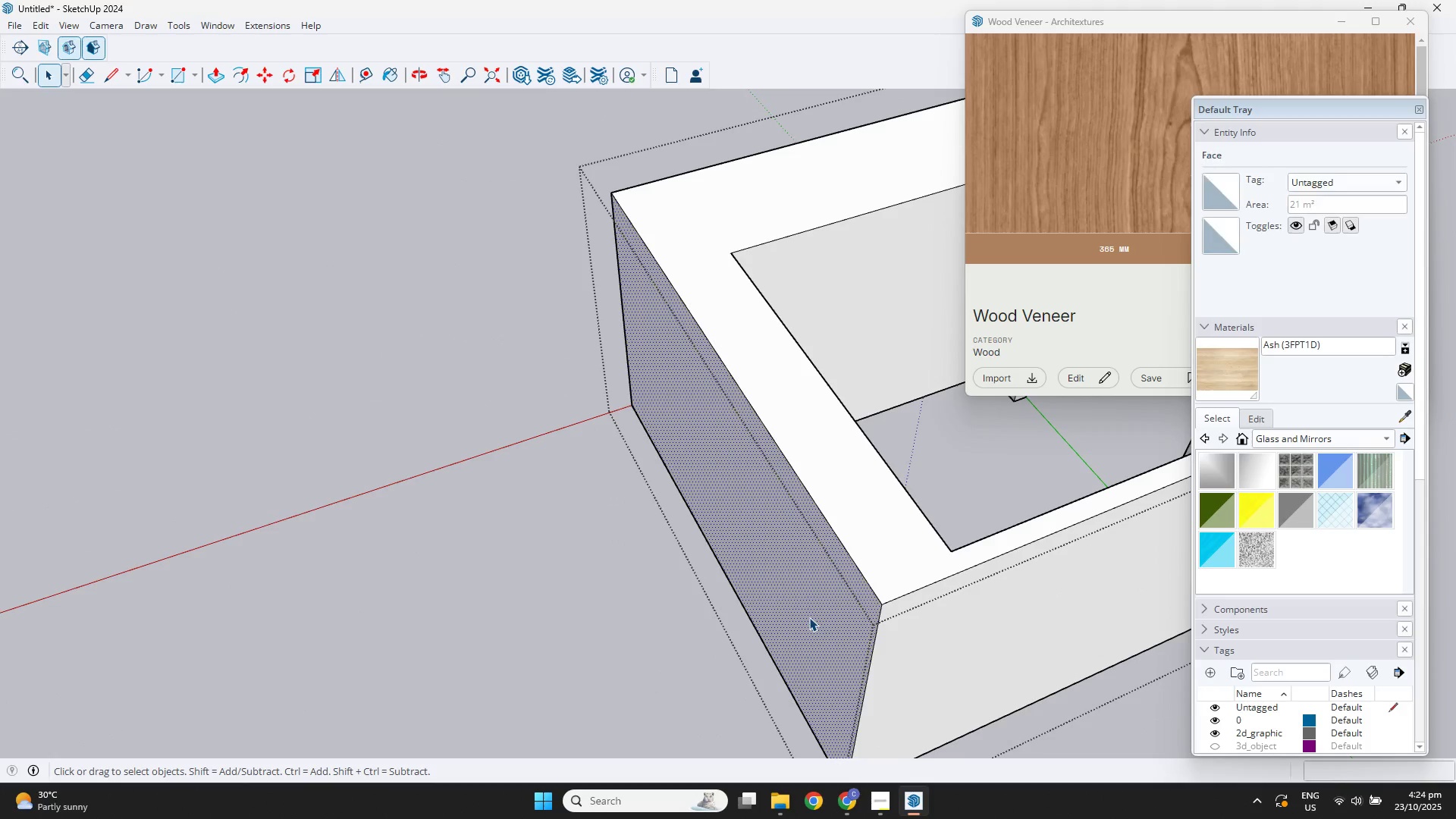 
key(P)
 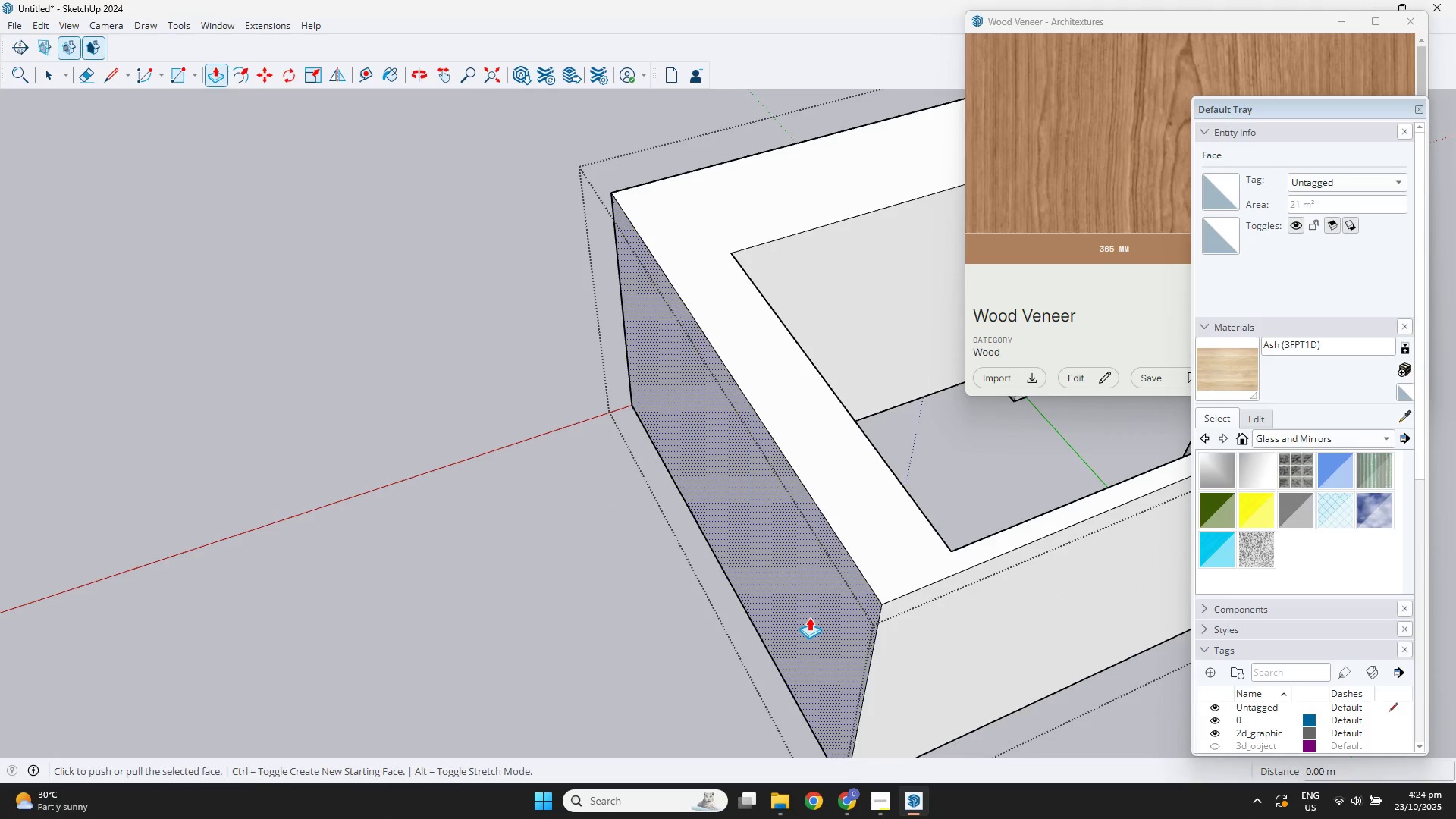 
left_click([809, 617])
 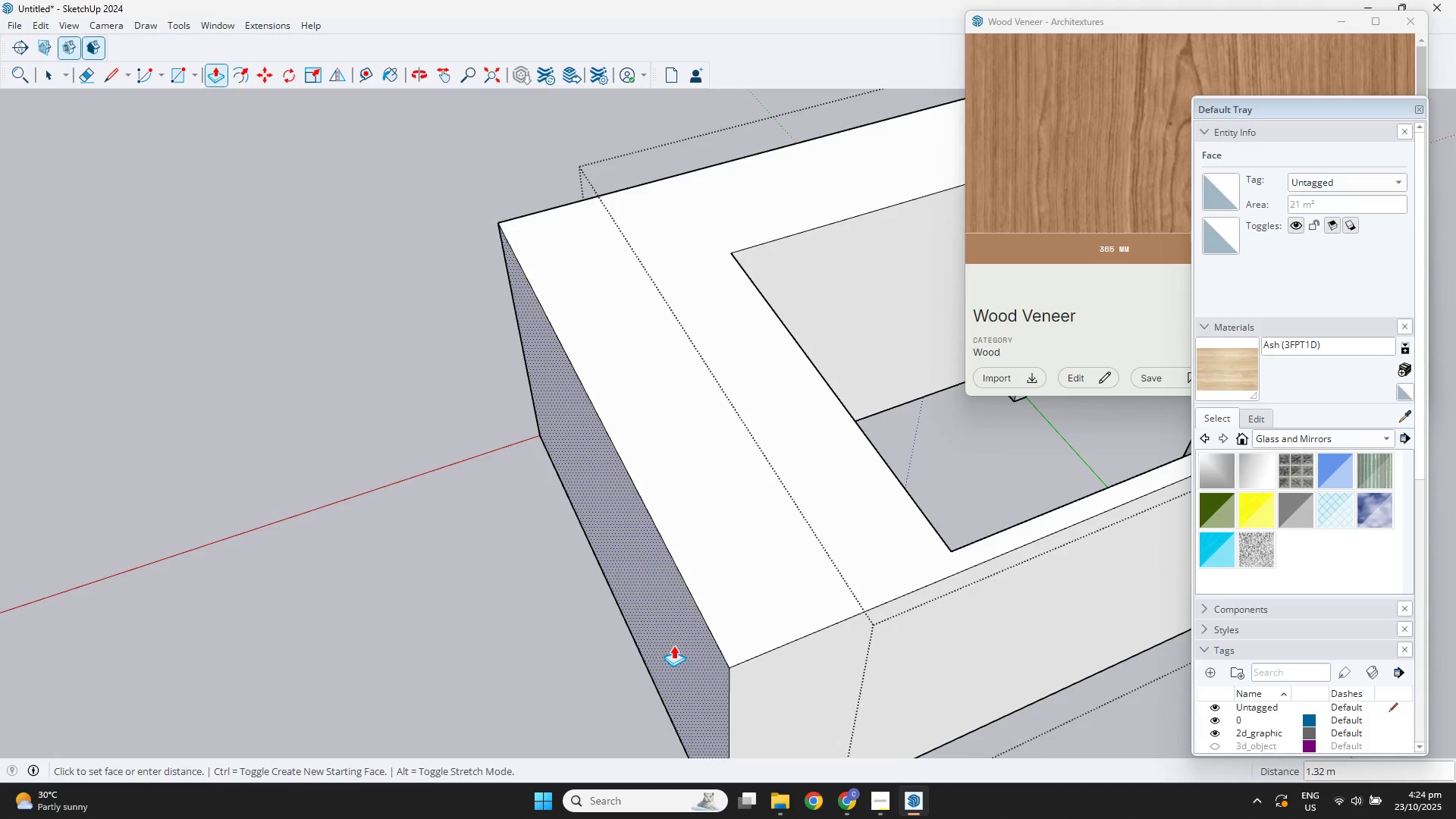 
key(Numpad3)
 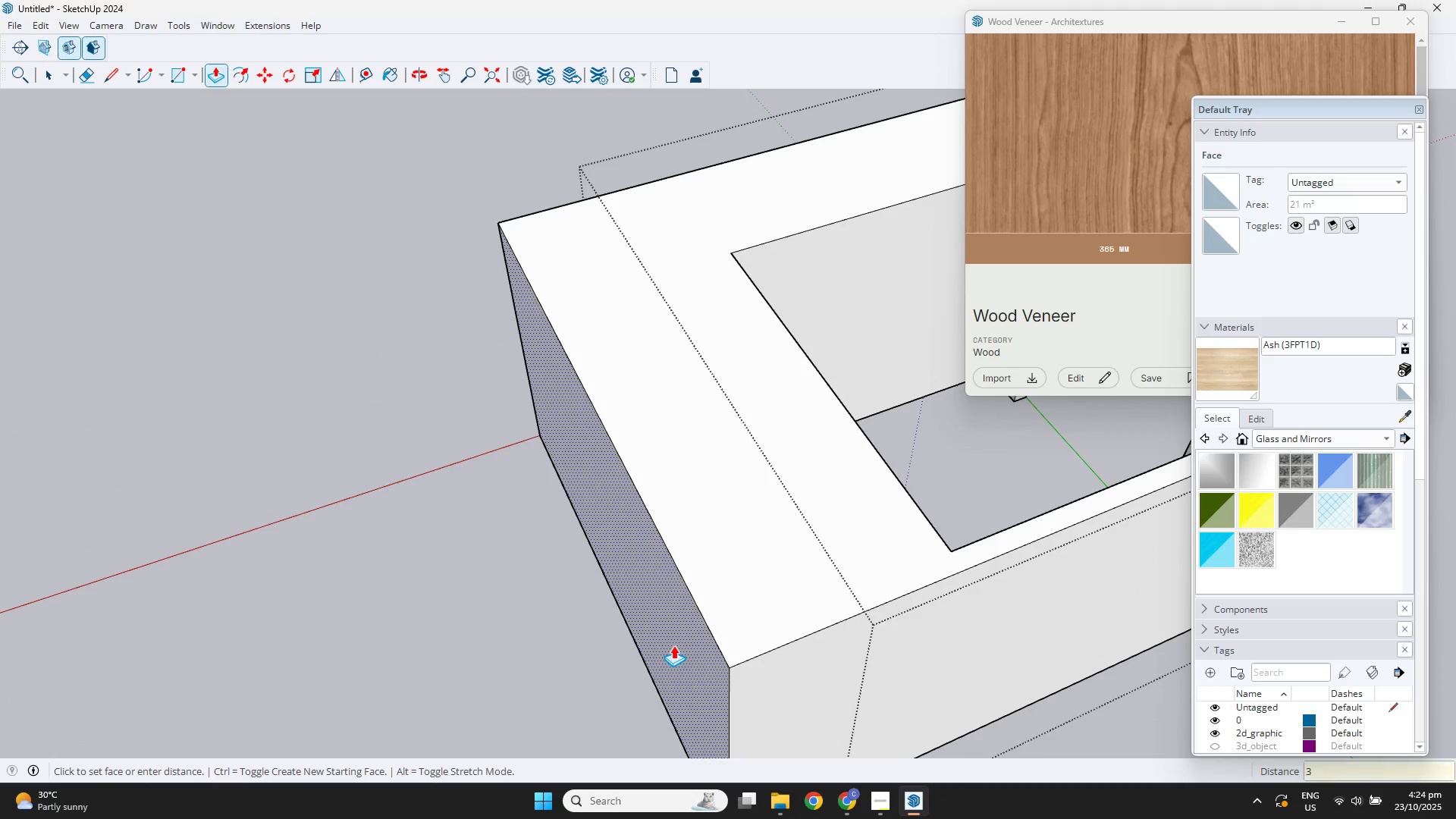 
key(NumpadEnter)
 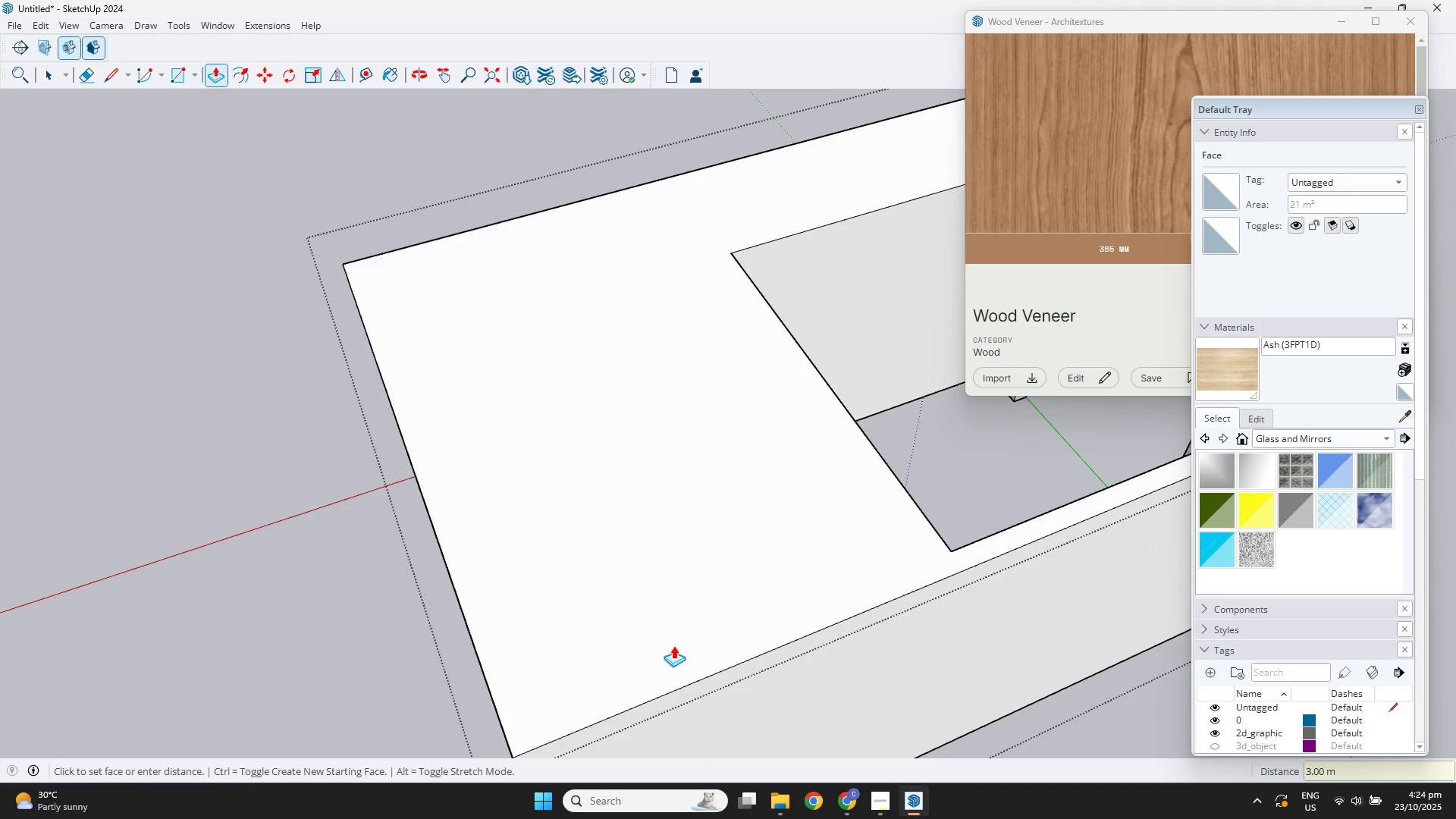 
scroll: coordinate [711, 617], scroll_direction: down, amount: 3.0
 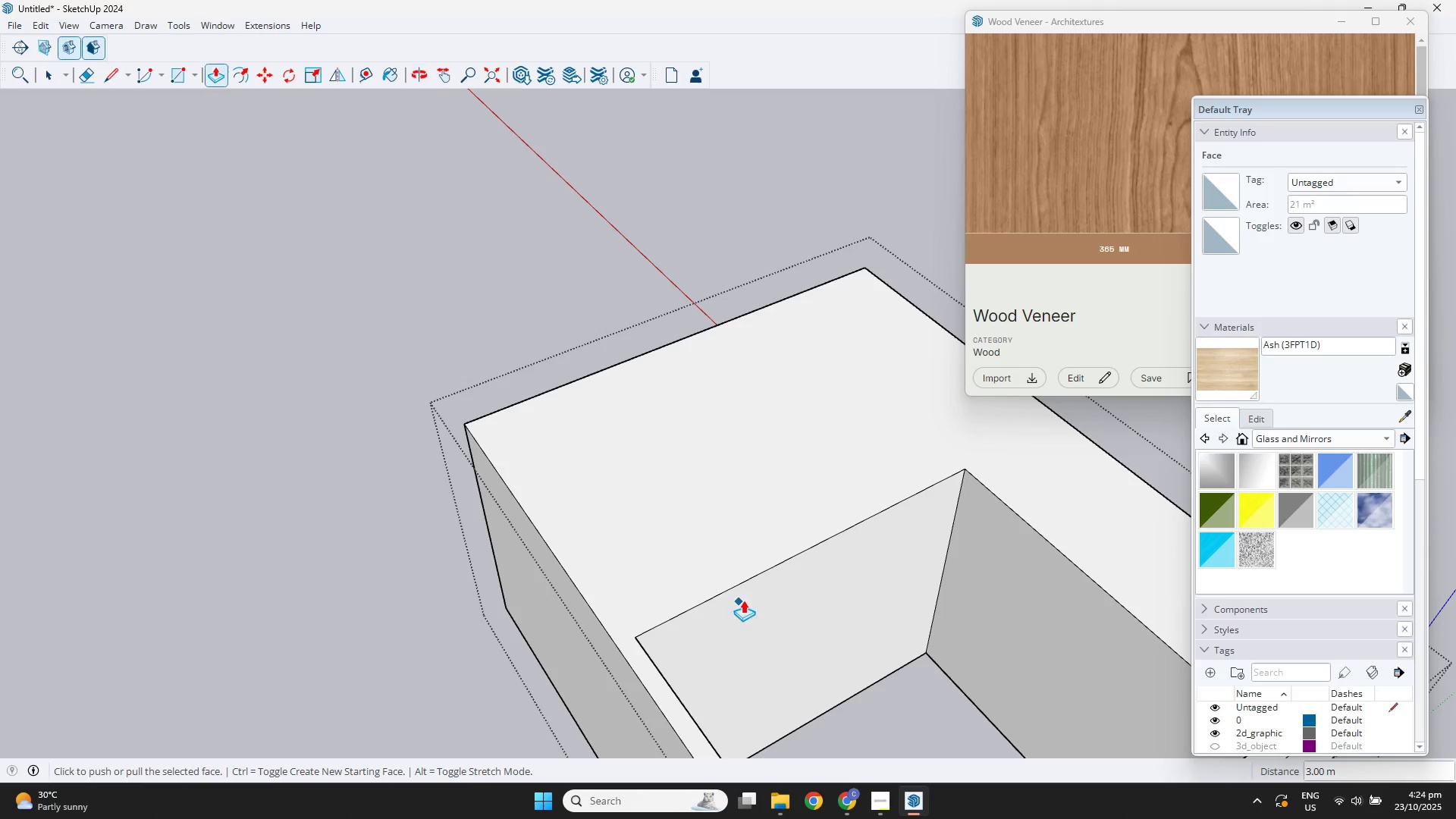 
left_click([782, 604])
 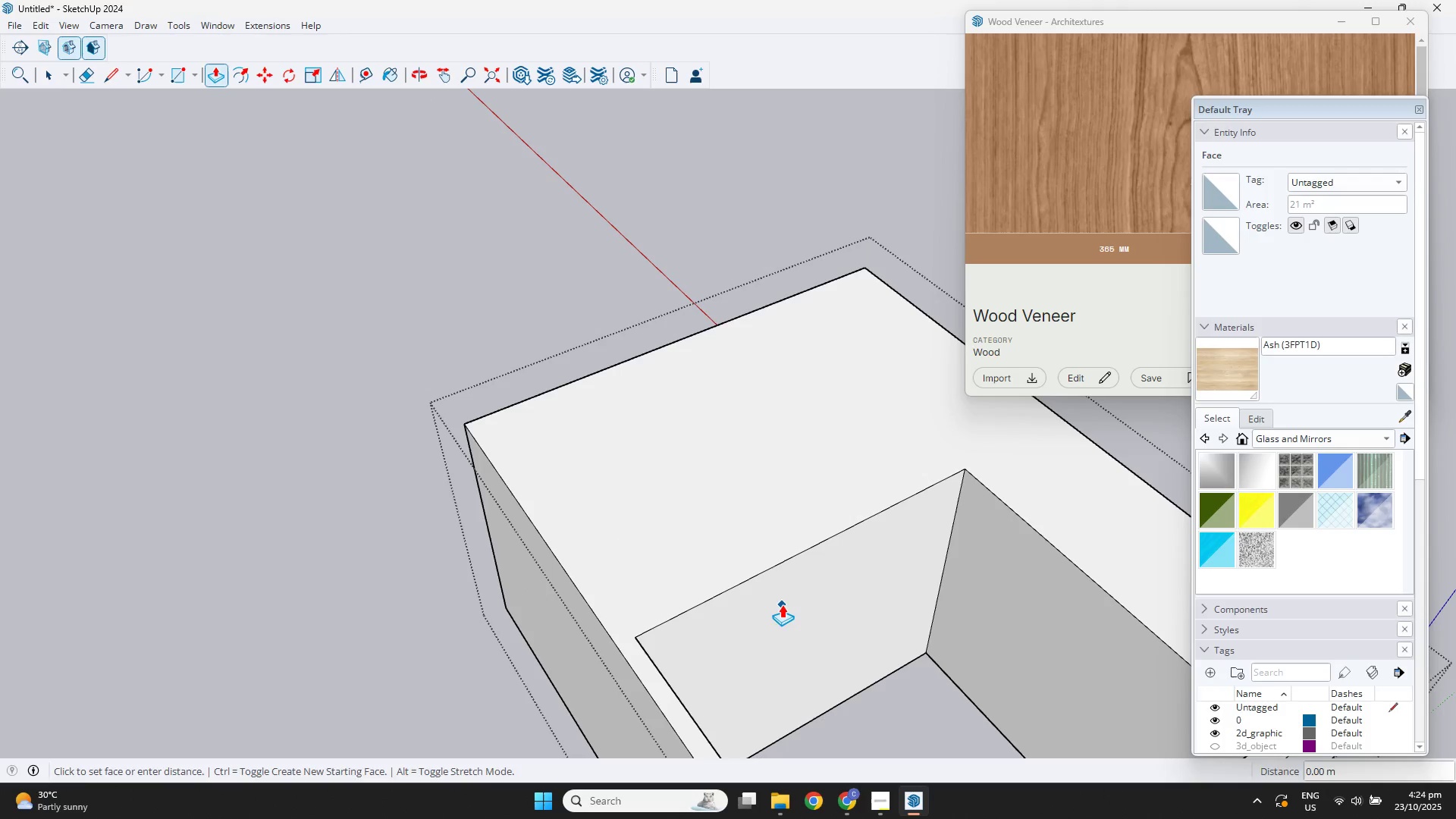 
key(Space)
 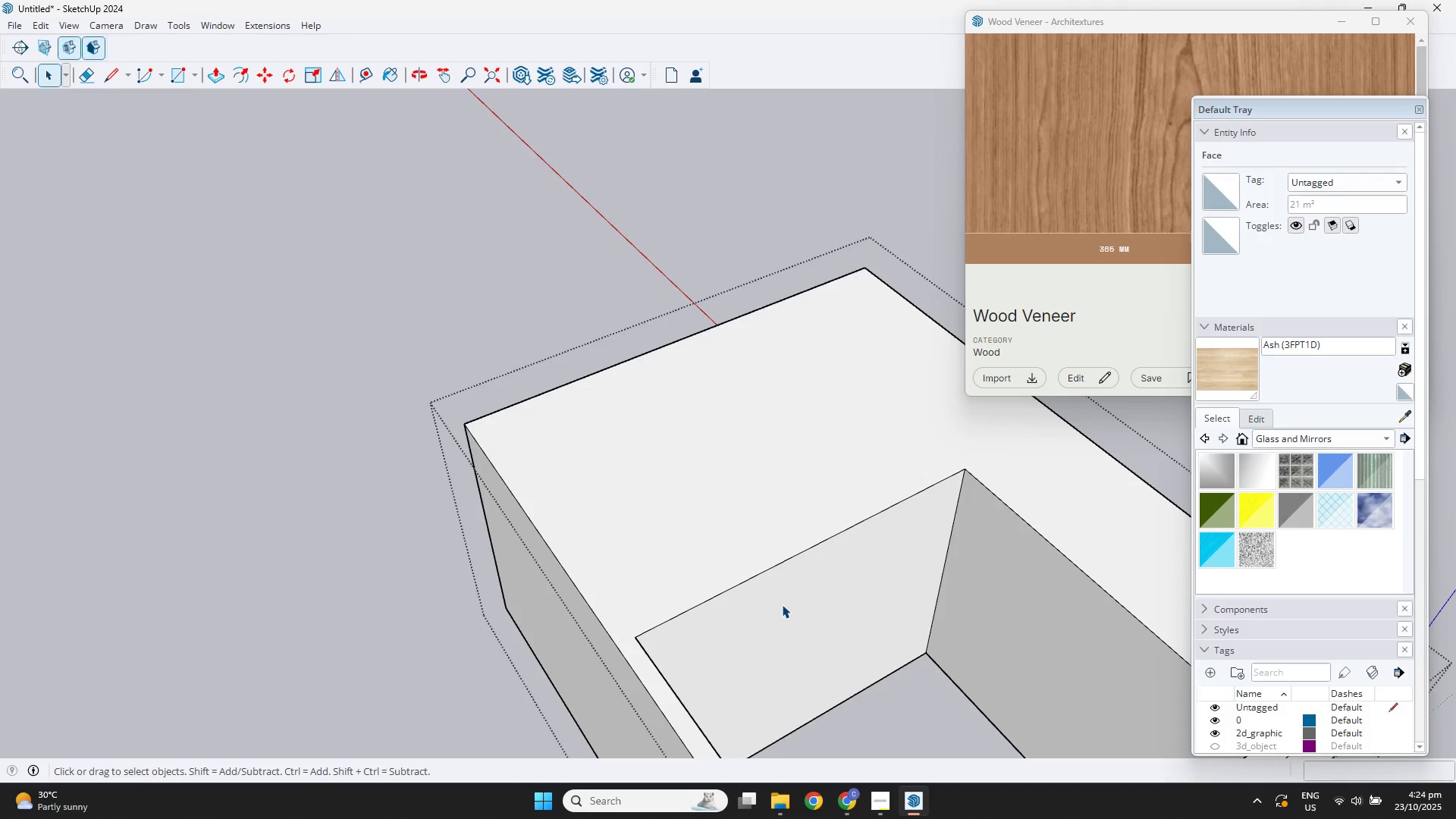 
double_click([782, 604])
 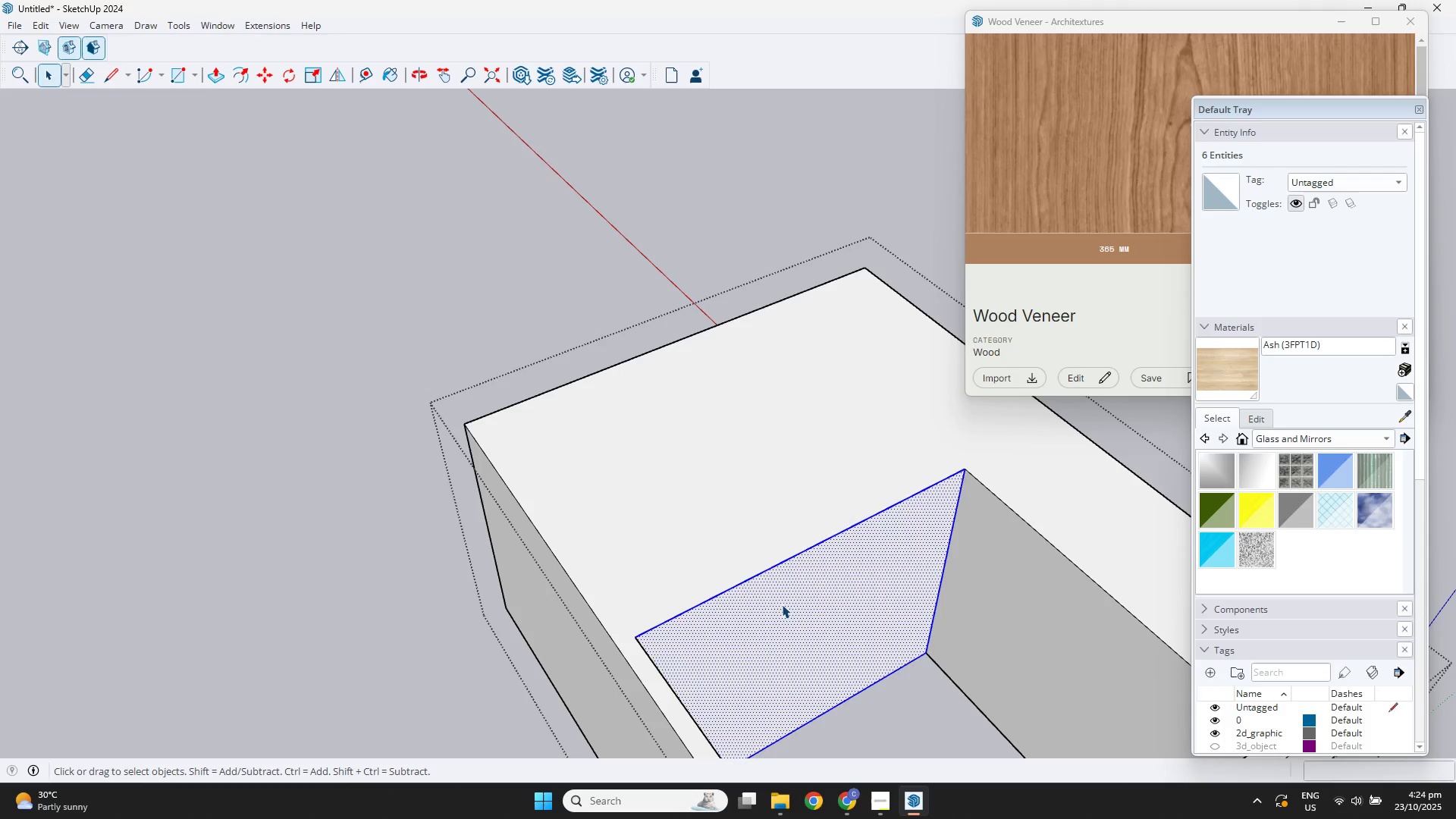 
key(P)
 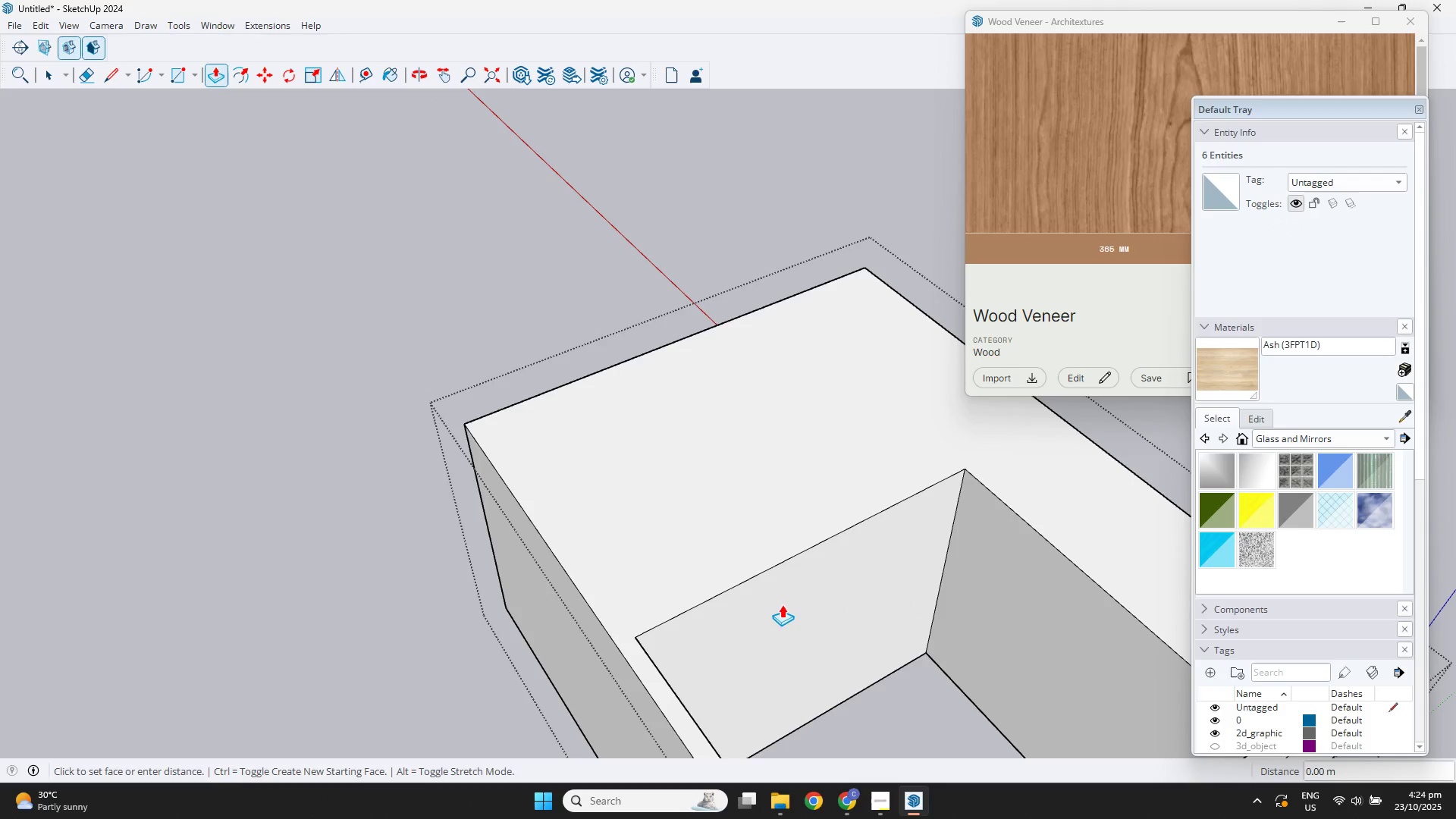 
left_click([782, 604])
 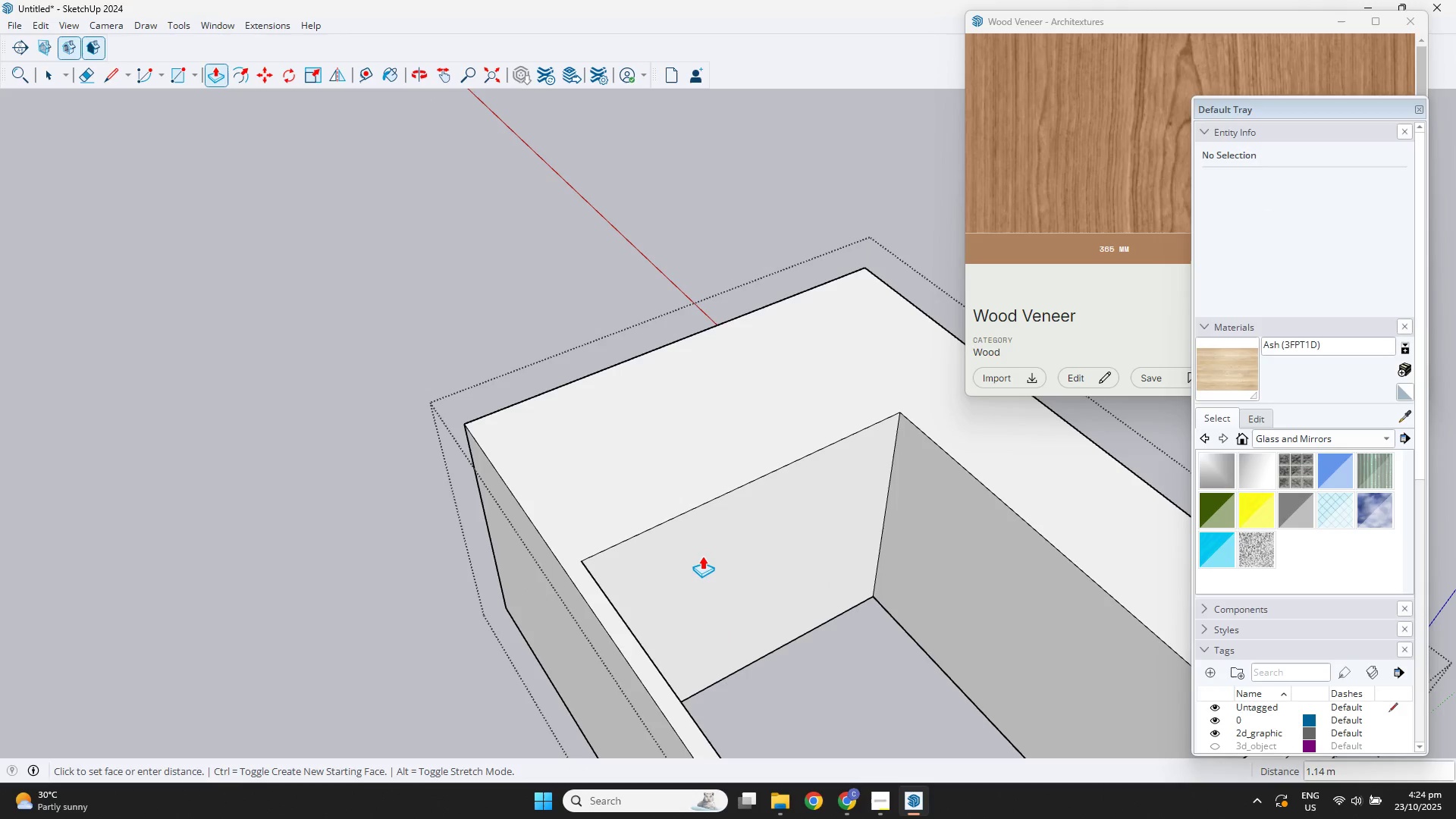 
key(Numpad3)
 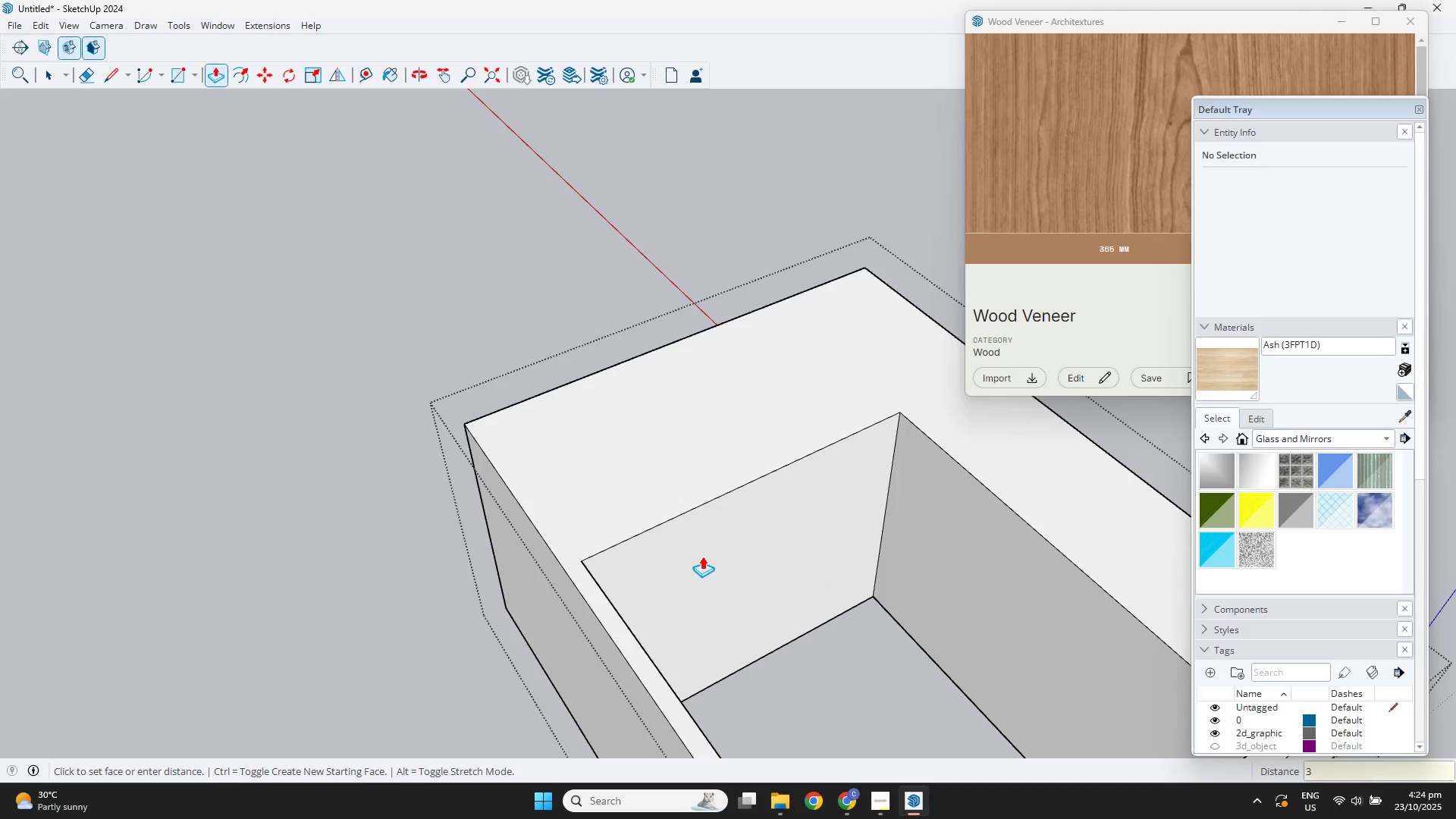 
key(NumpadEnter)
 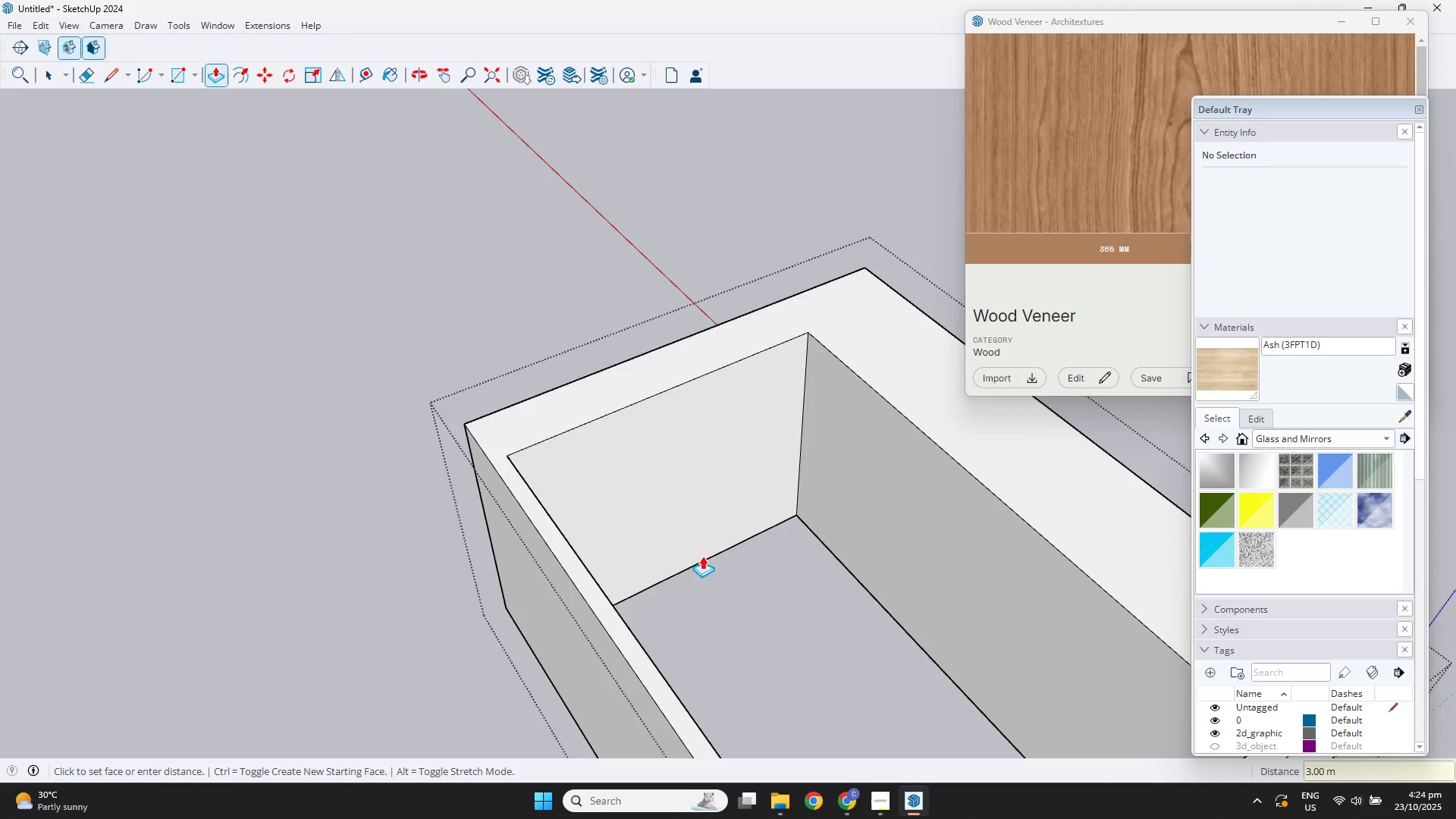 
scroll: coordinate [861, 537], scroll_direction: down, amount: 9.0
 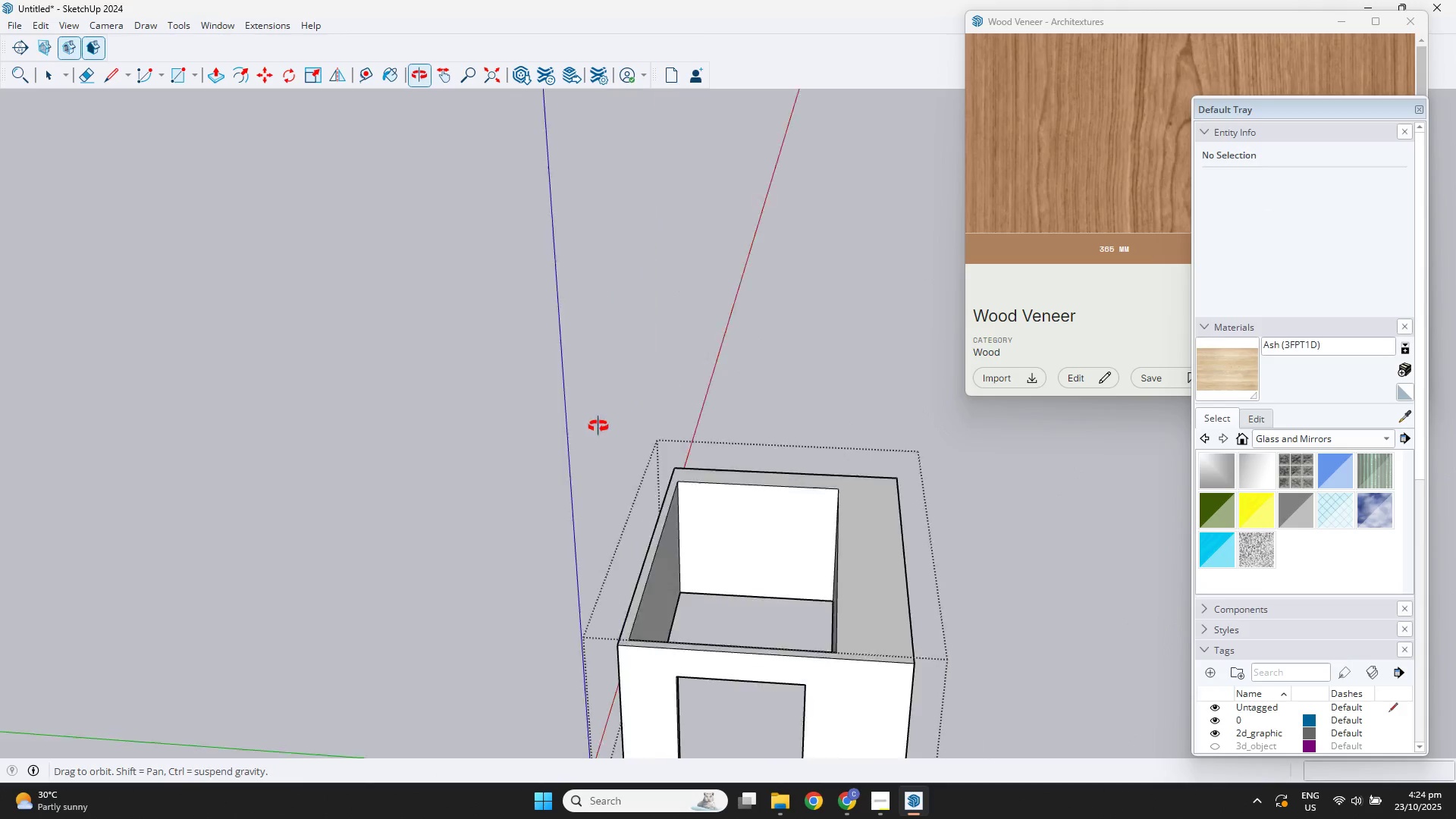 
key(Space)
 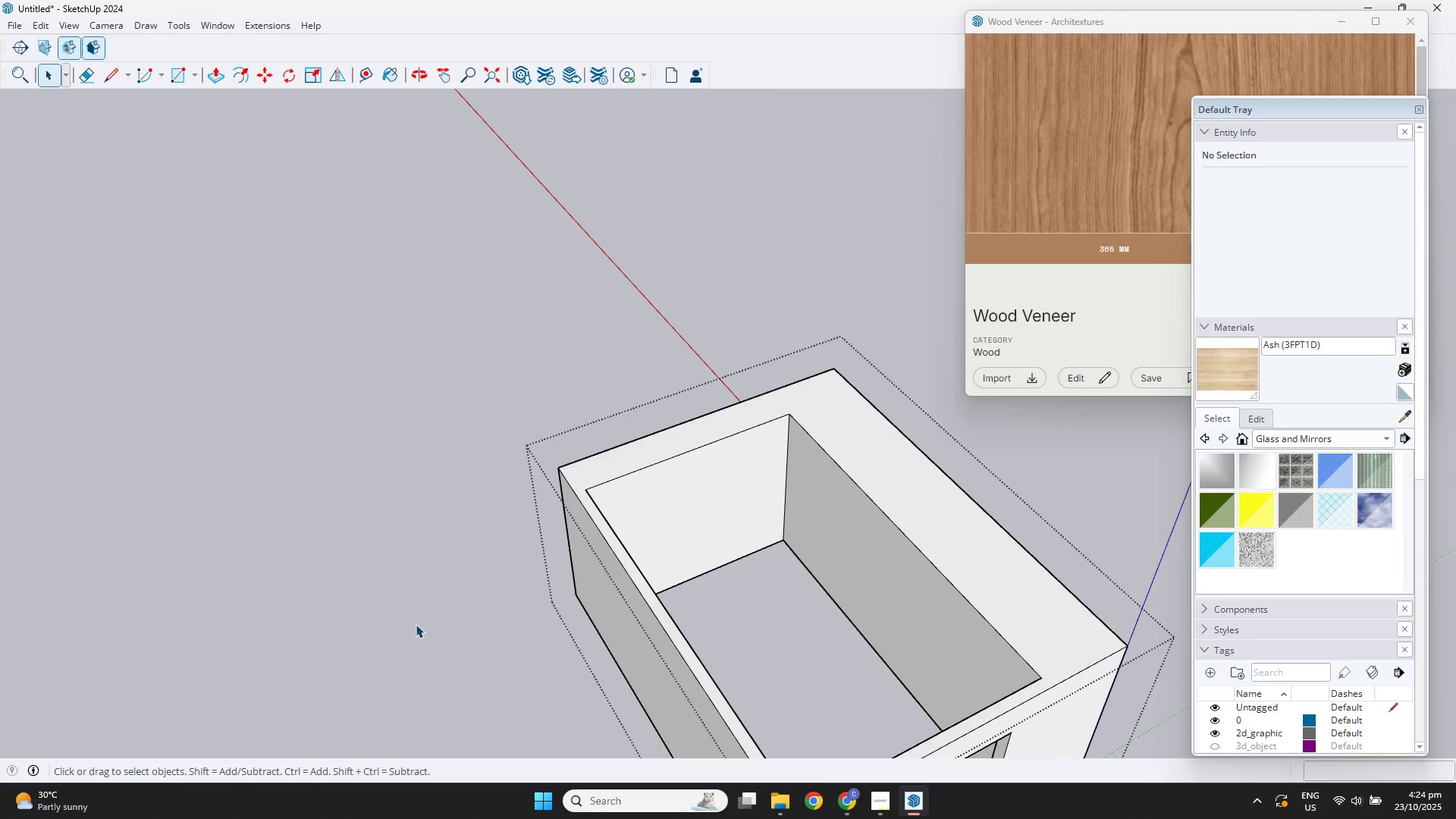 
left_click([416, 624])
 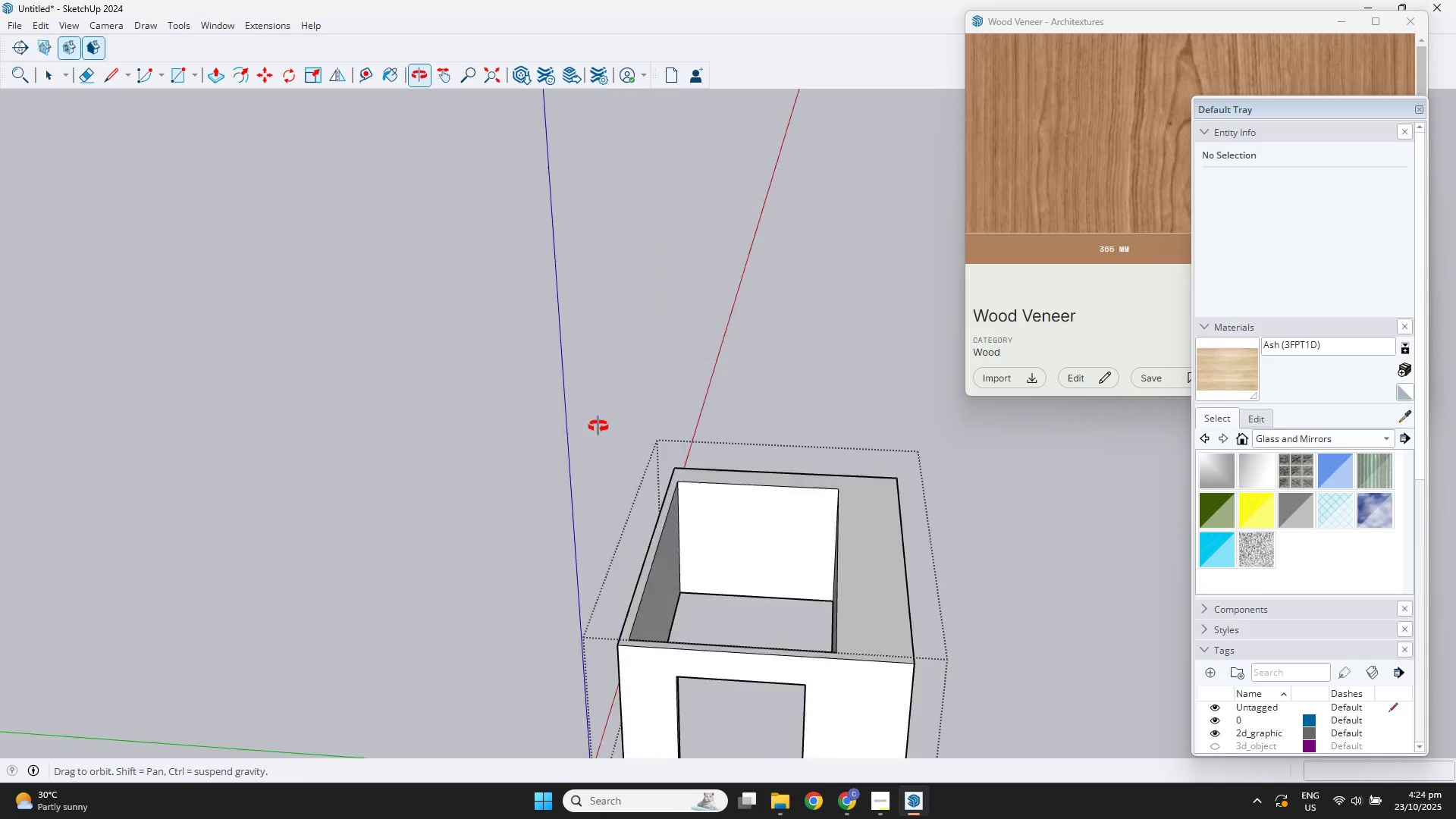 
key(Space)
 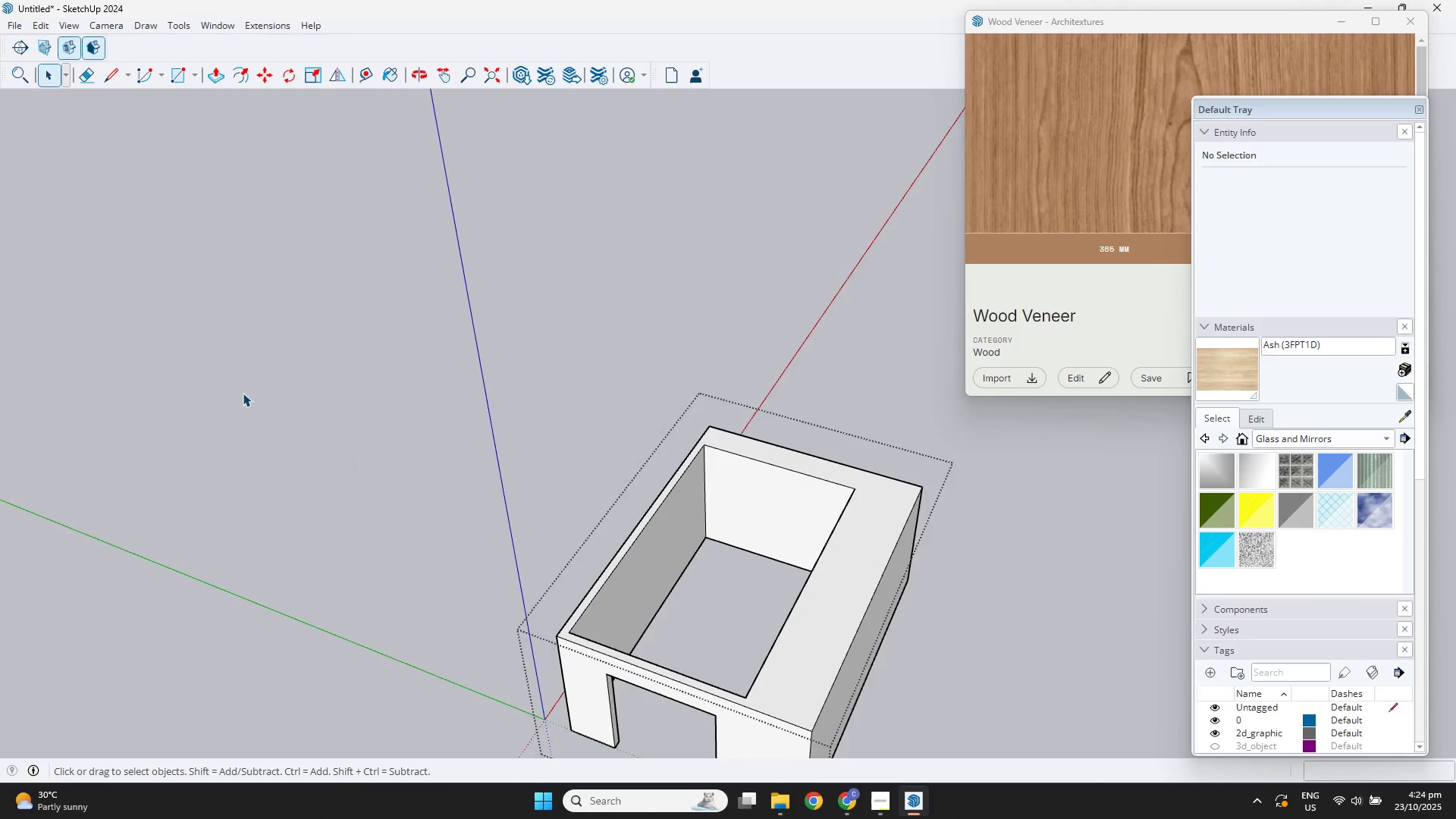 
double_click([243, 393])
 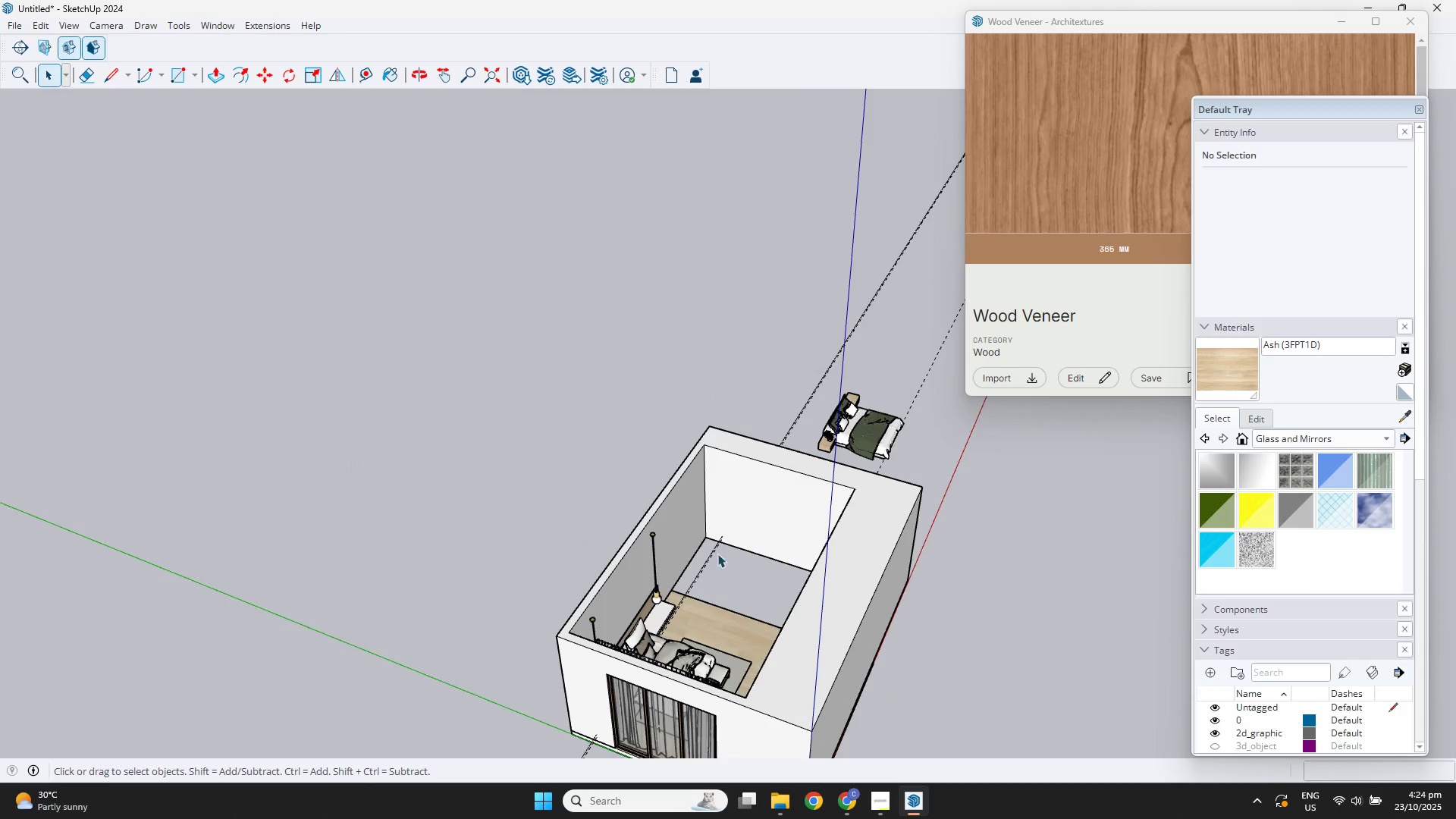 
scroll: coordinate [623, 500], scroll_direction: up, amount: 9.0
 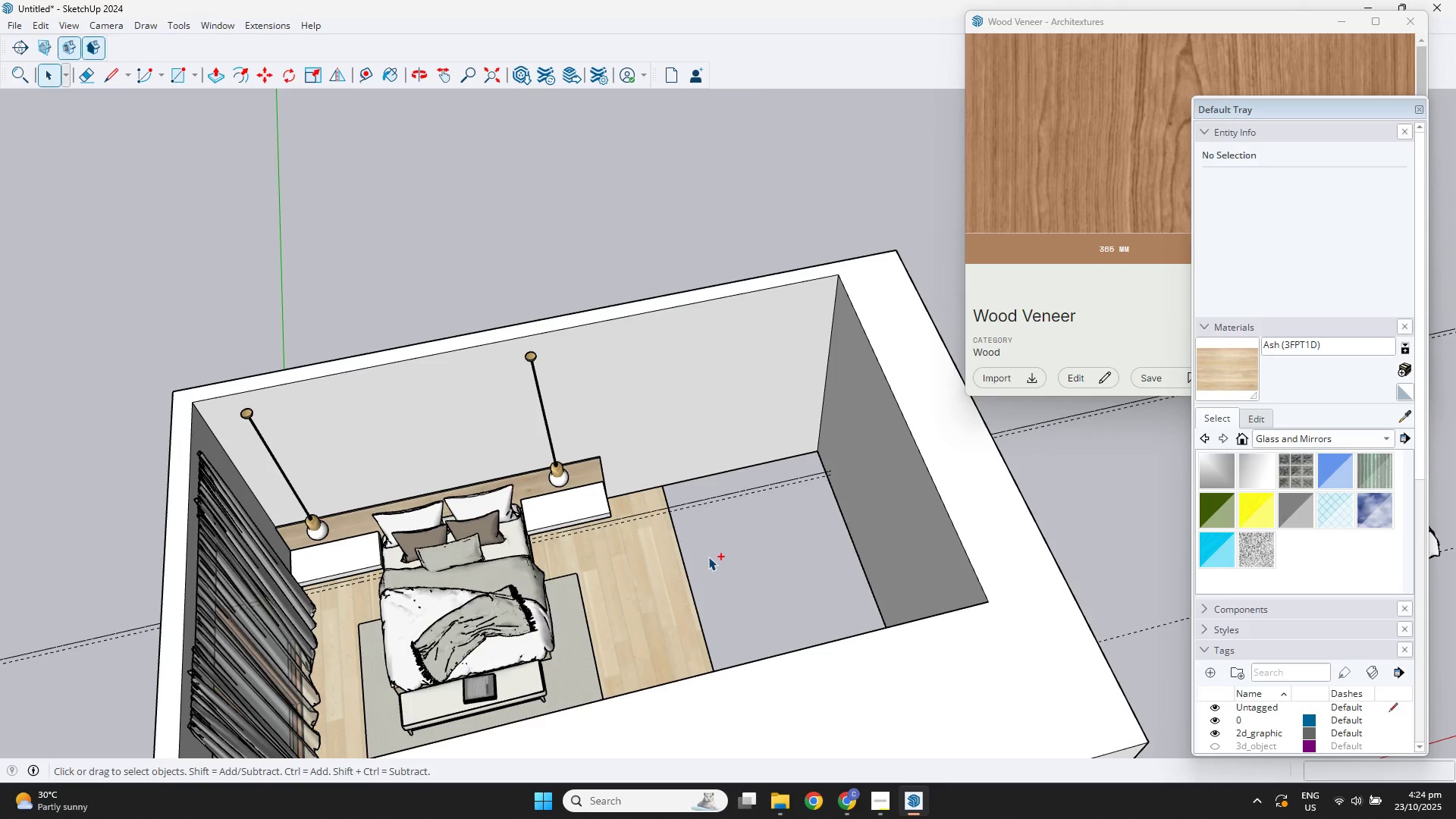 
key(Control+Z)
 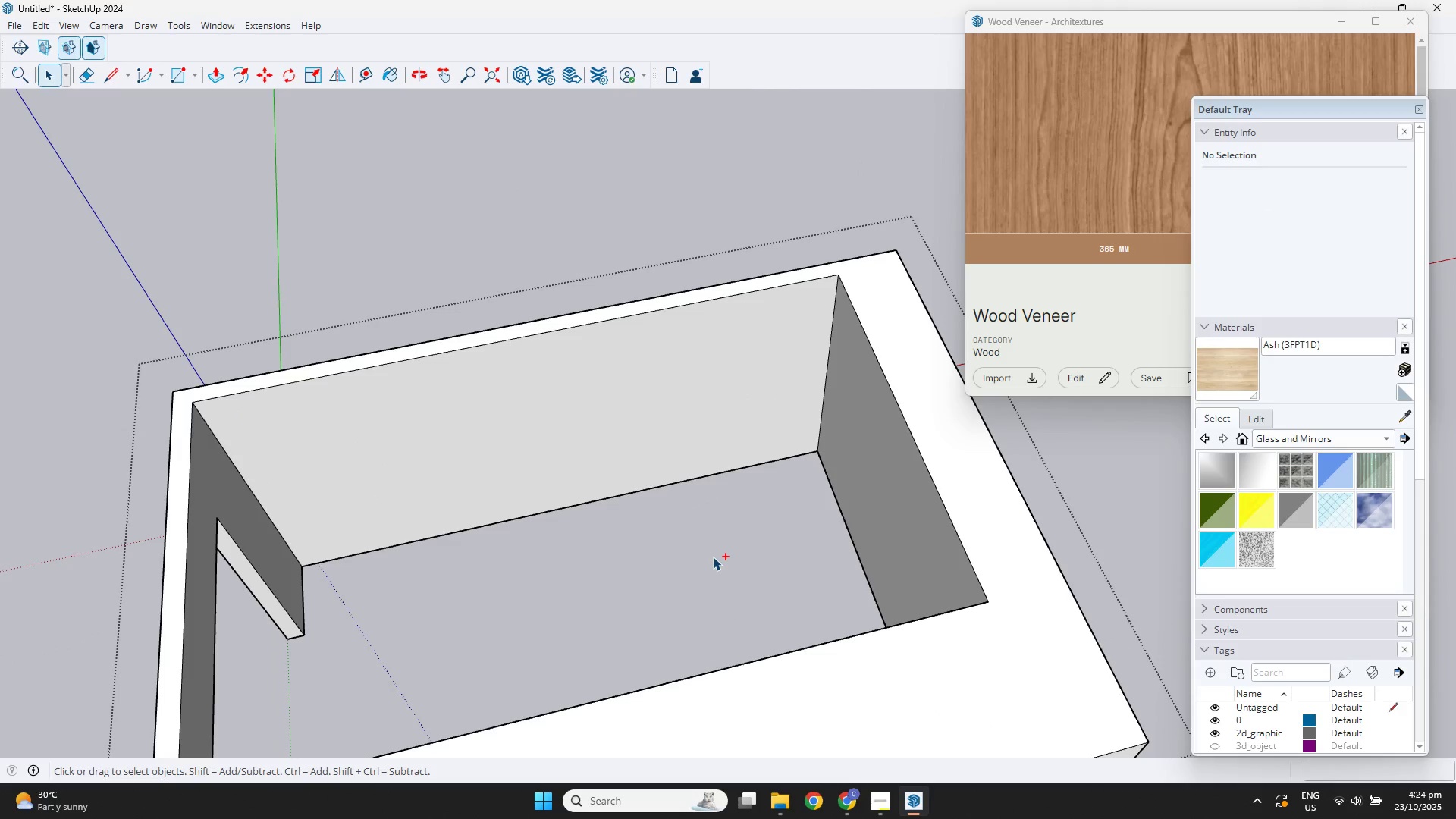 
key(Control+Z)
 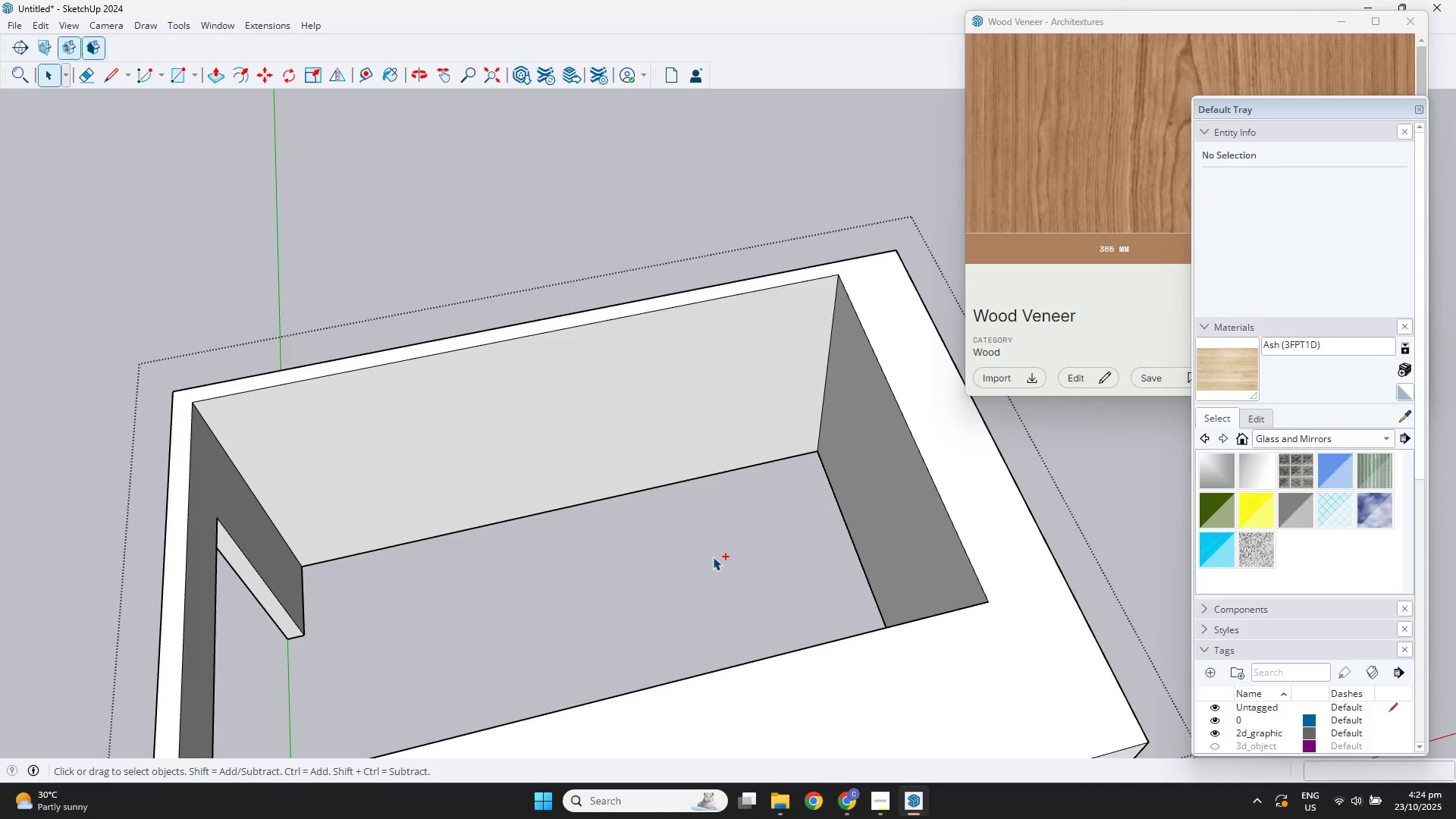 
key(Control+Z)
 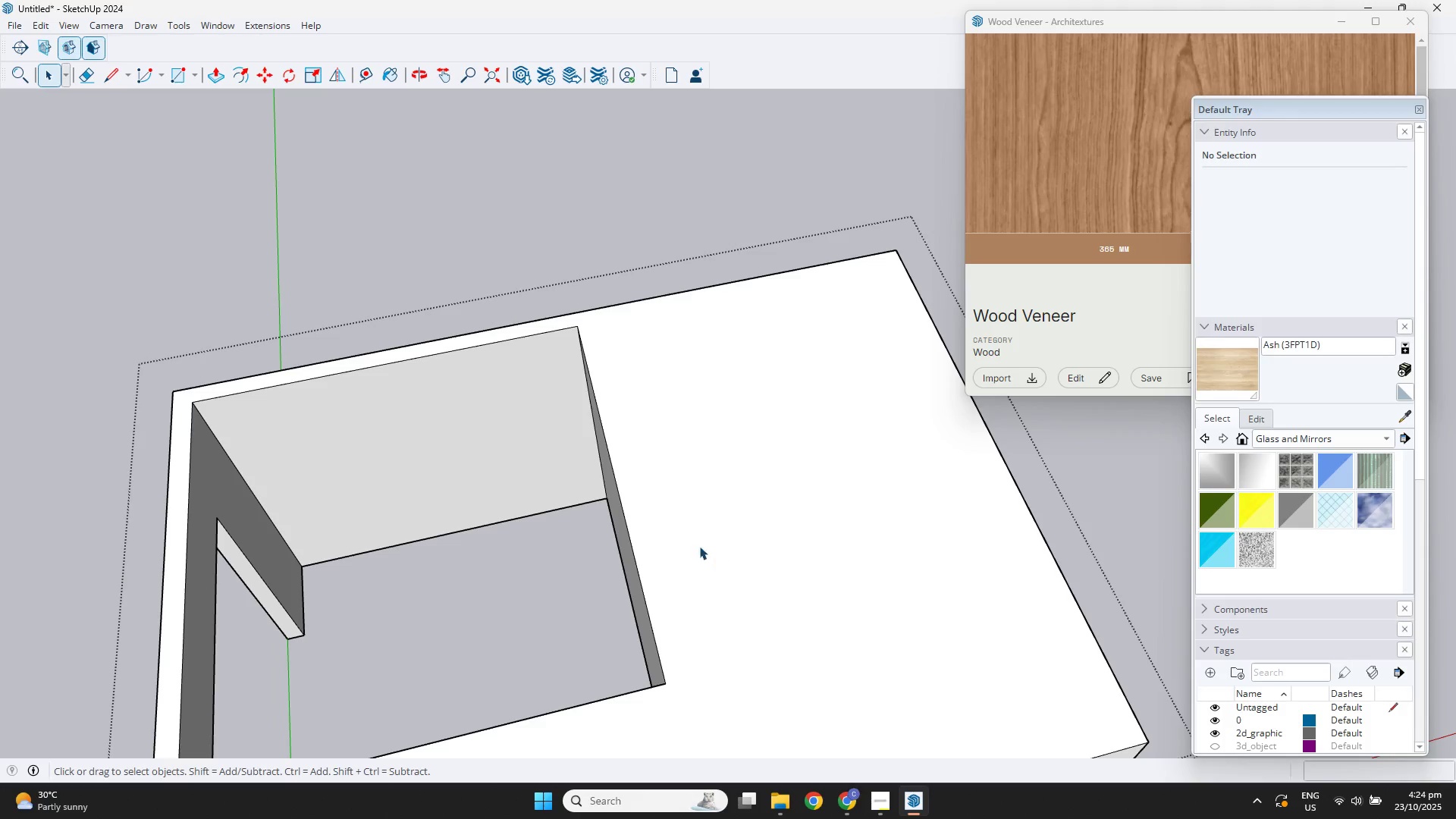 
key(Space)
 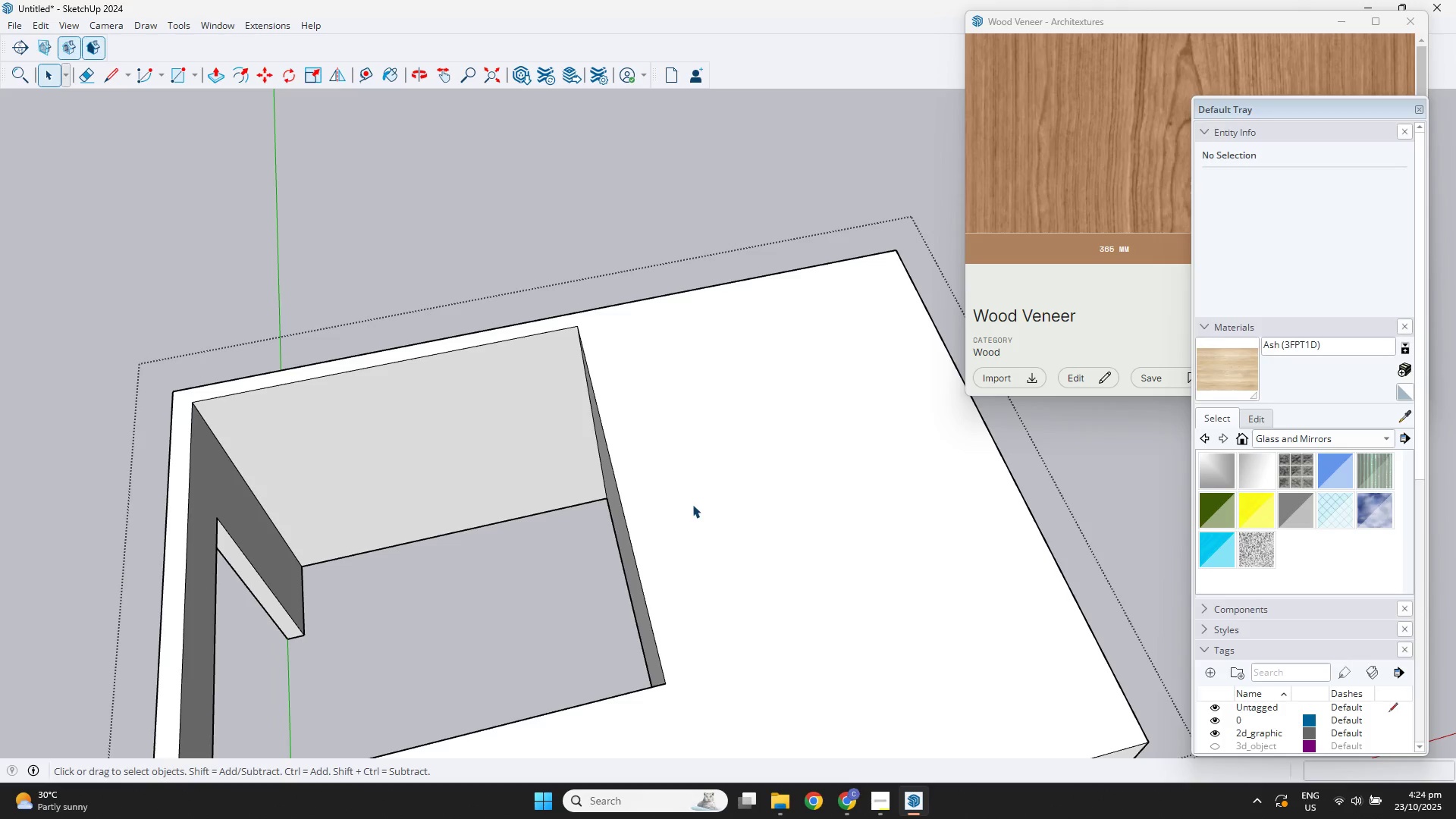 
left_click([692, 504])
 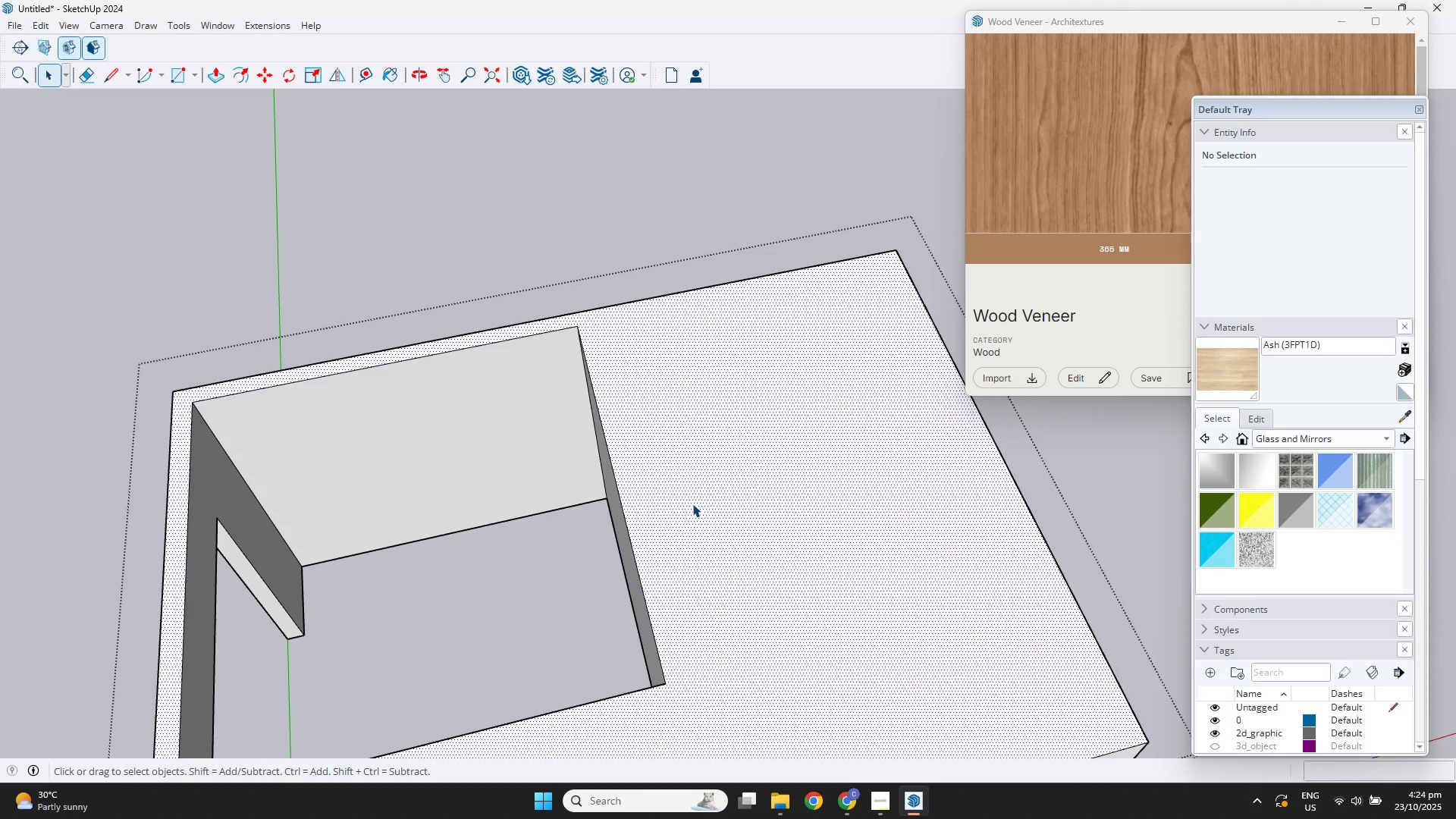 
scroll: coordinate [692, 504], scroll_direction: down, amount: 2.0
 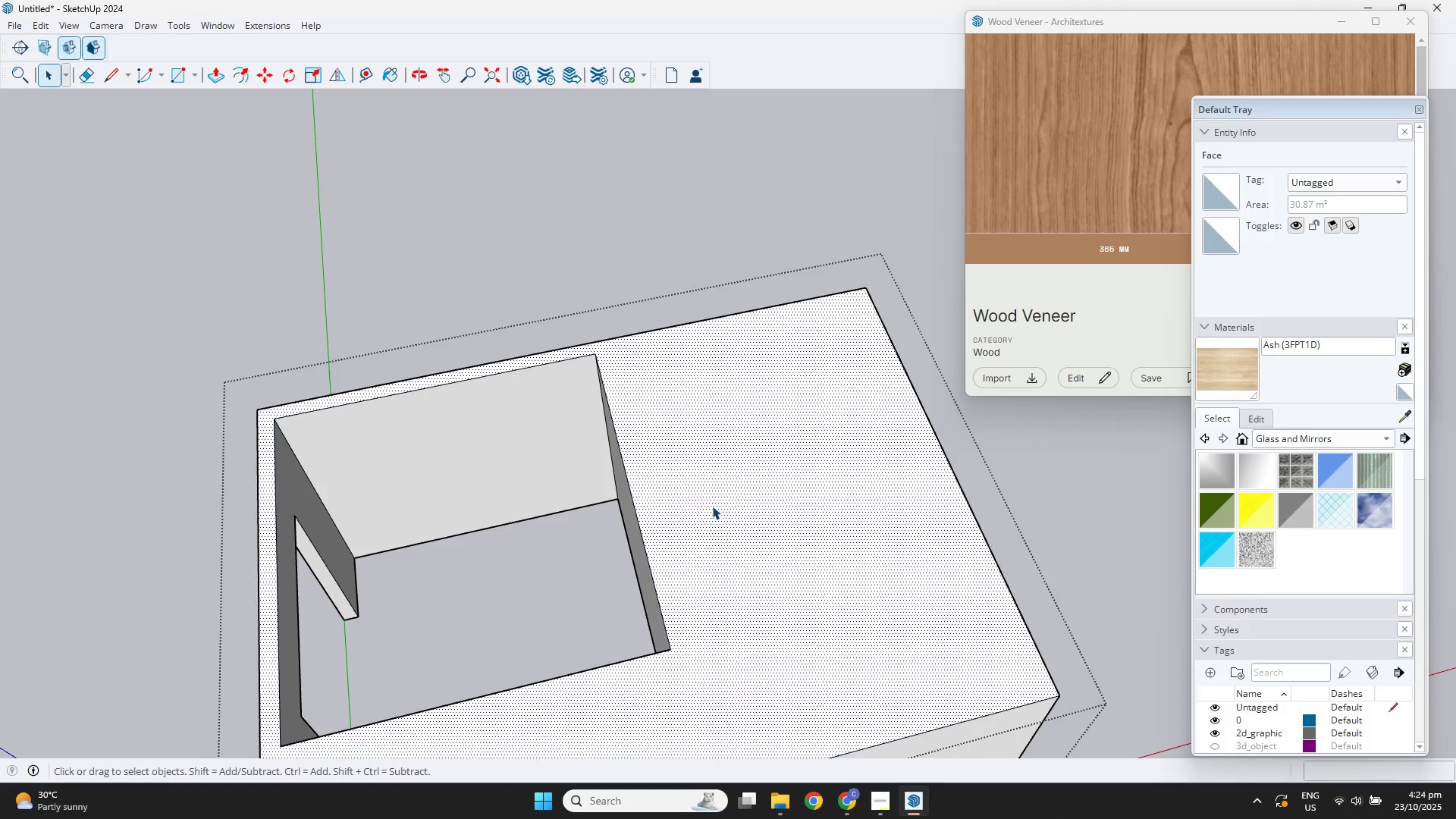 
key(Control+Y)
 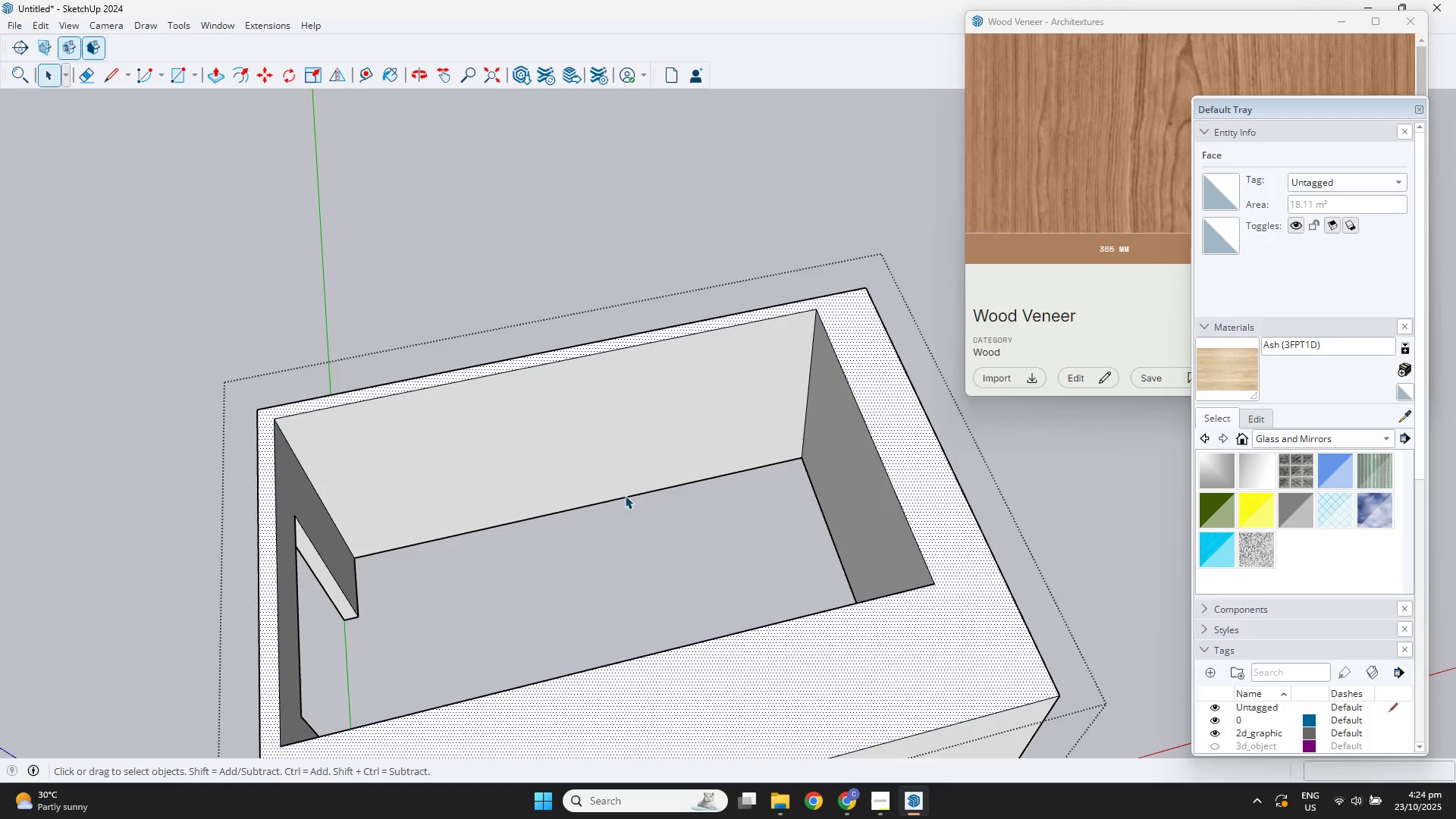 
key(Escape)
 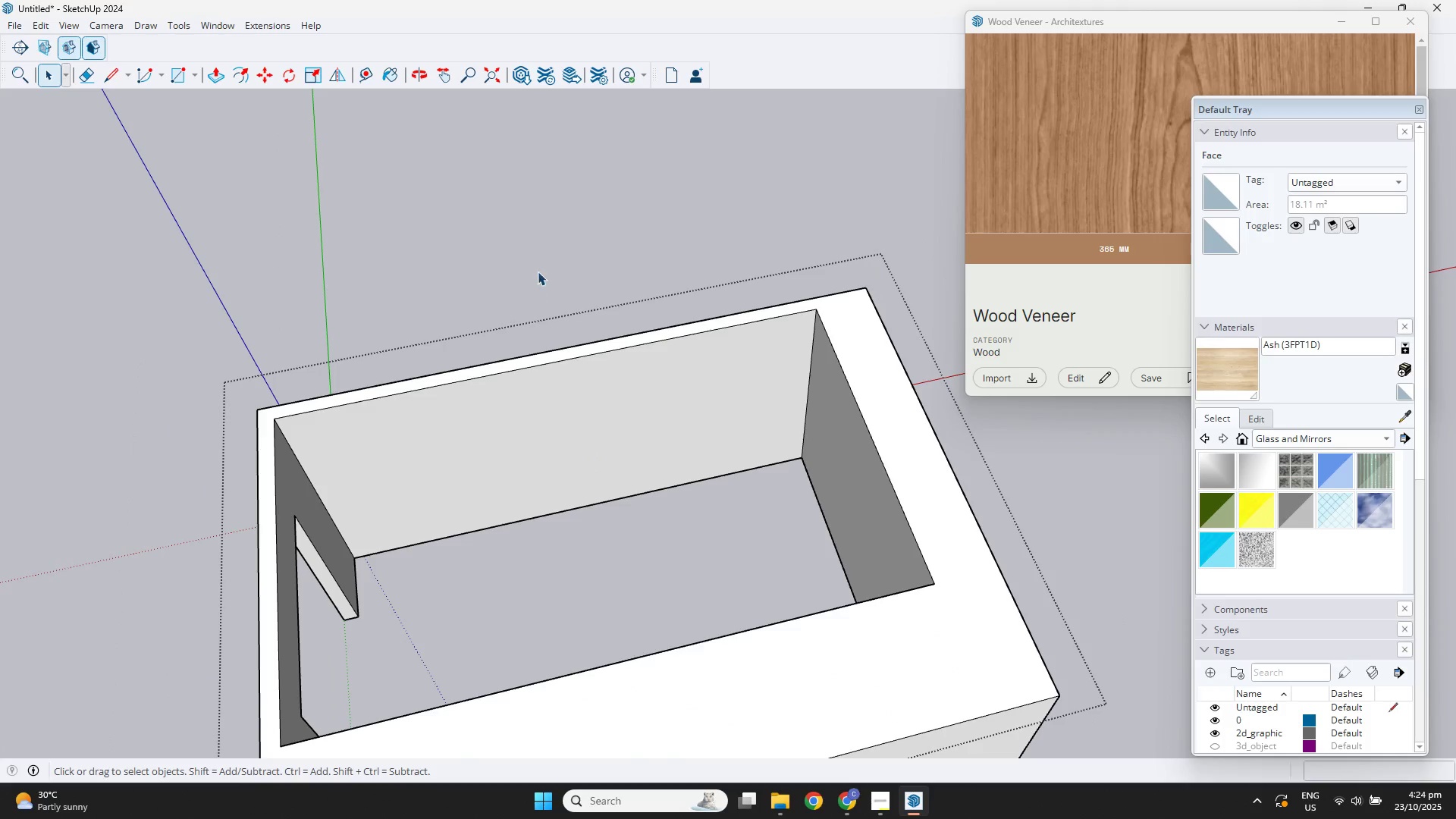 
key(Space)
 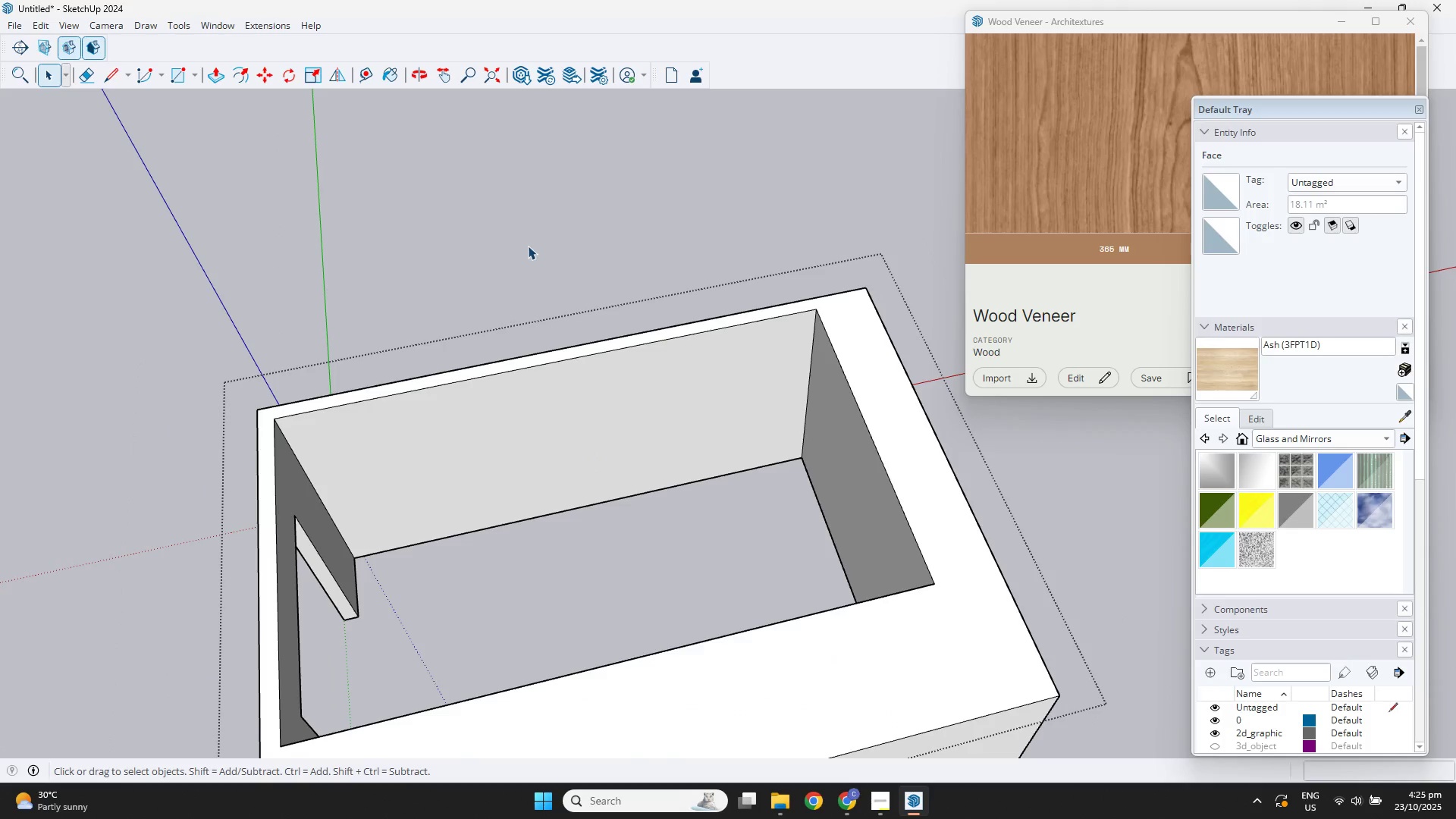 
left_click([528, 246])
 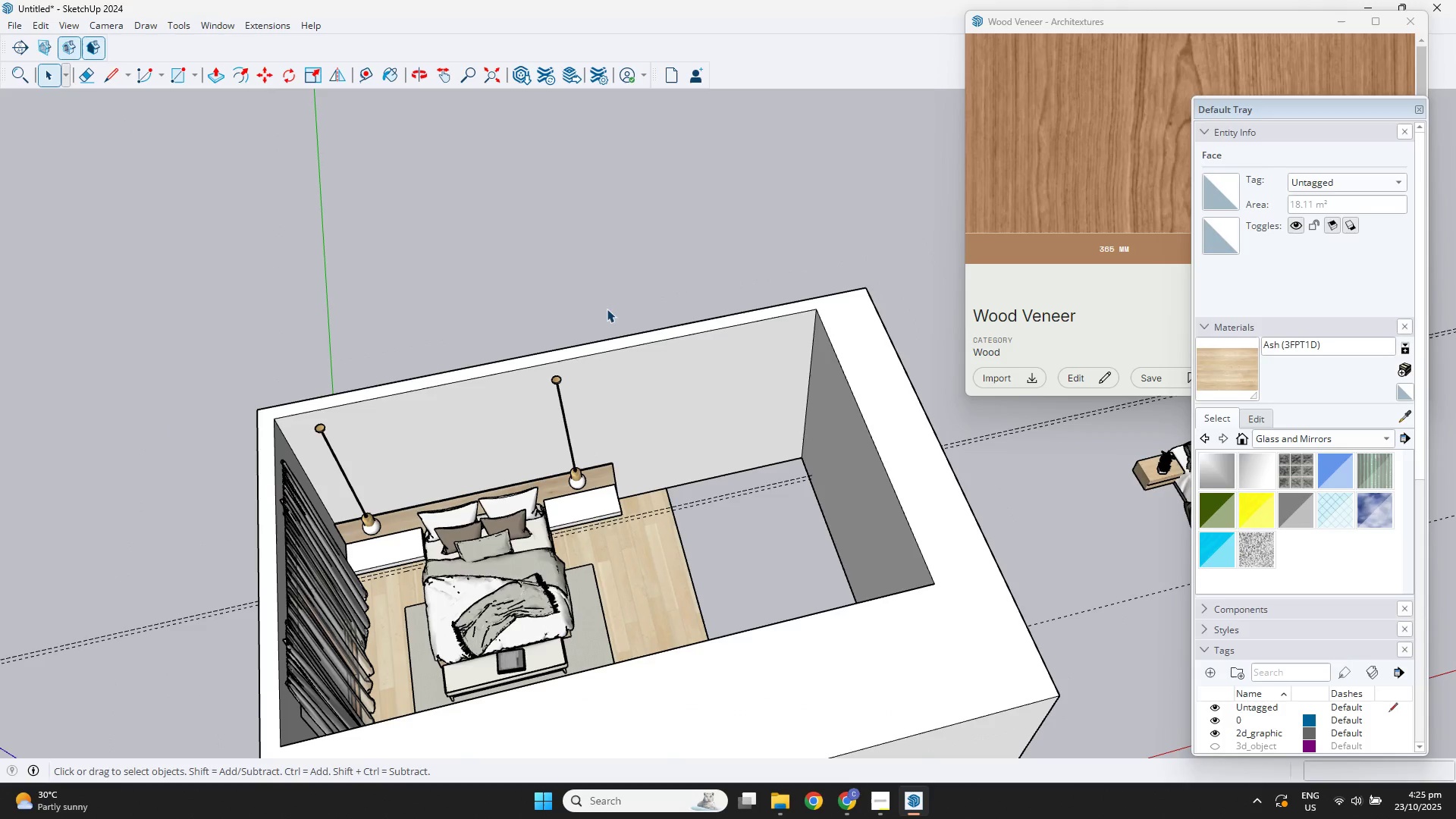 
scroll: coordinate [785, 548], scroll_direction: up, amount: 3.0
 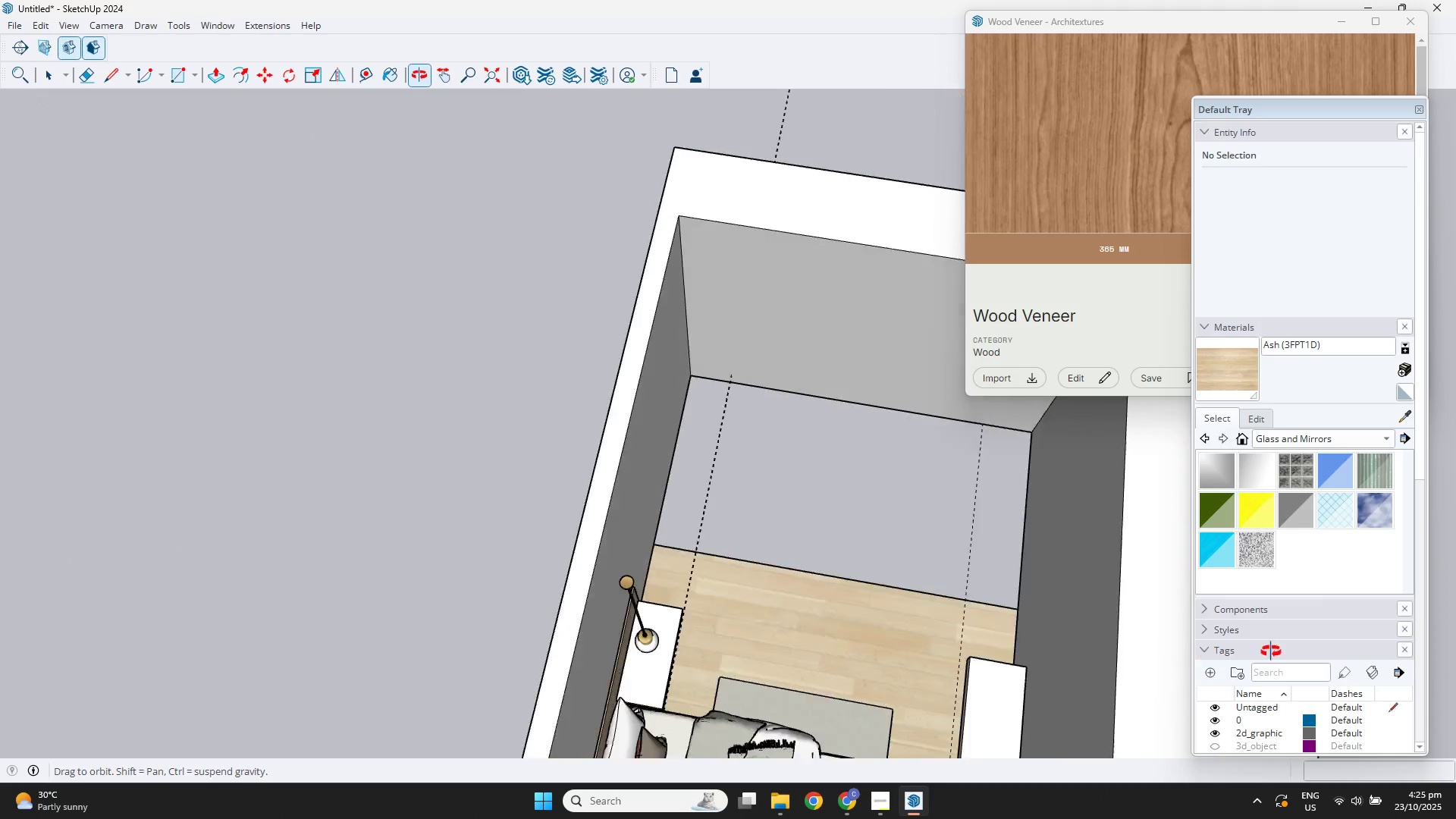 
key(Shift+ShiftLeft)
 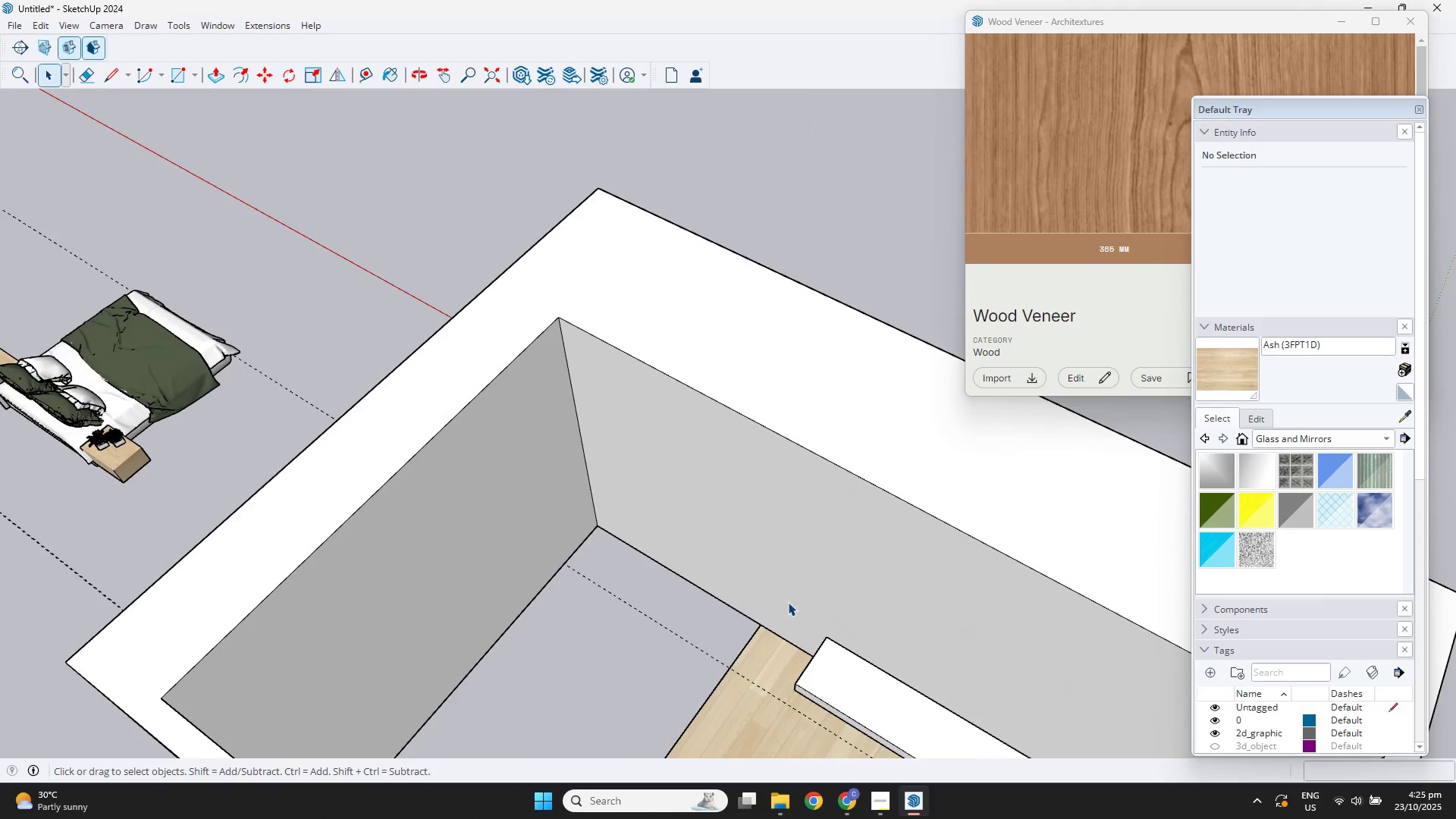 
key(L)
 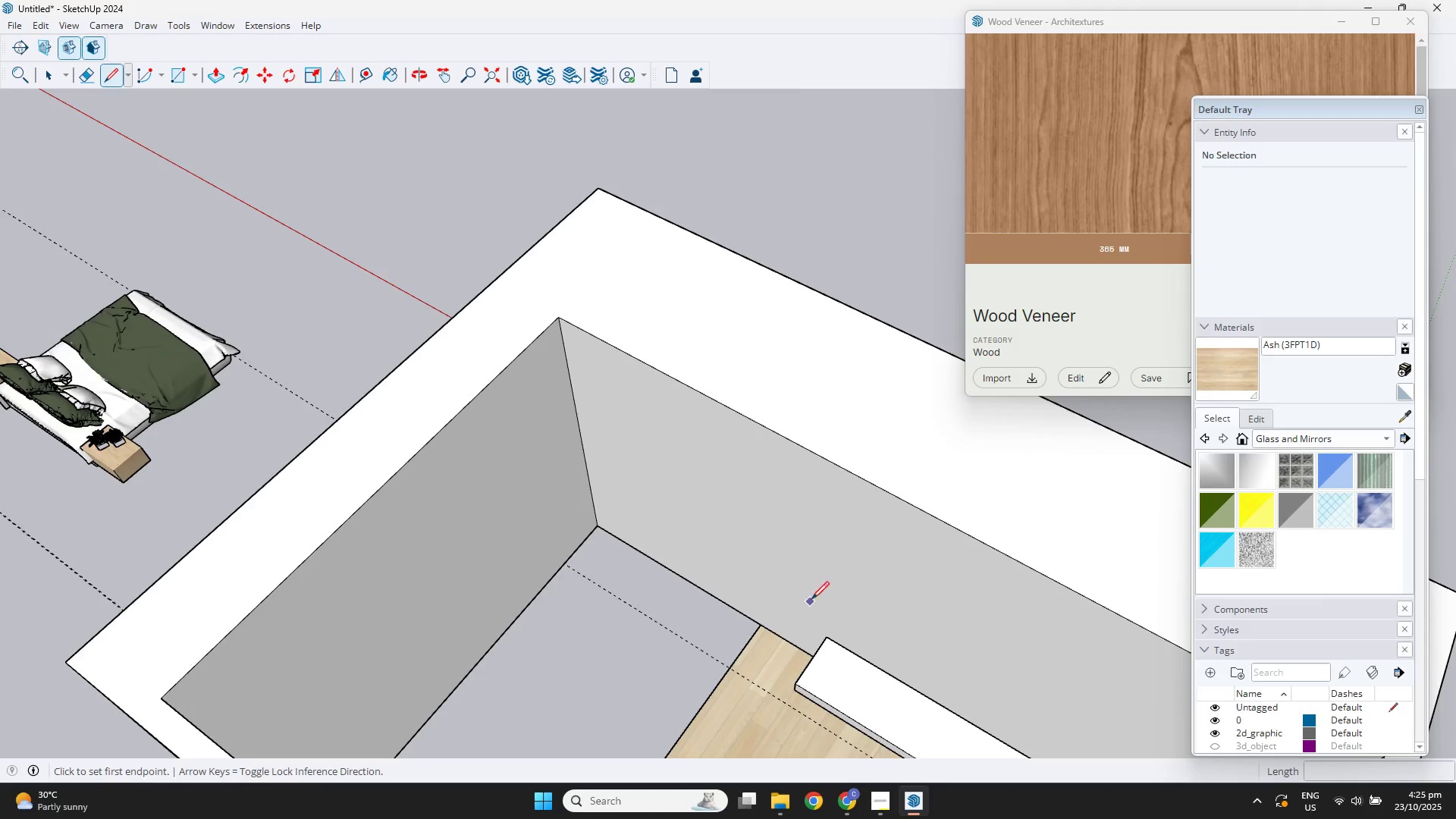 
key(Space)
 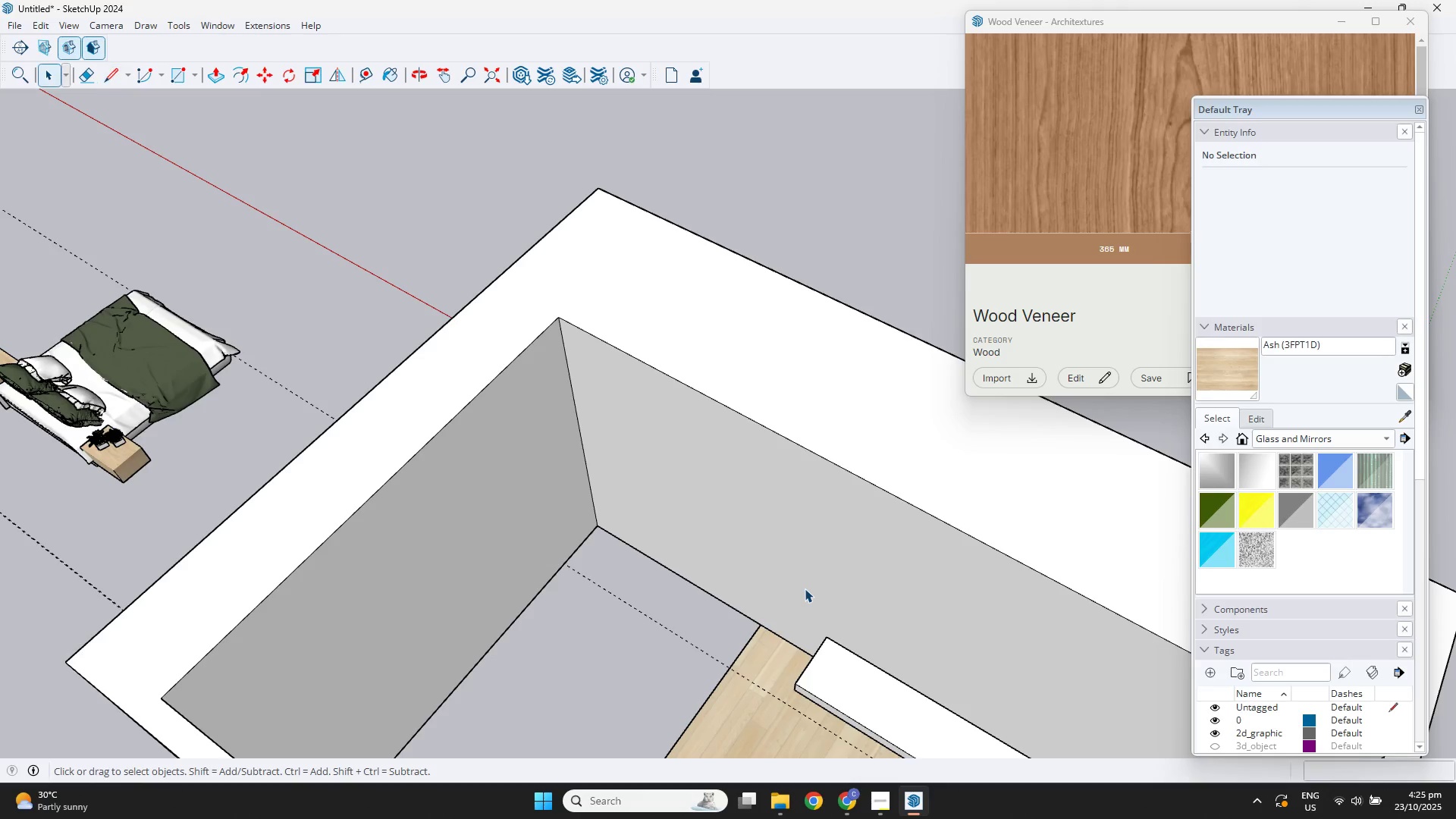 
double_click([805, 588])
 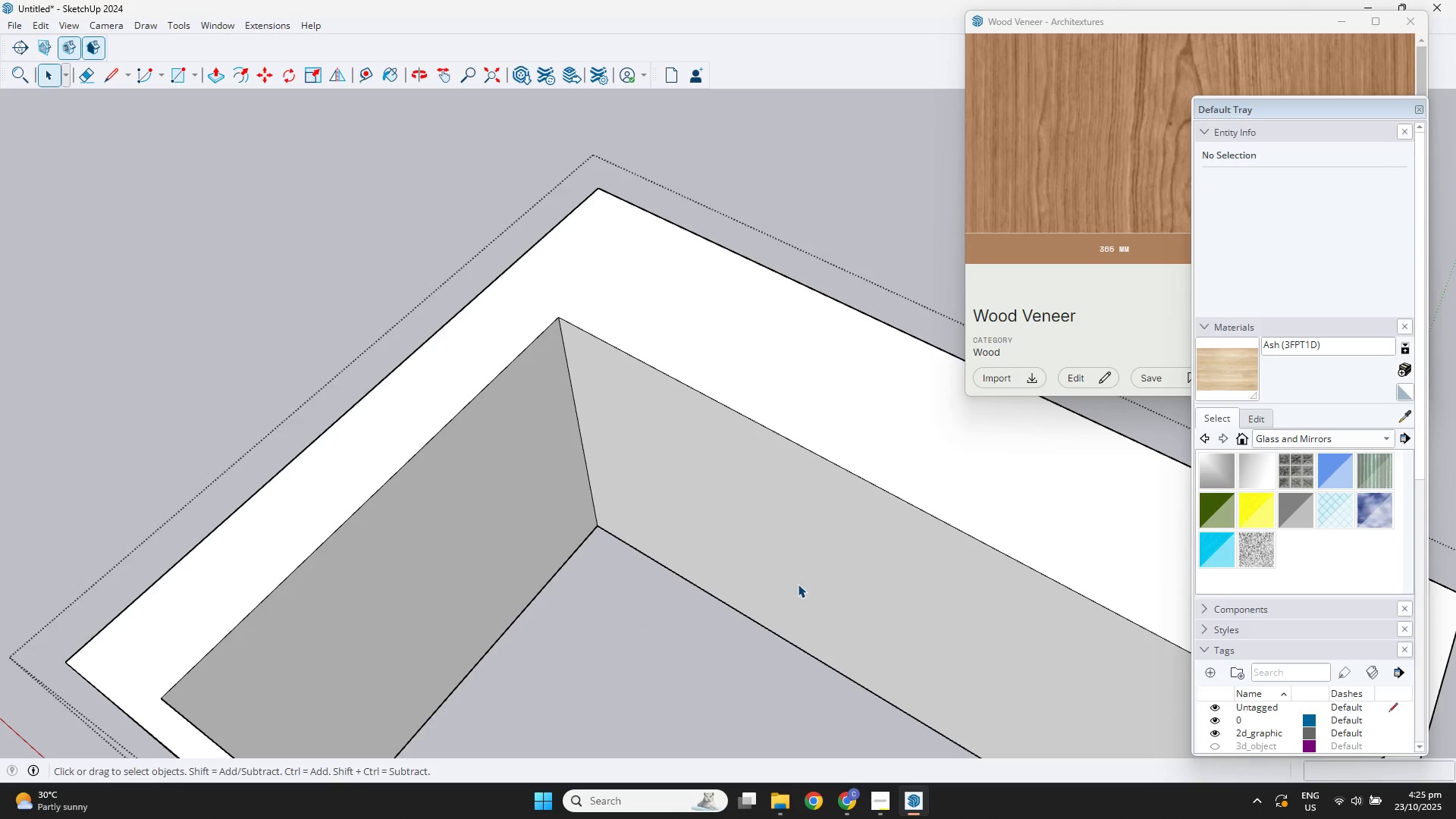 
triple_click([798, 584])
 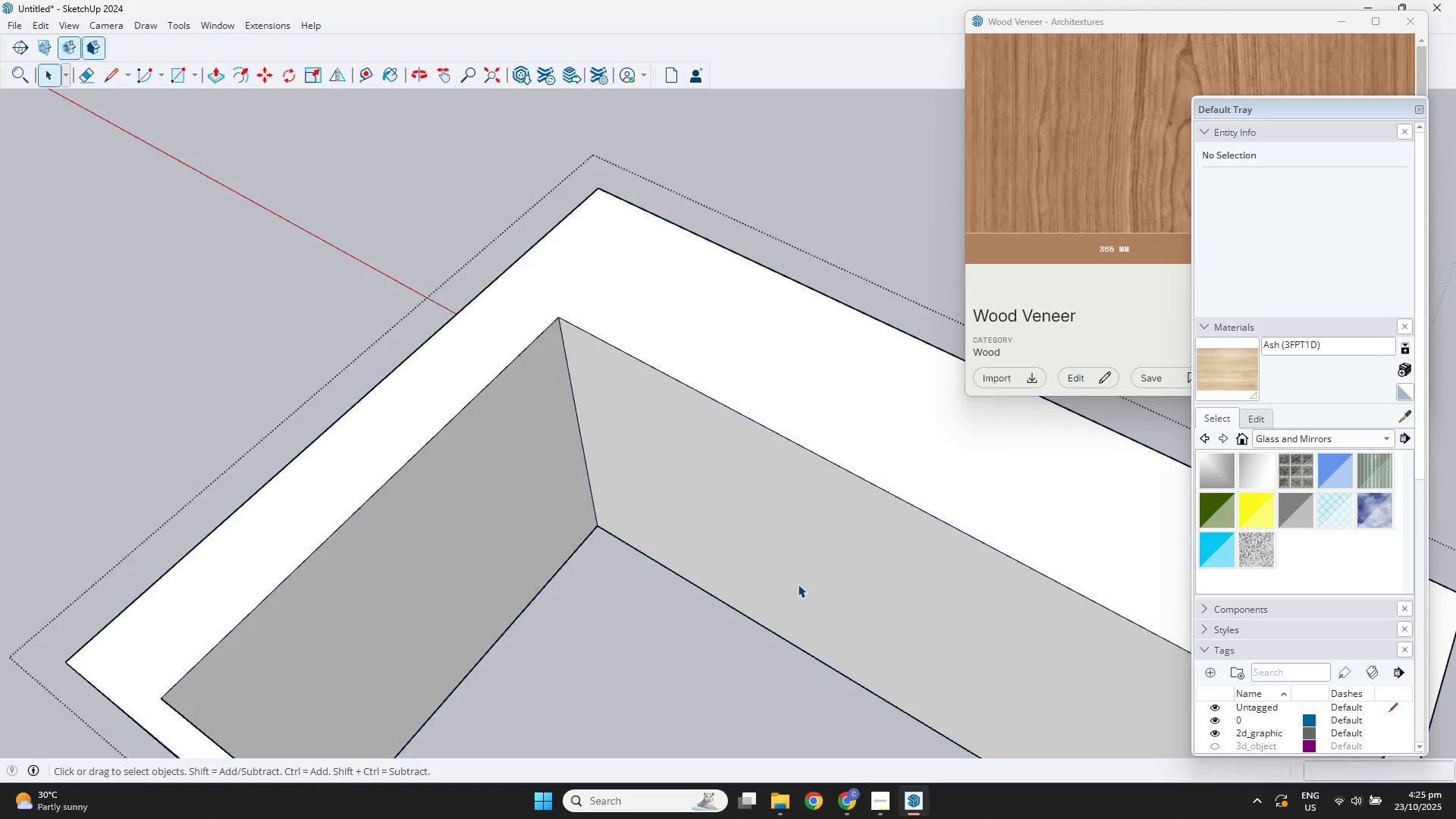 
triple_click([798, 584])
 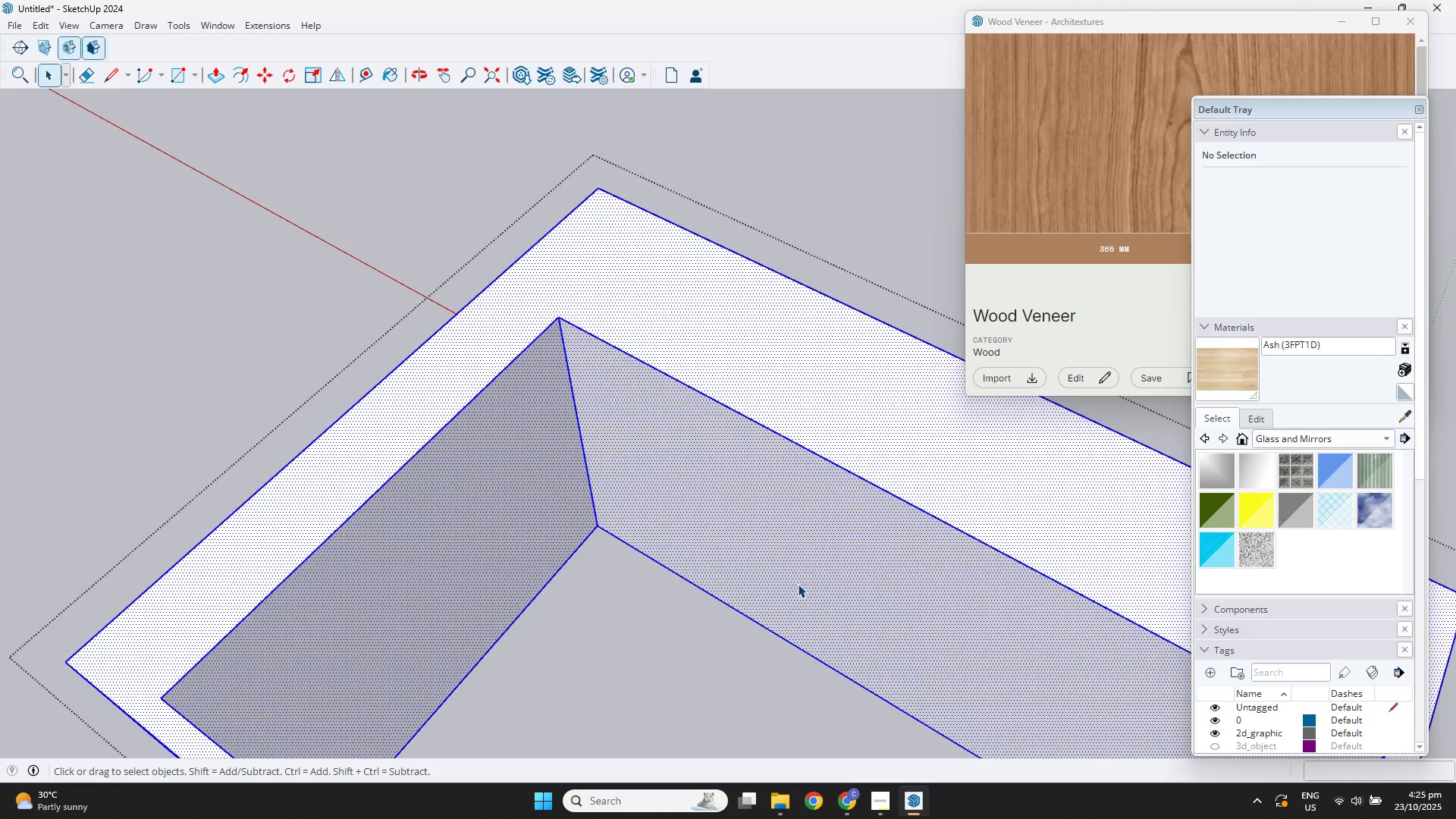 
triple_click([798, 584])
 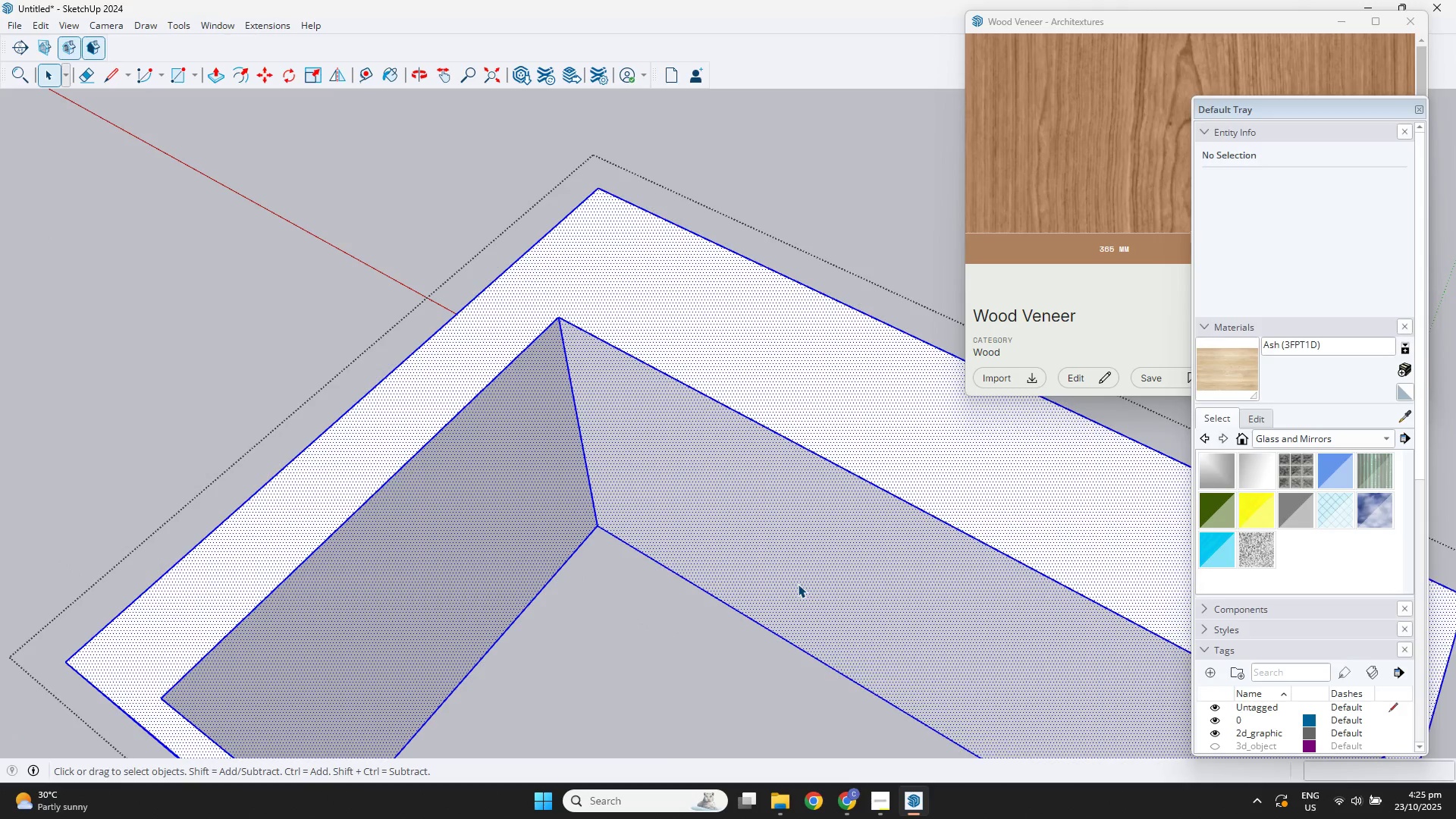 
key(F3)
 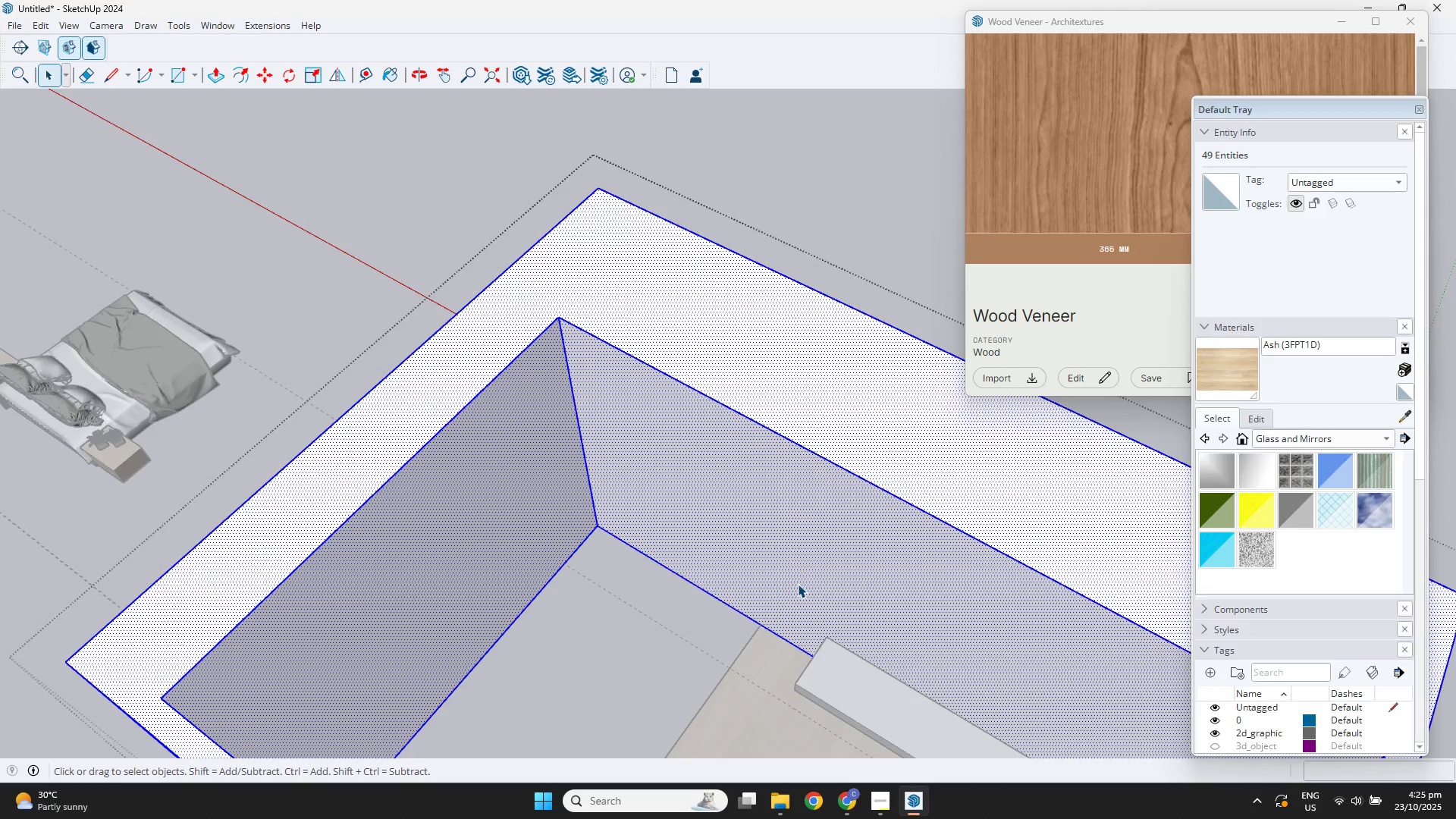 
key(L)
 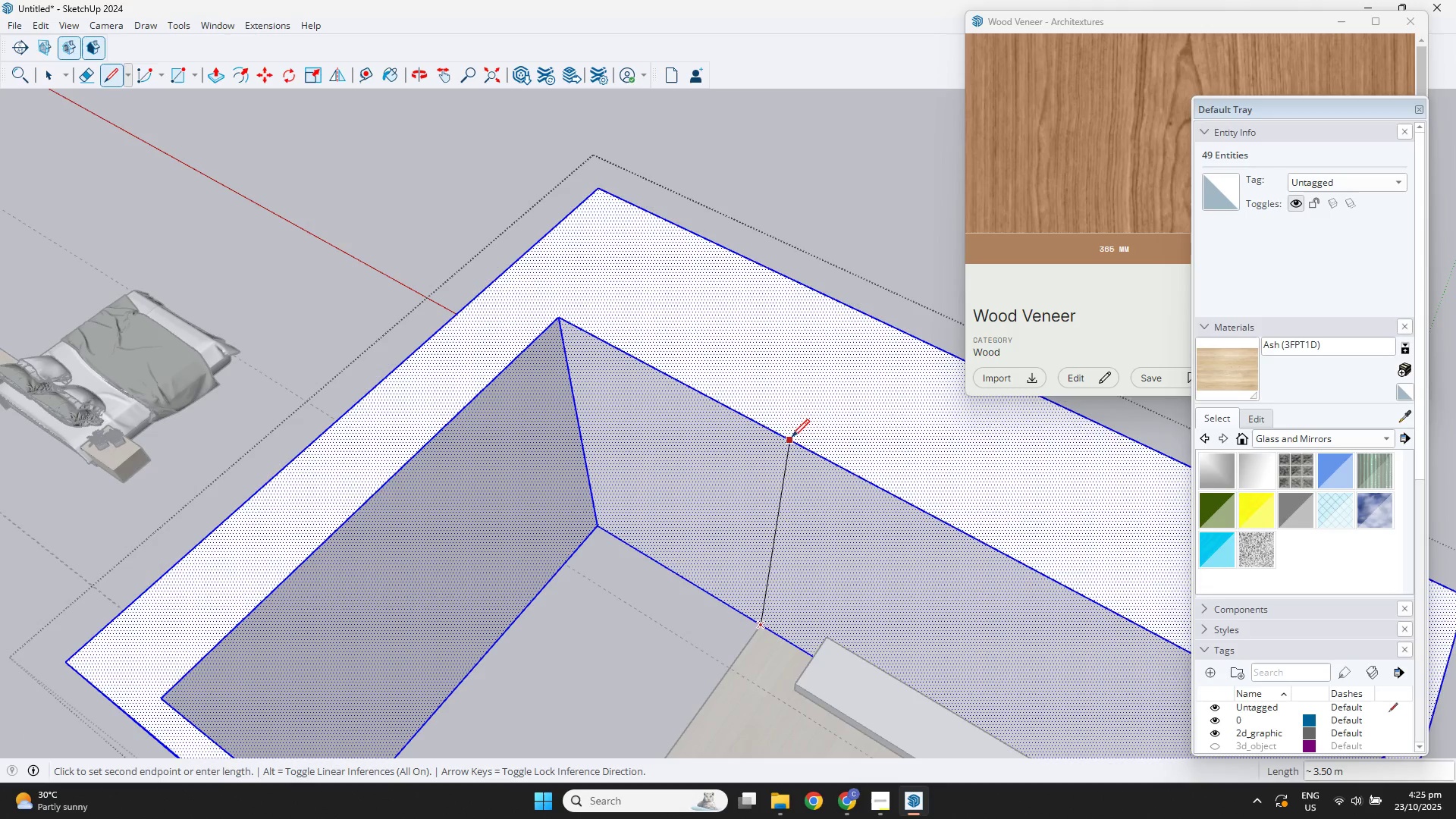 
left_click([773, 426])
 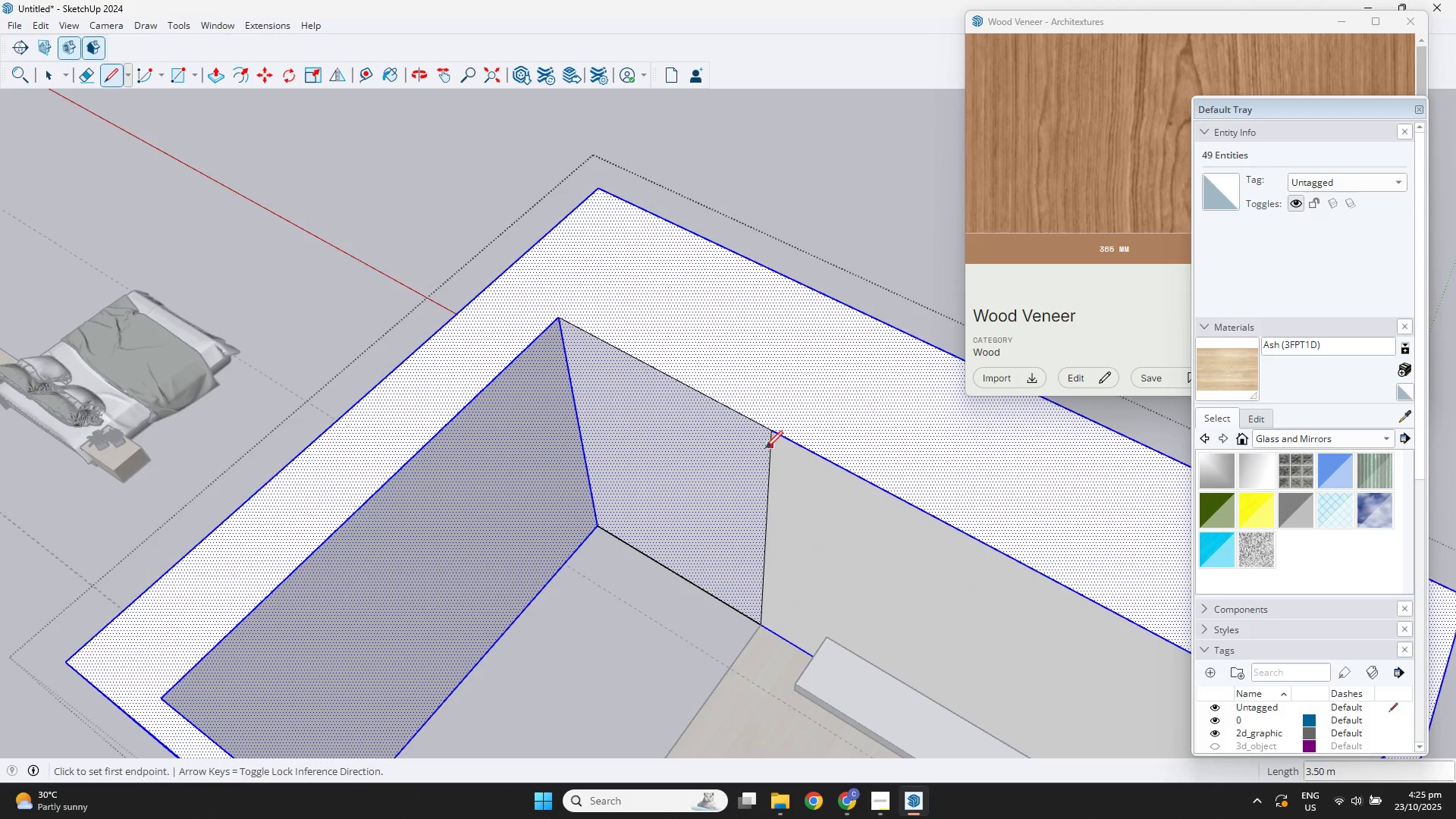 
key(Space)
 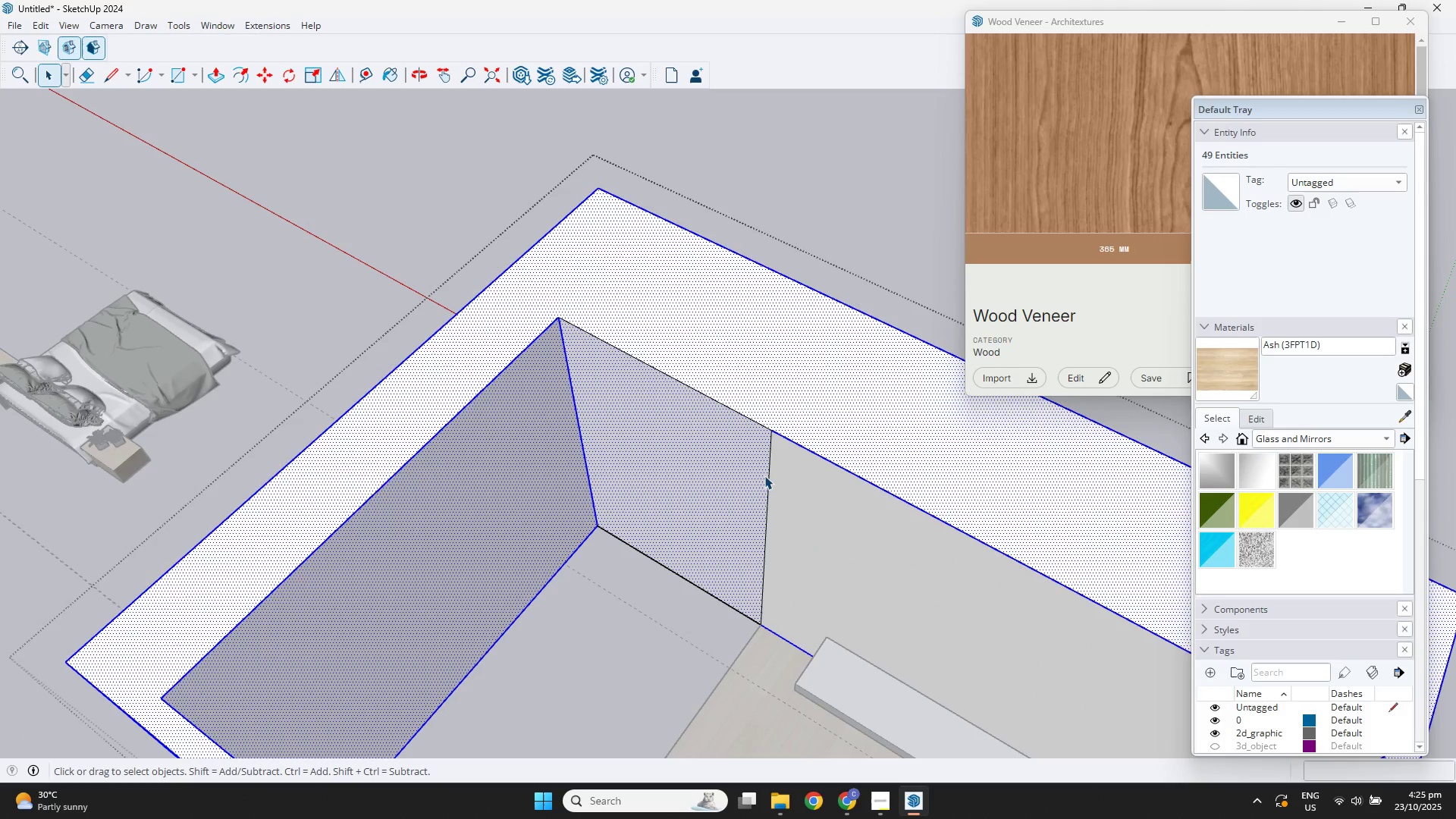 
left_click([764, 475])
 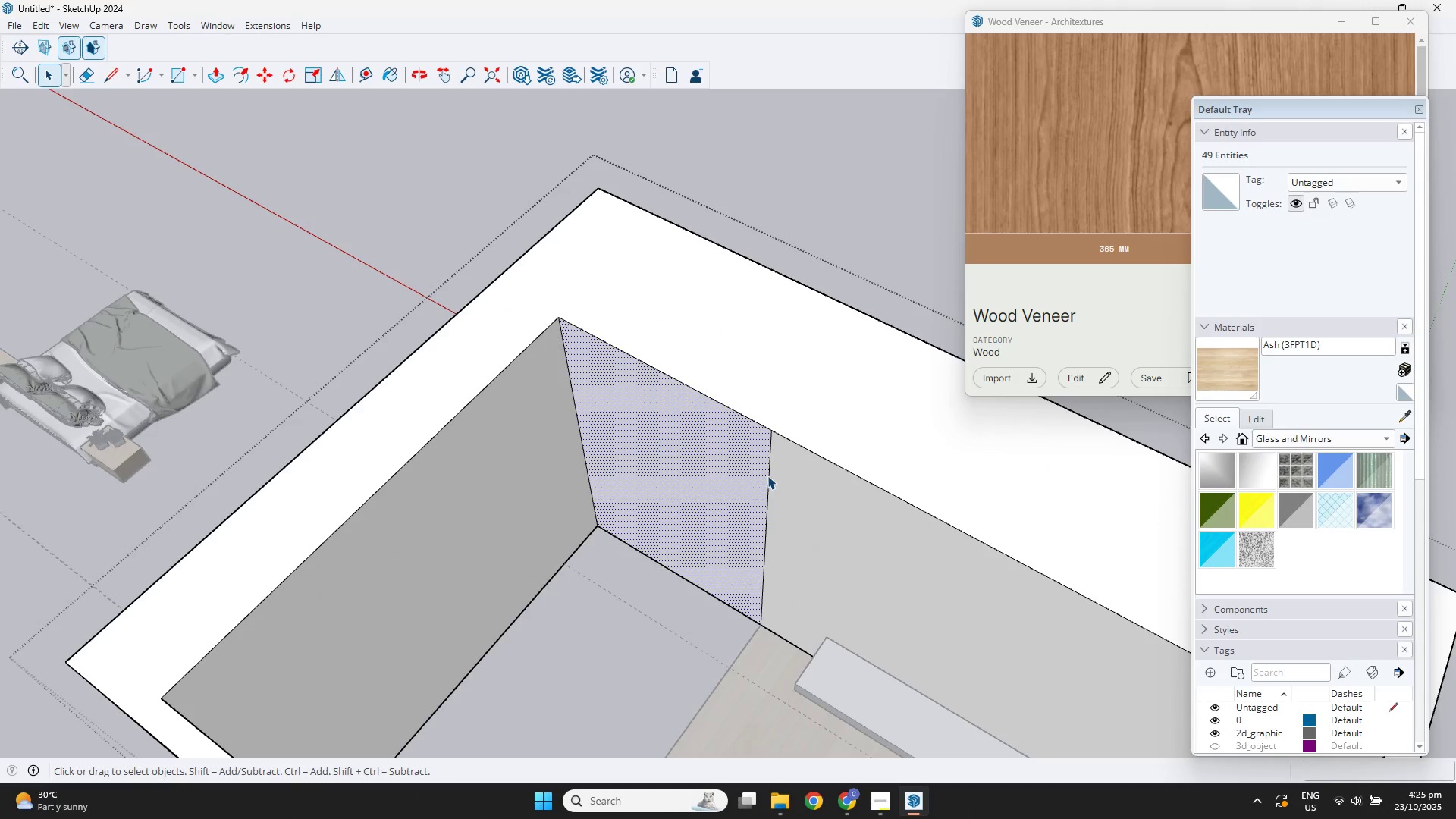 
left_click([767, 475])
 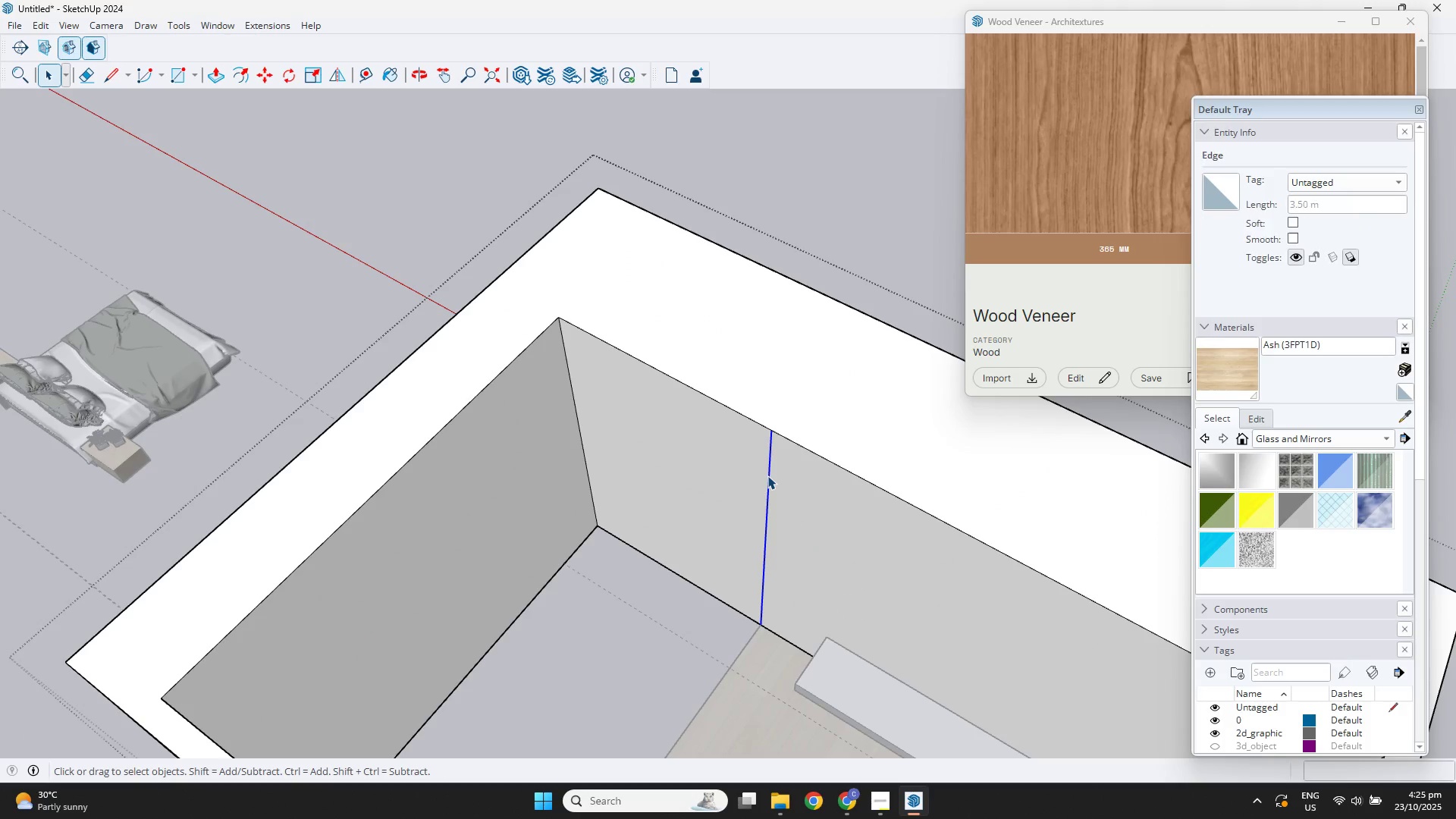 
key(M)
 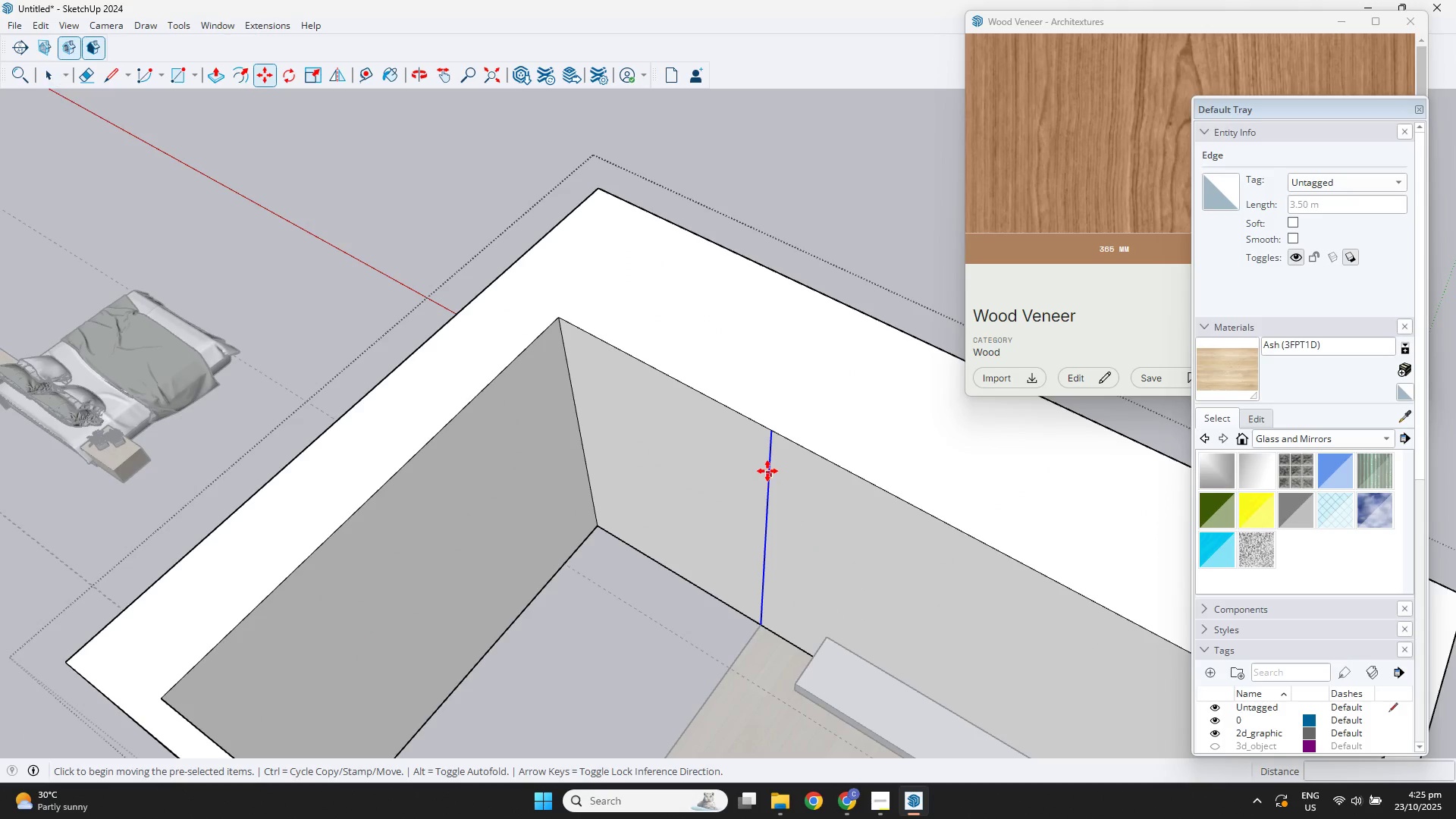 
key(Control+ControlLeft)
 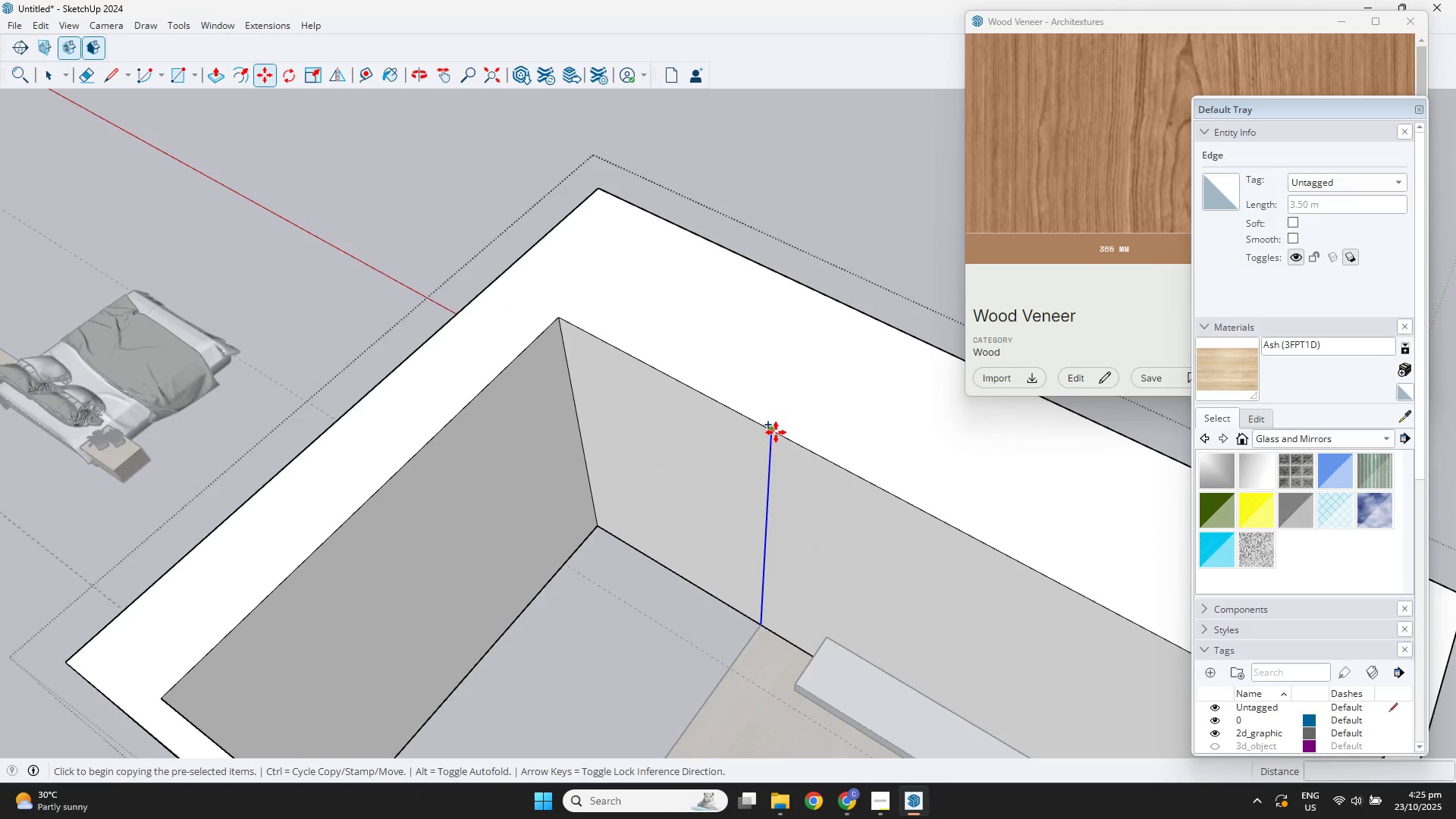 
left_click([776, 432])
 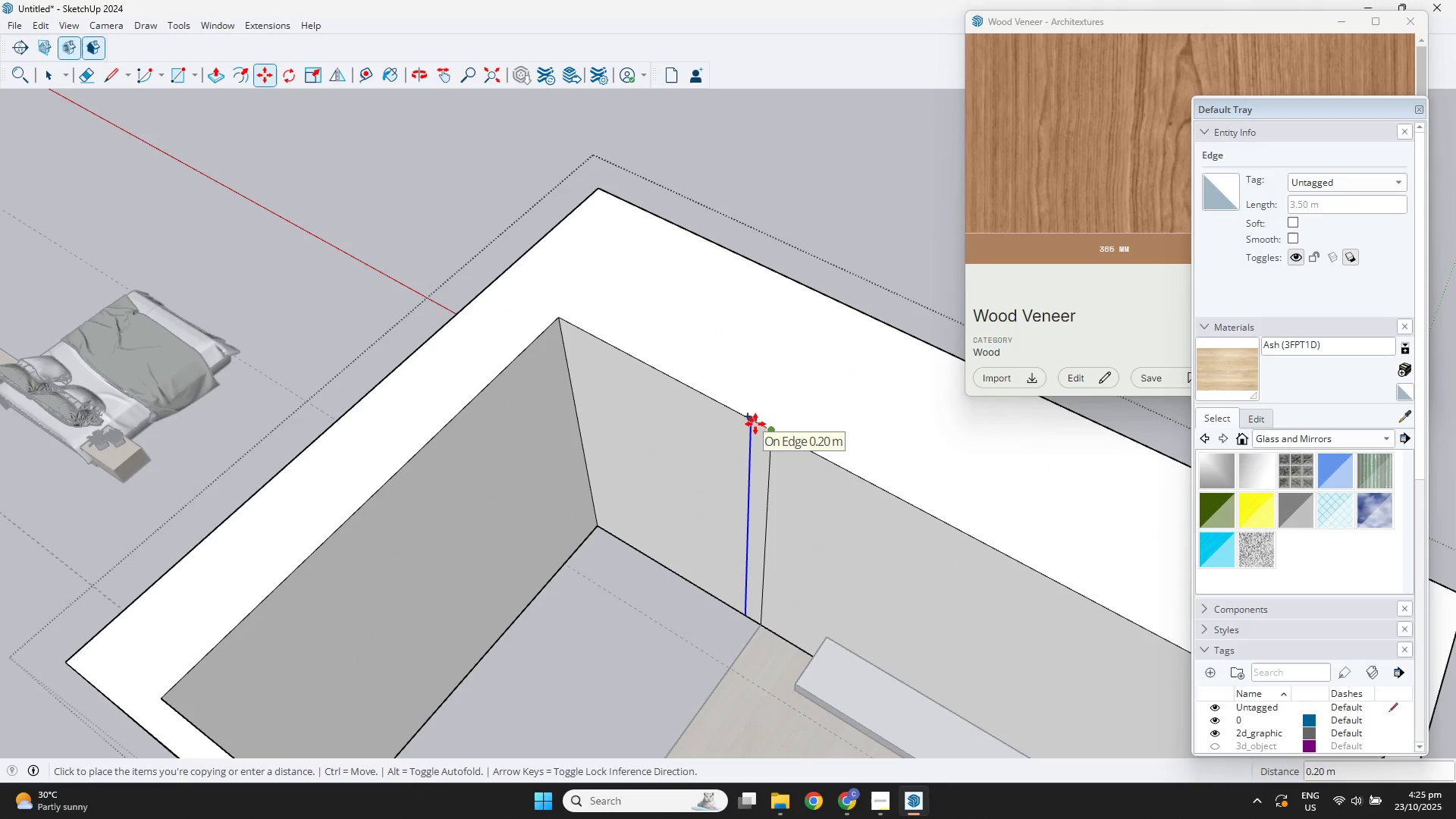 
key(NumpadDecimal)
 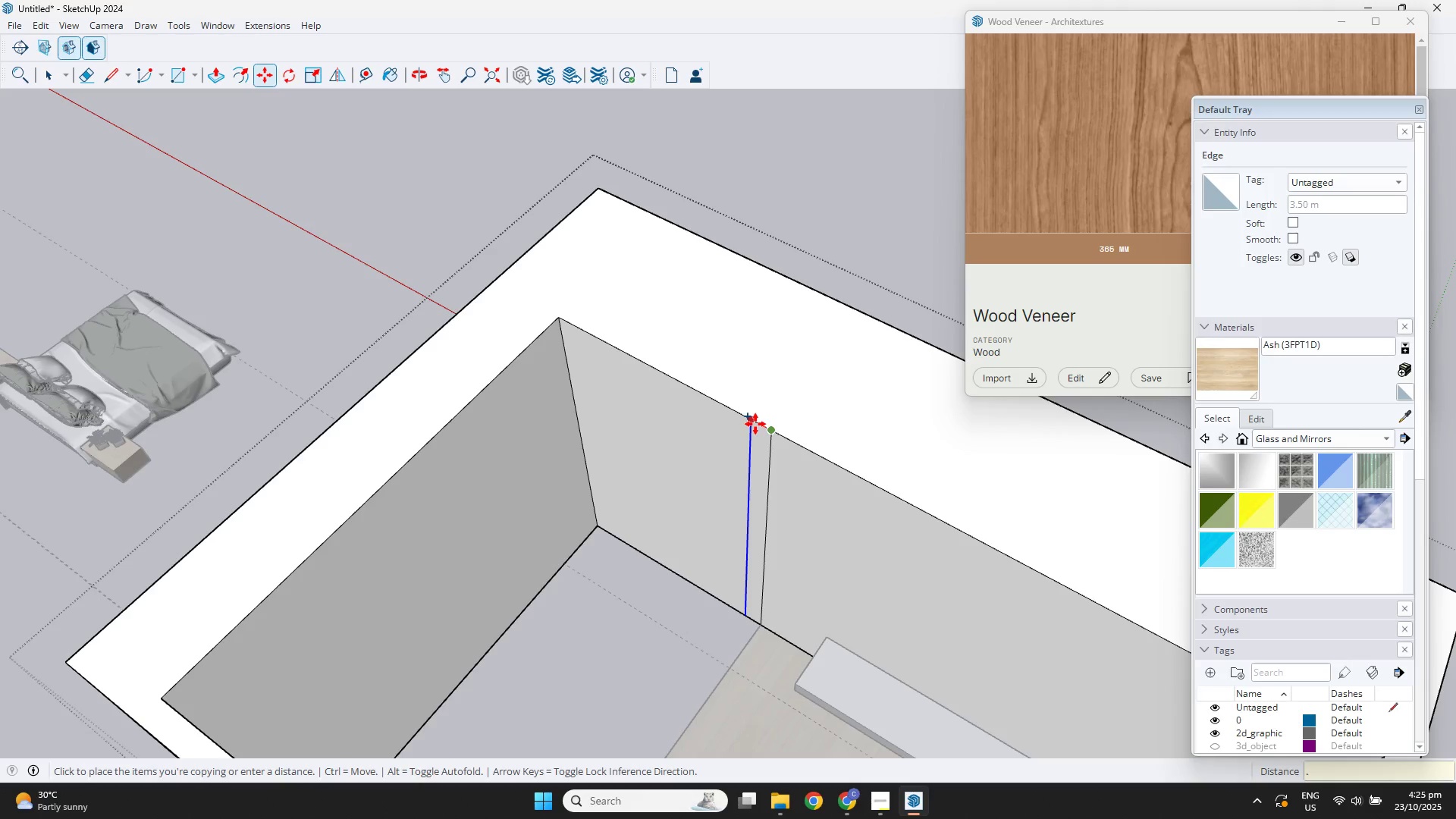 
key(Numpad1)
 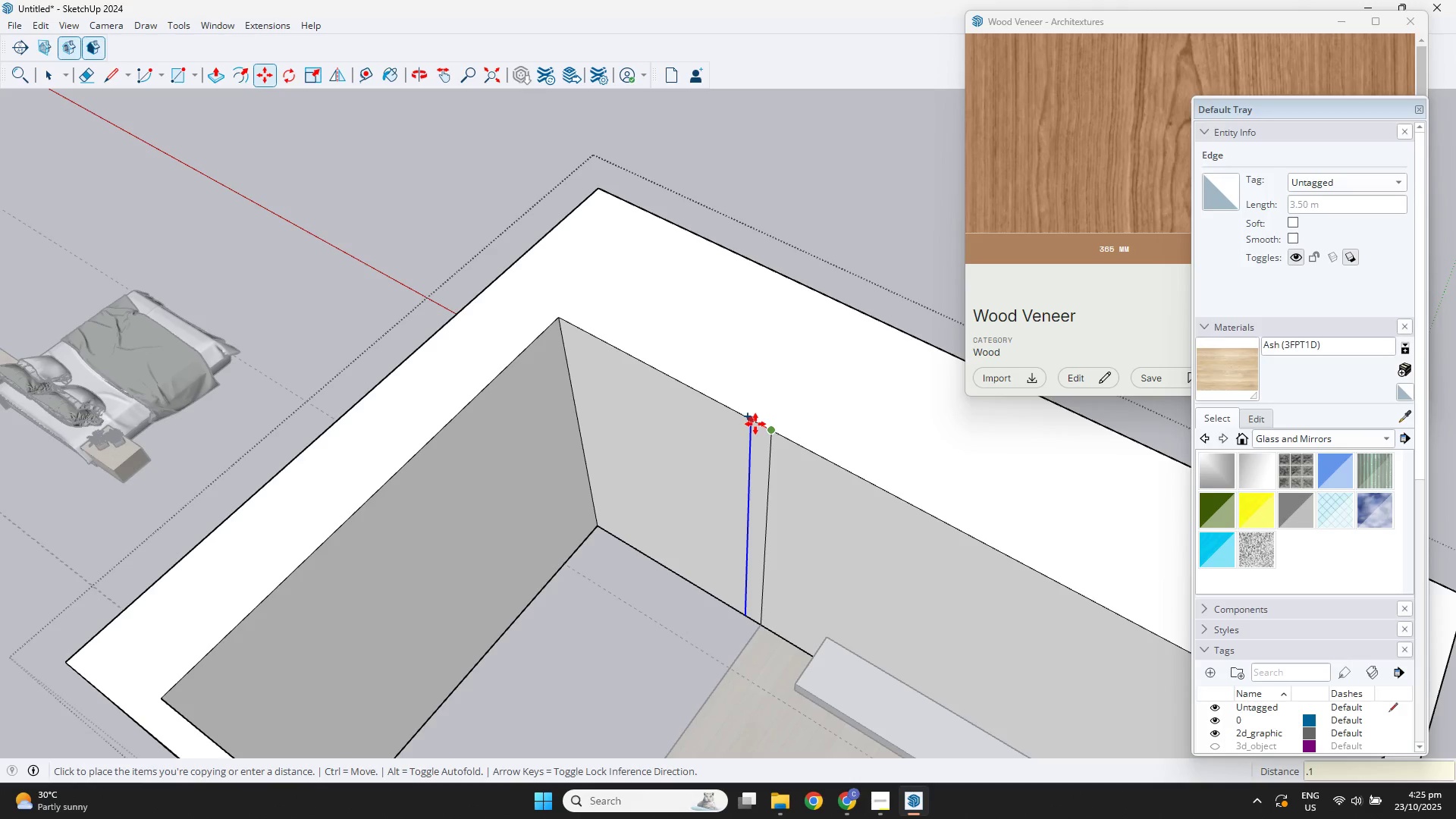 
key(Numpad5)
 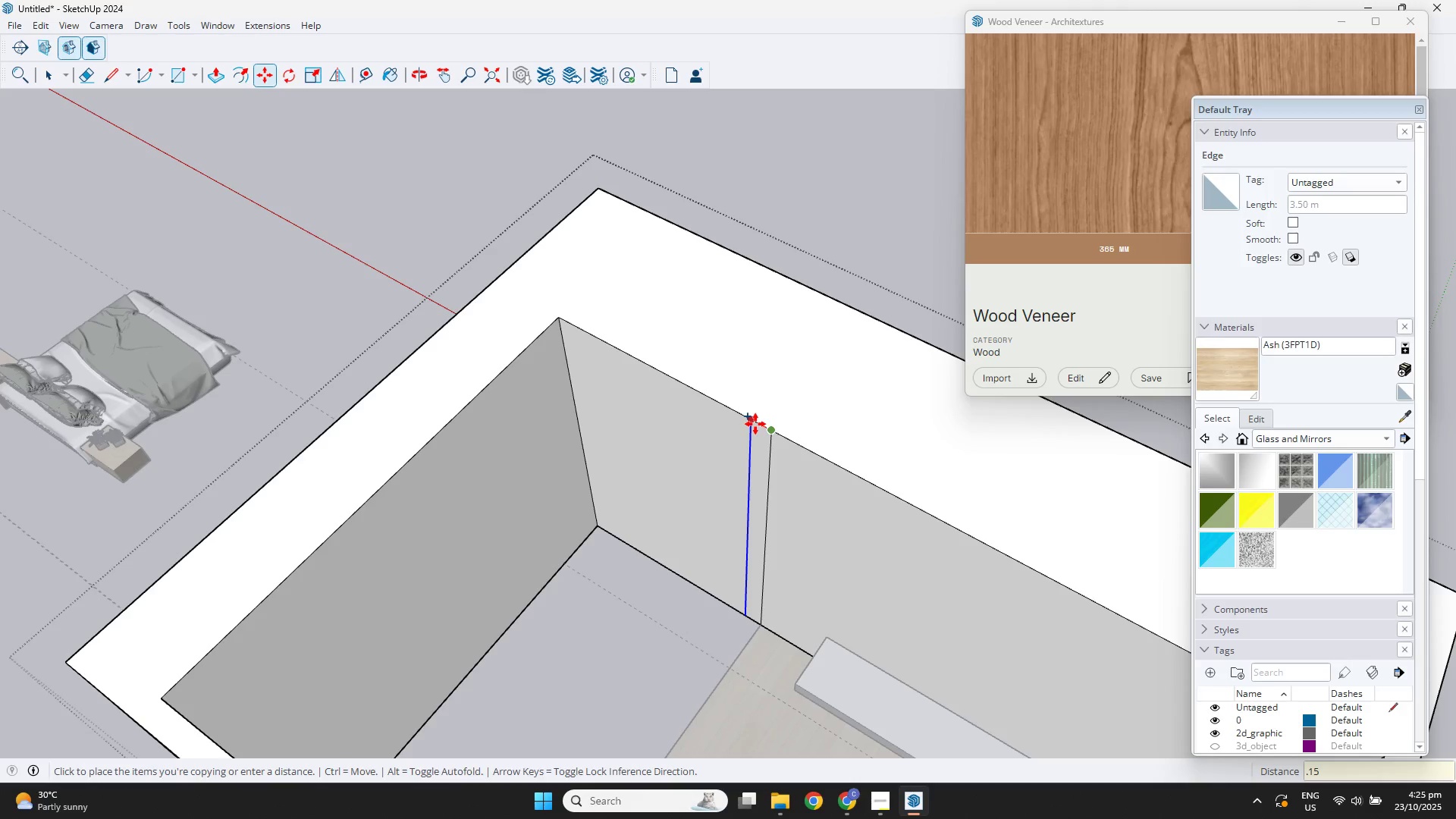 
key(NumpadEnter)
 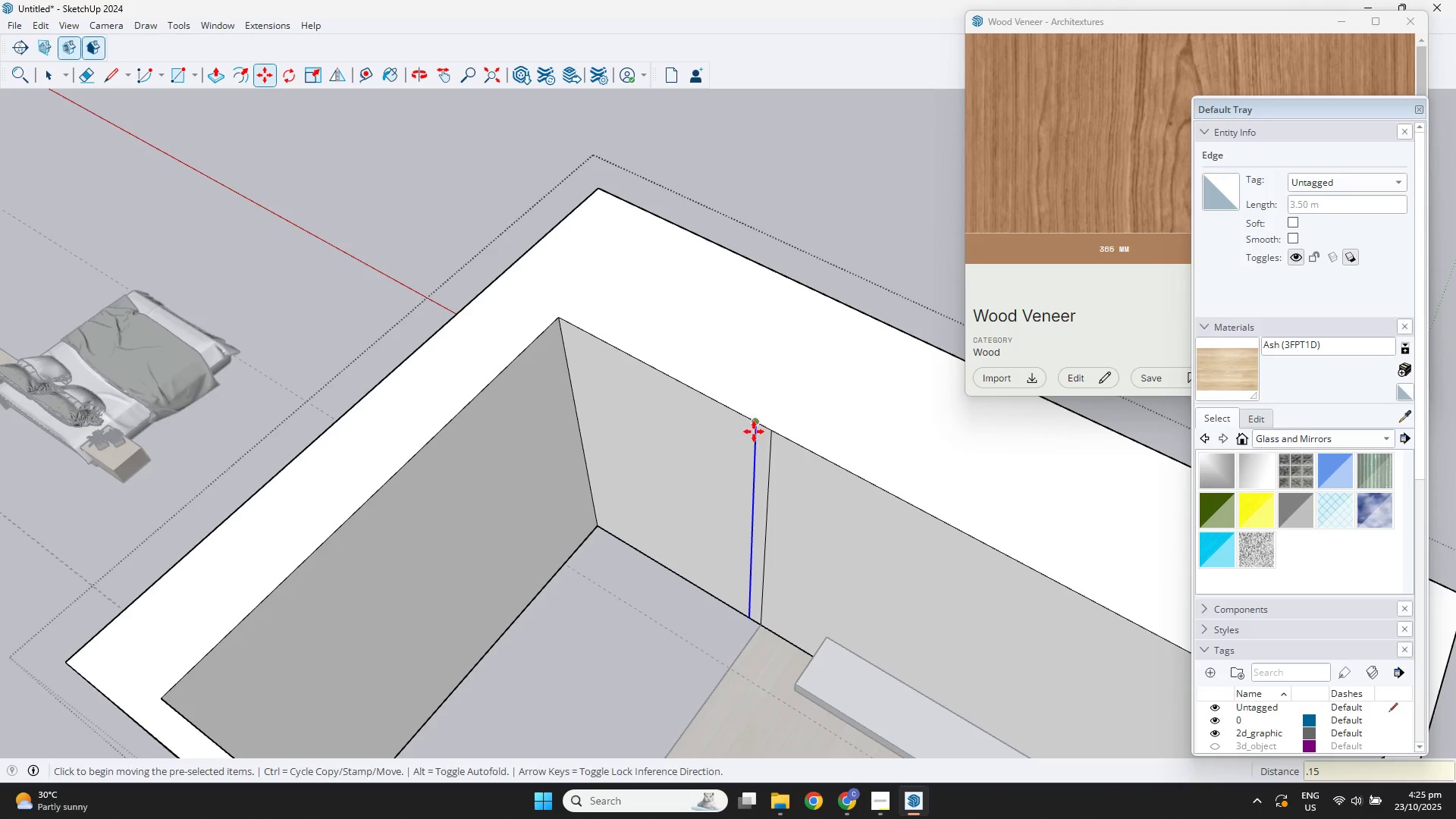 
key(Space)
 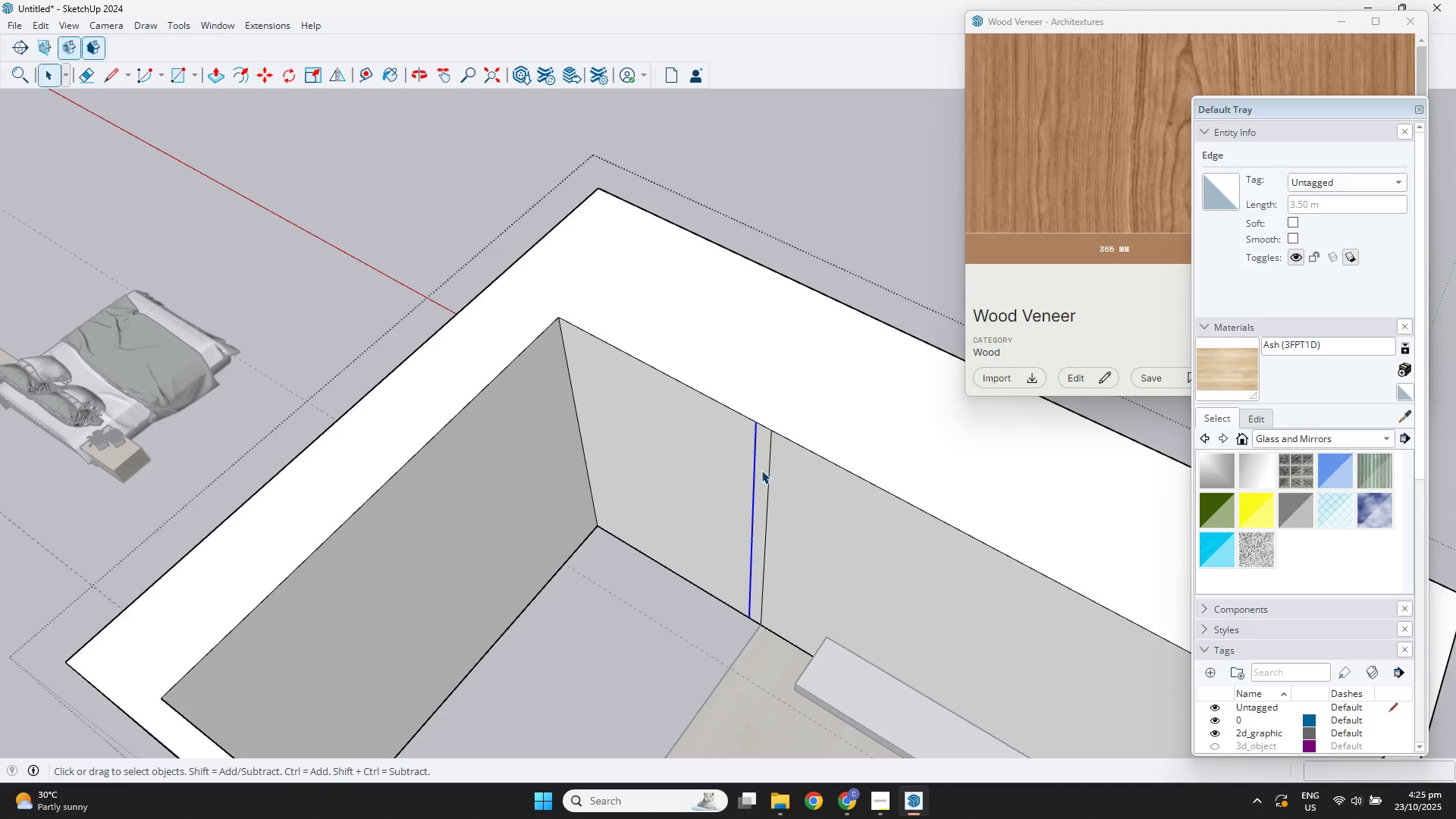 
left_click([761, 470])
 